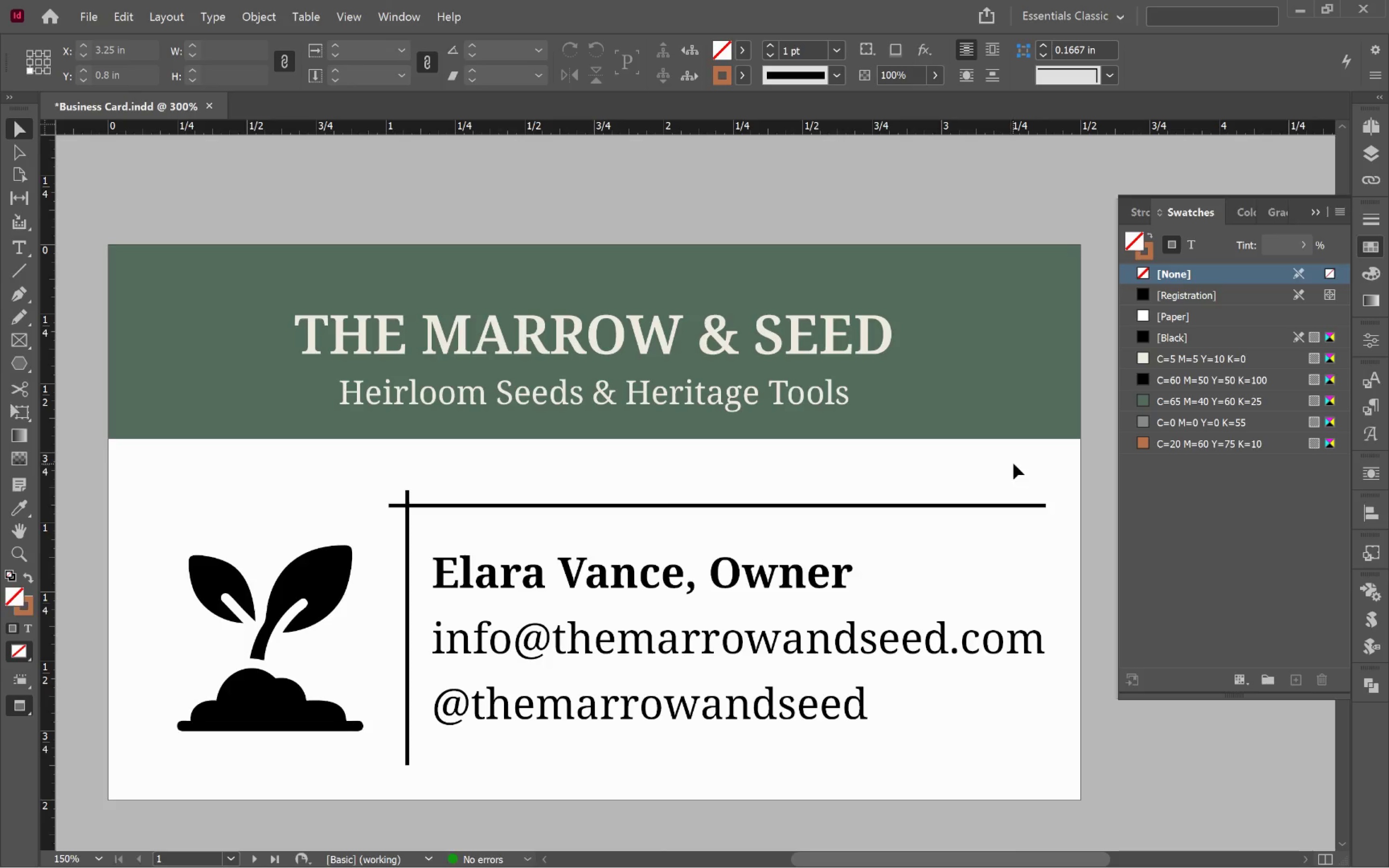 
left_click([338, 594])
 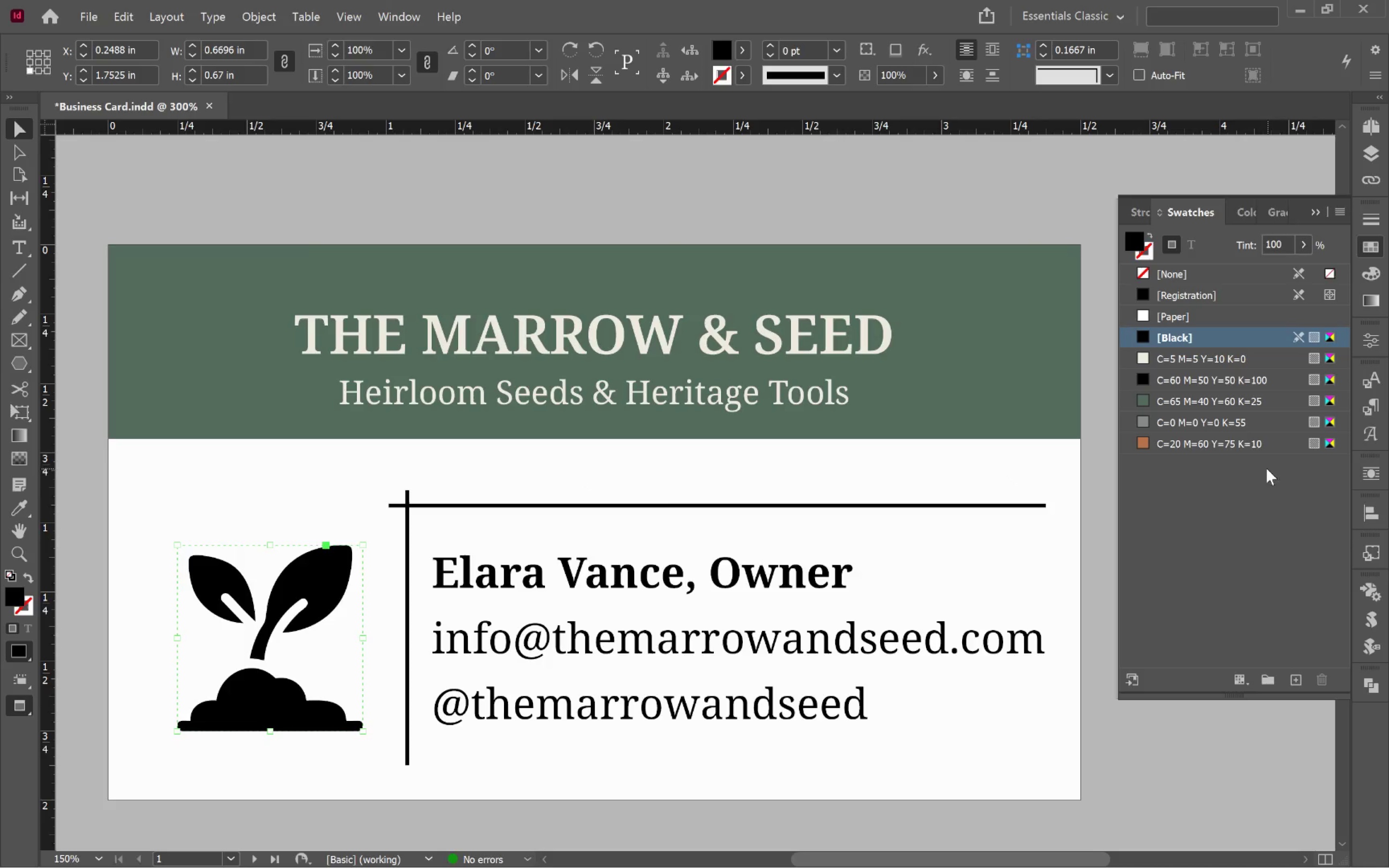 
left_click([1183, 441])
 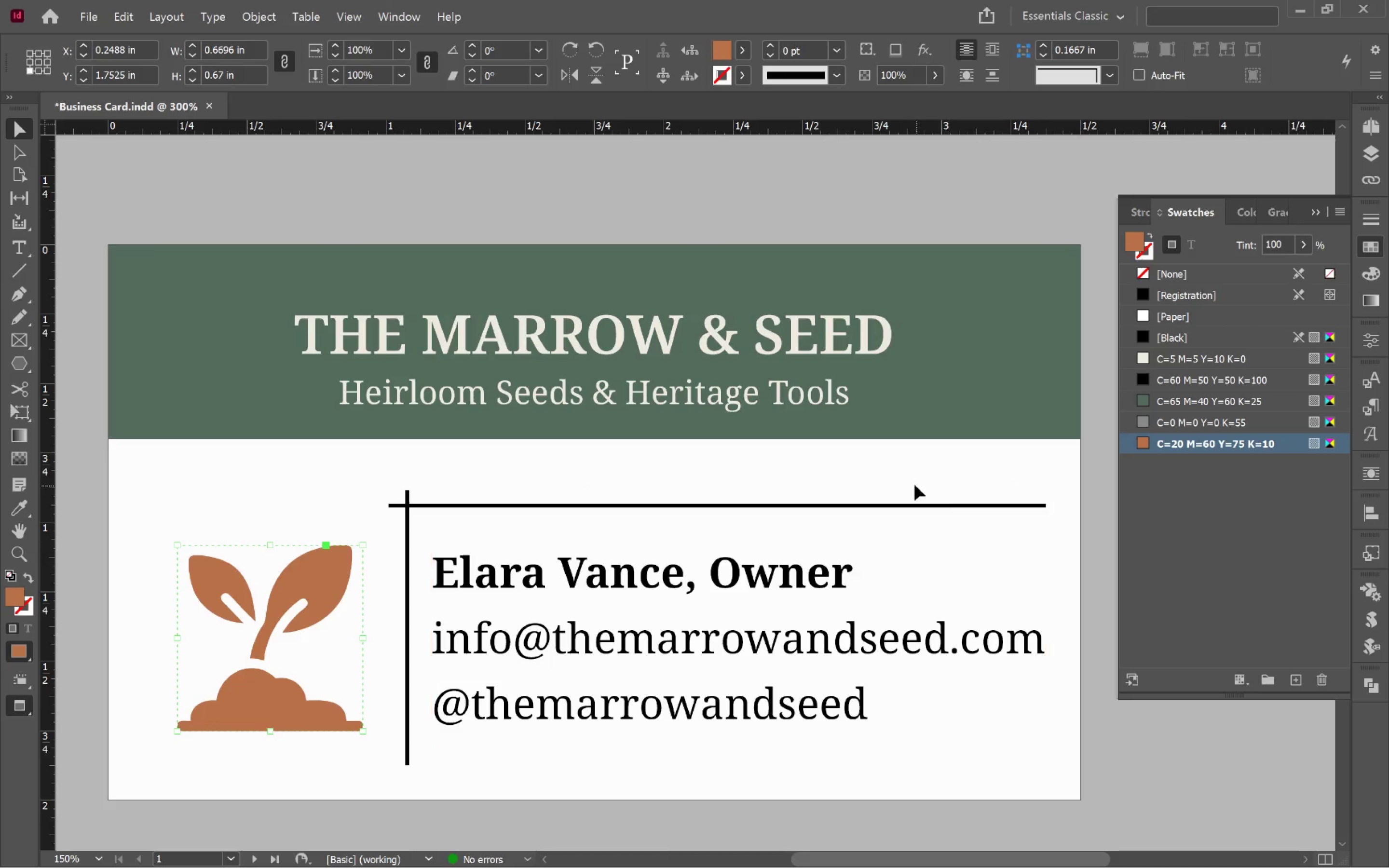 
left_click([896, 475])
 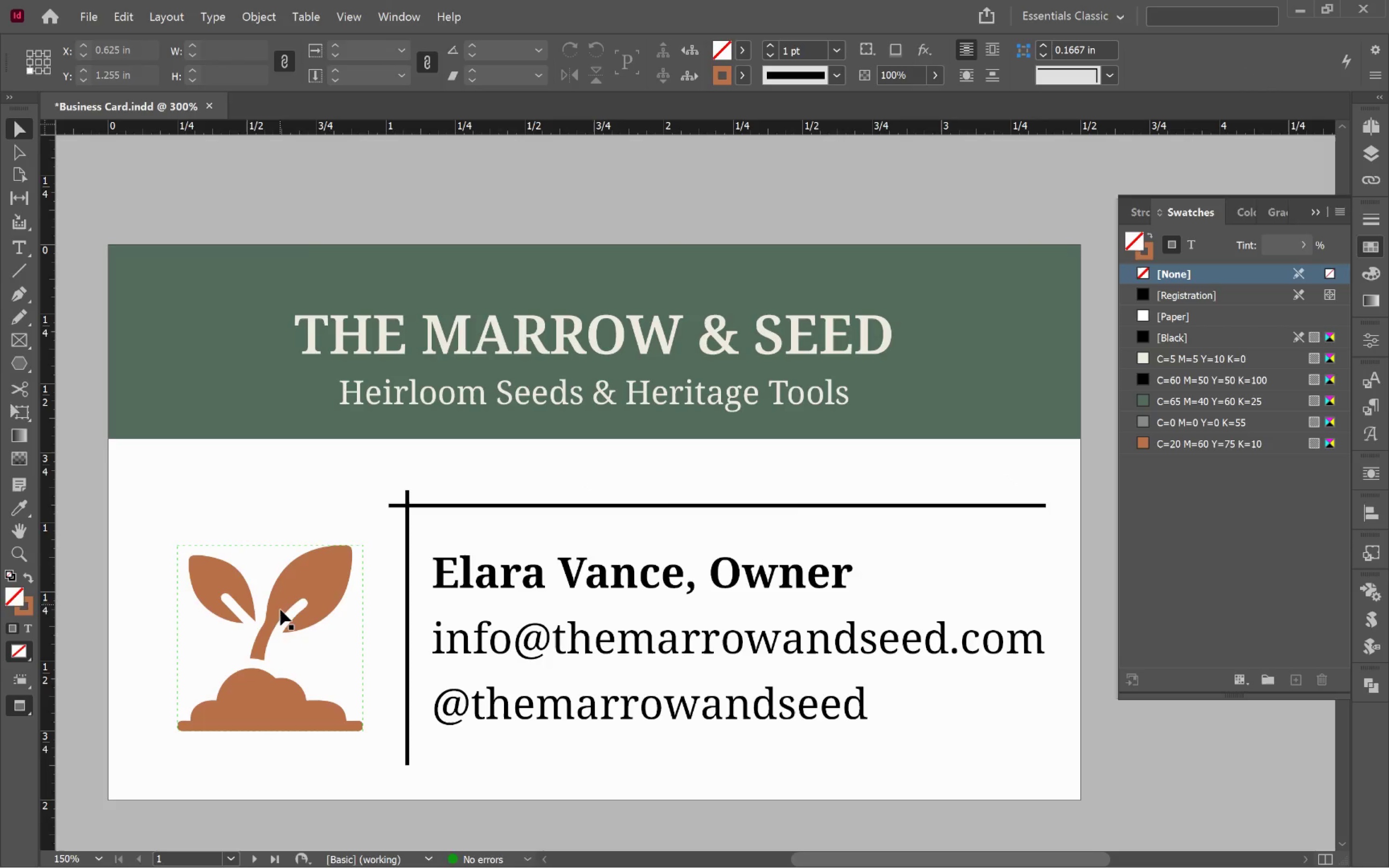 
left_click([314, 595])
 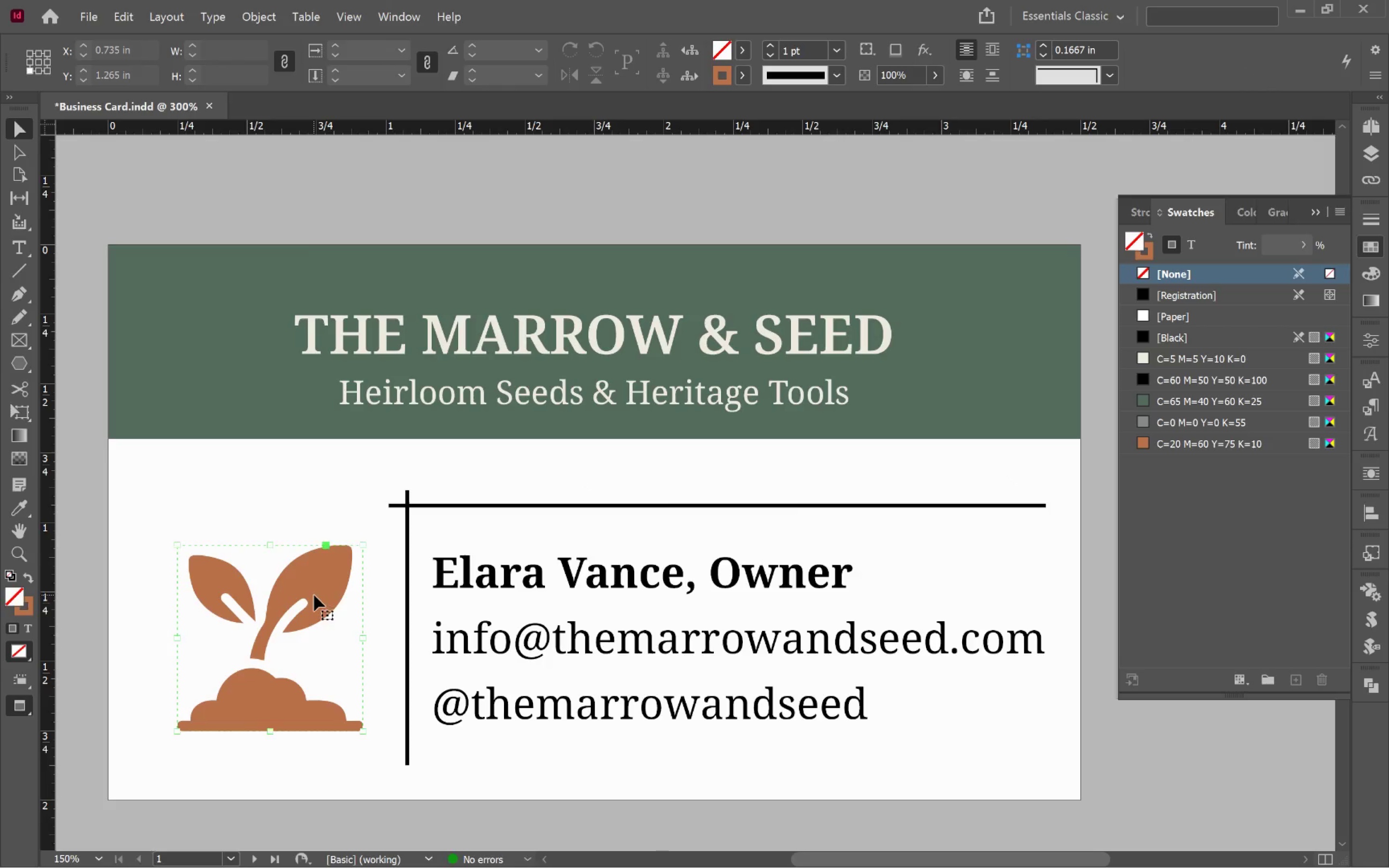 
right_click([314, 595])
 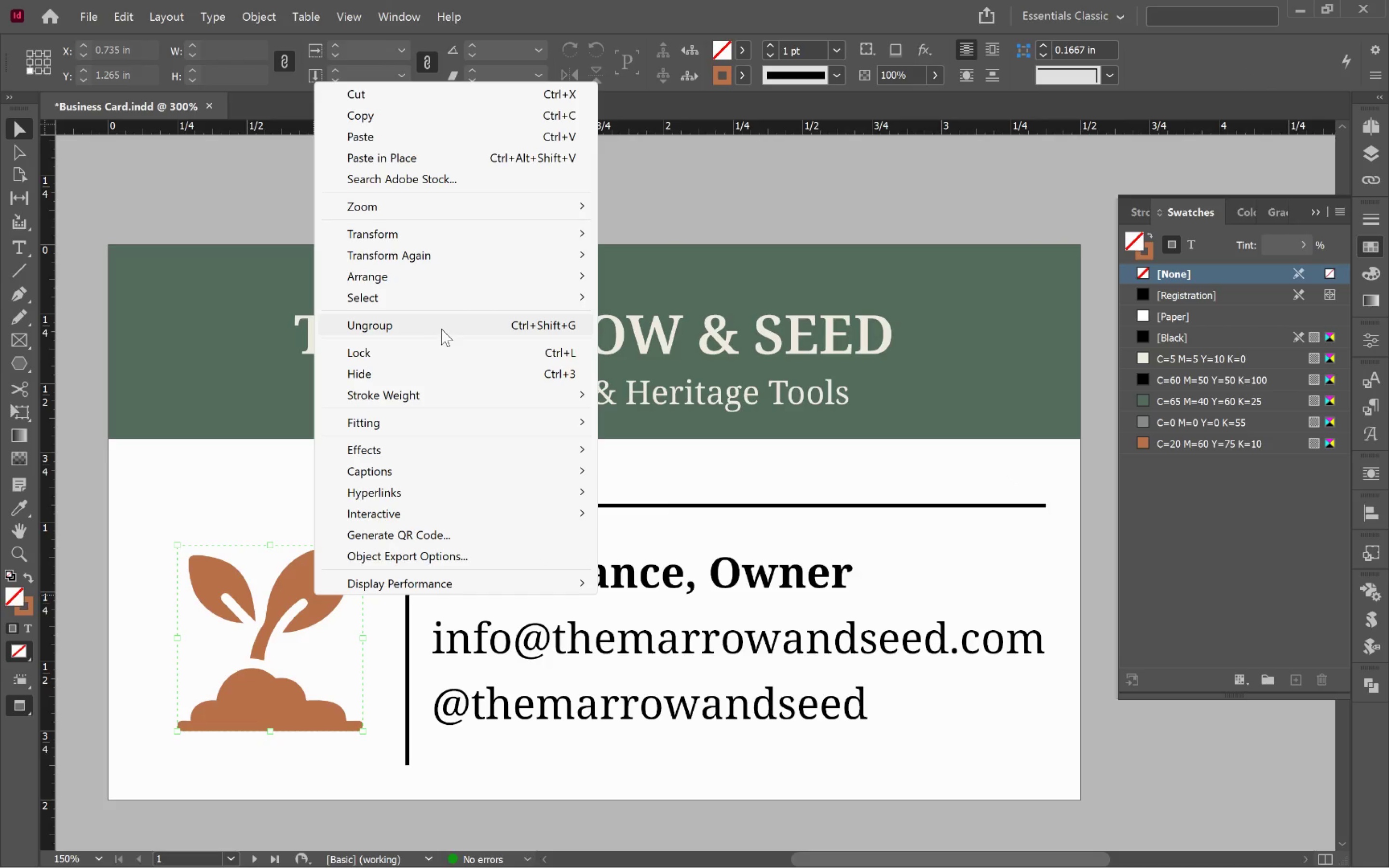 
left_click([441, 329])
 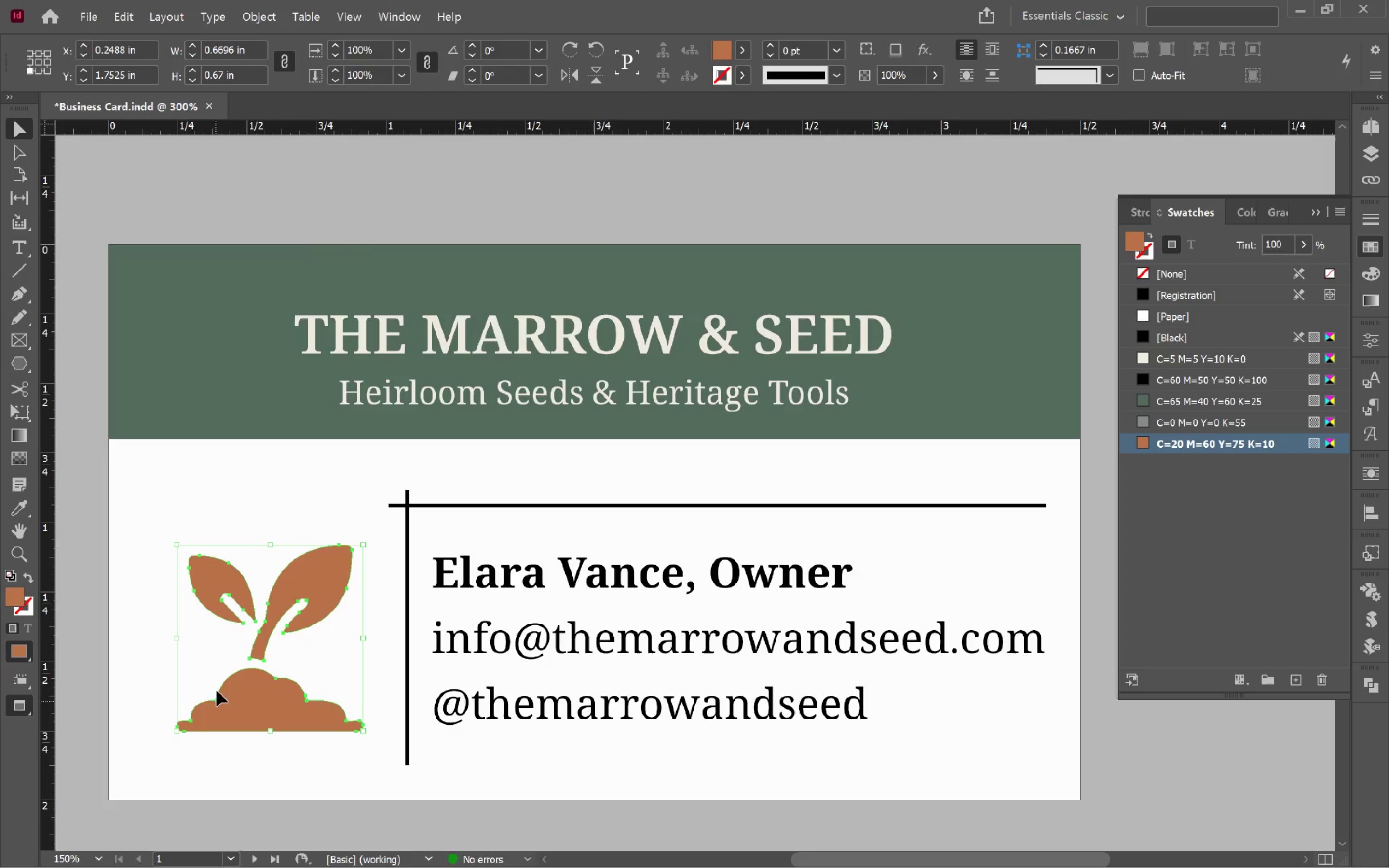 
left_click([204, 673])
 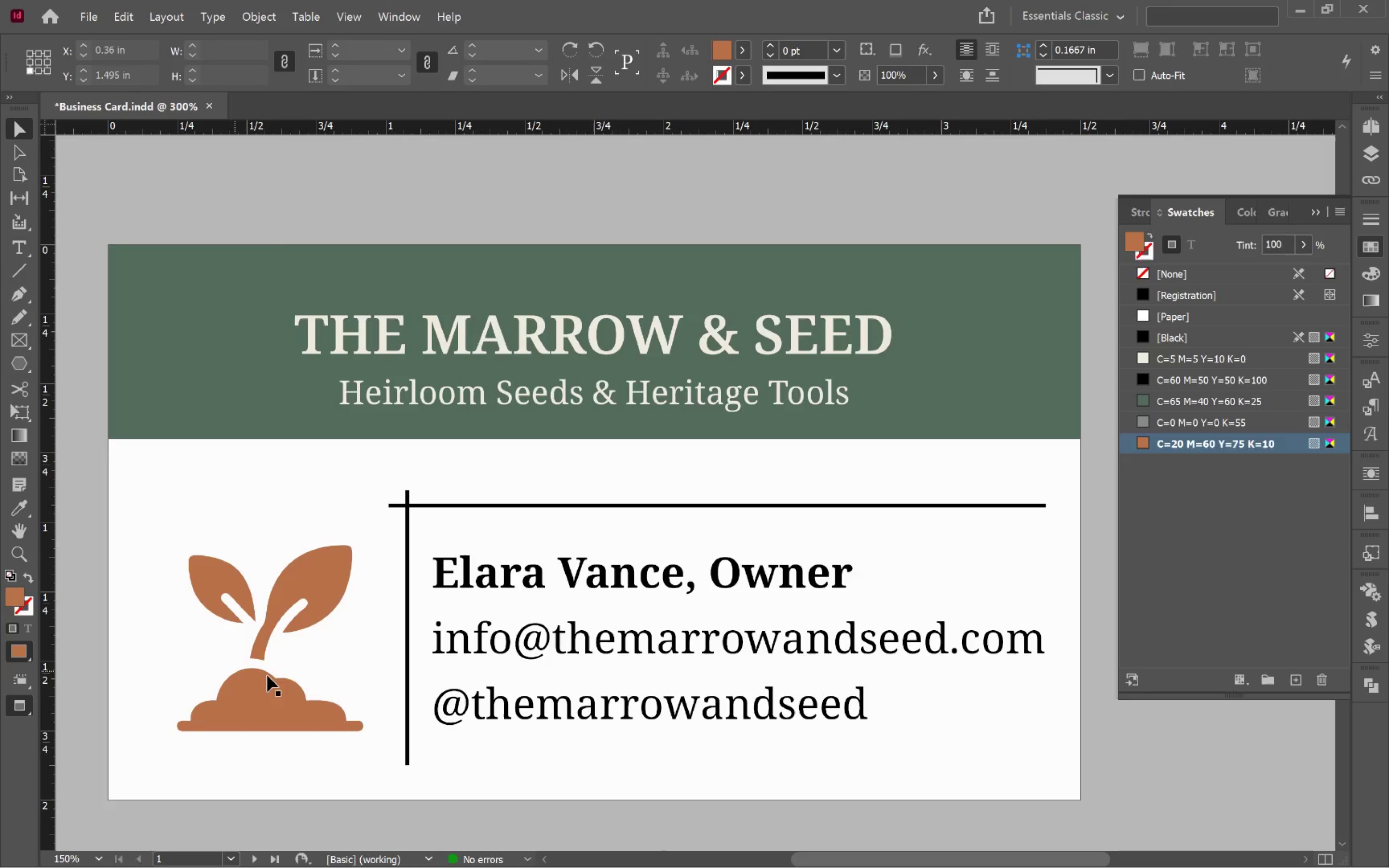 
left_click([324, 586])
 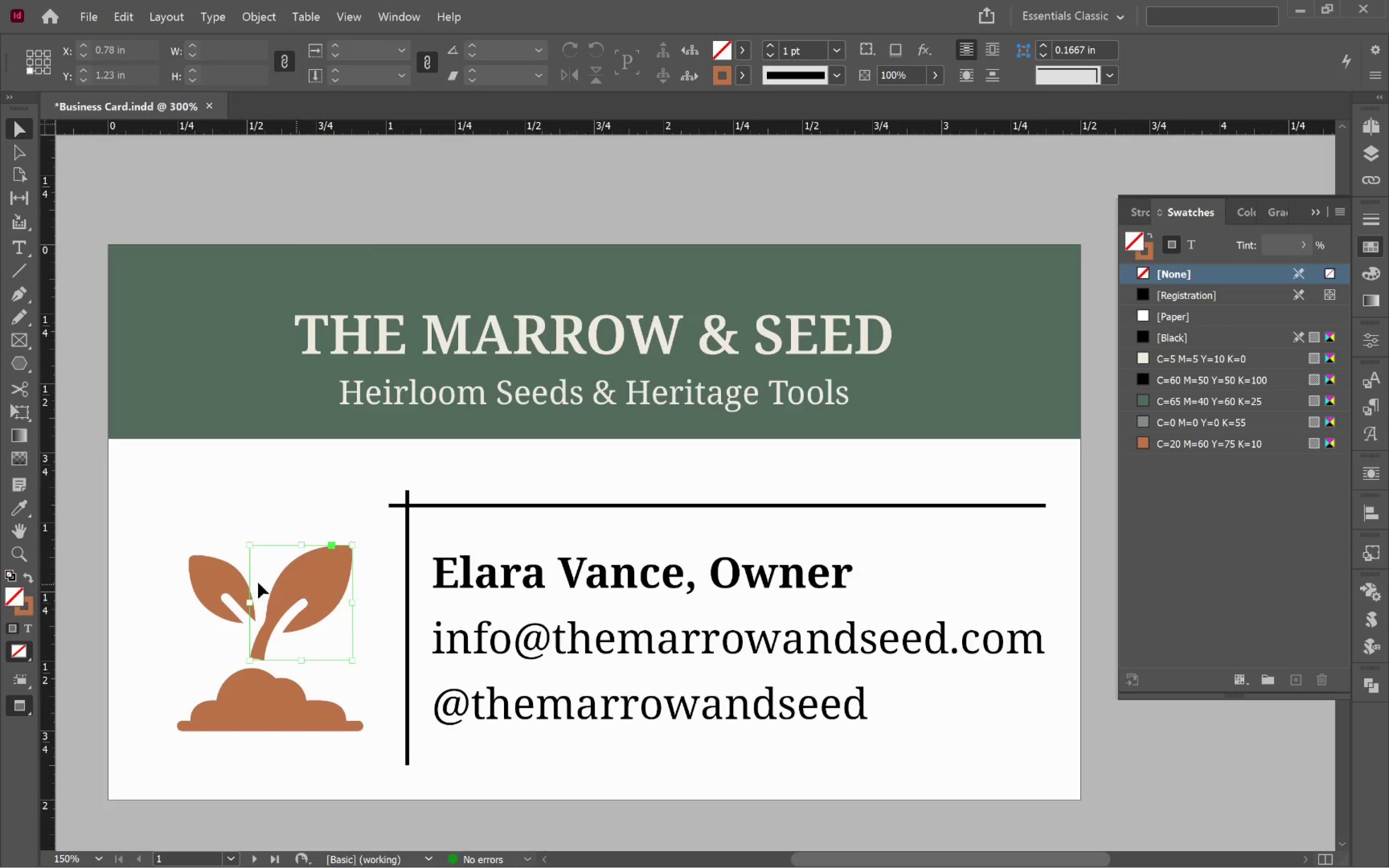 
hold_key(key=ShiftLeft, duration=0.49)
left_click([201, 582])
 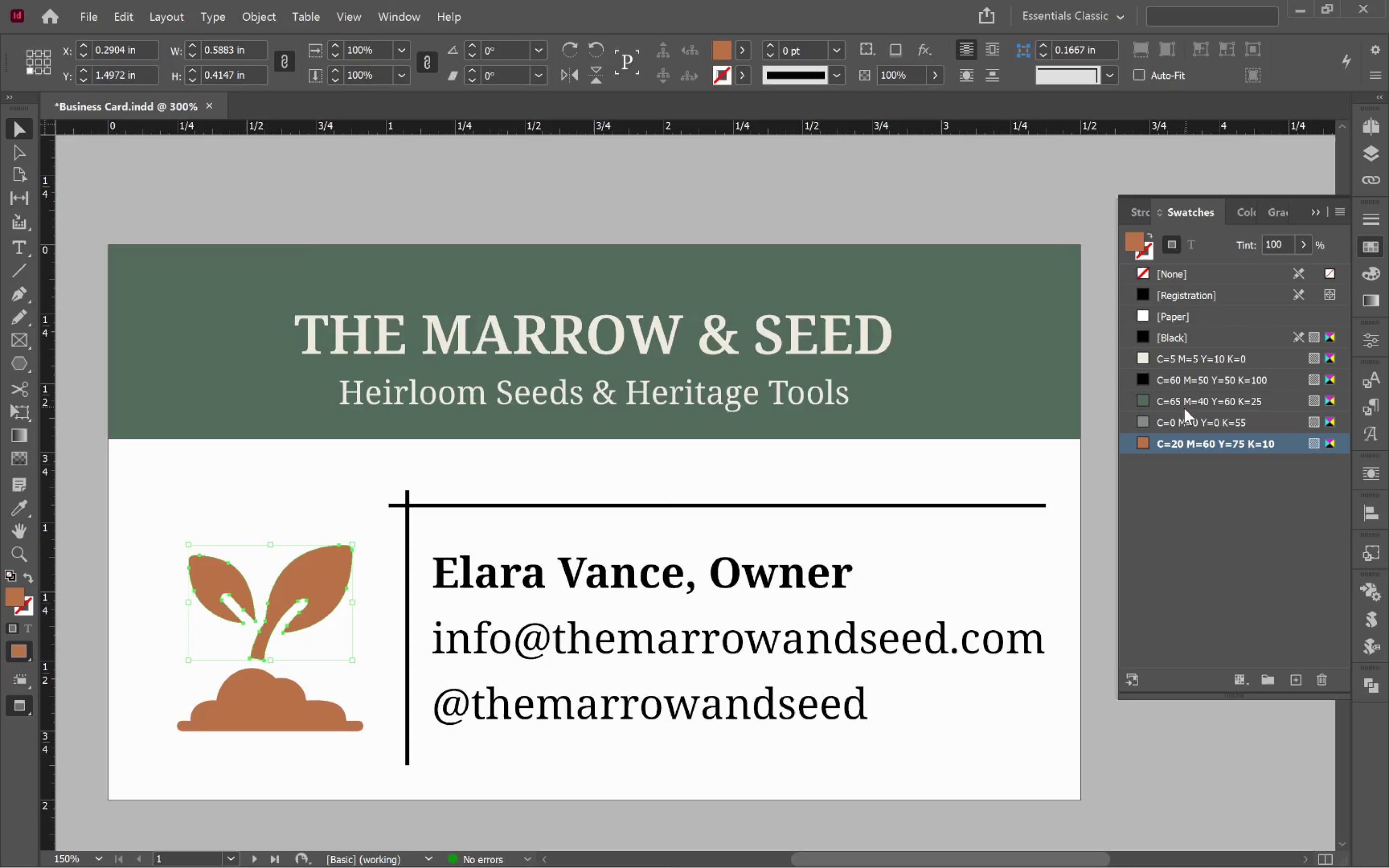 
left_click([1178, 400])
 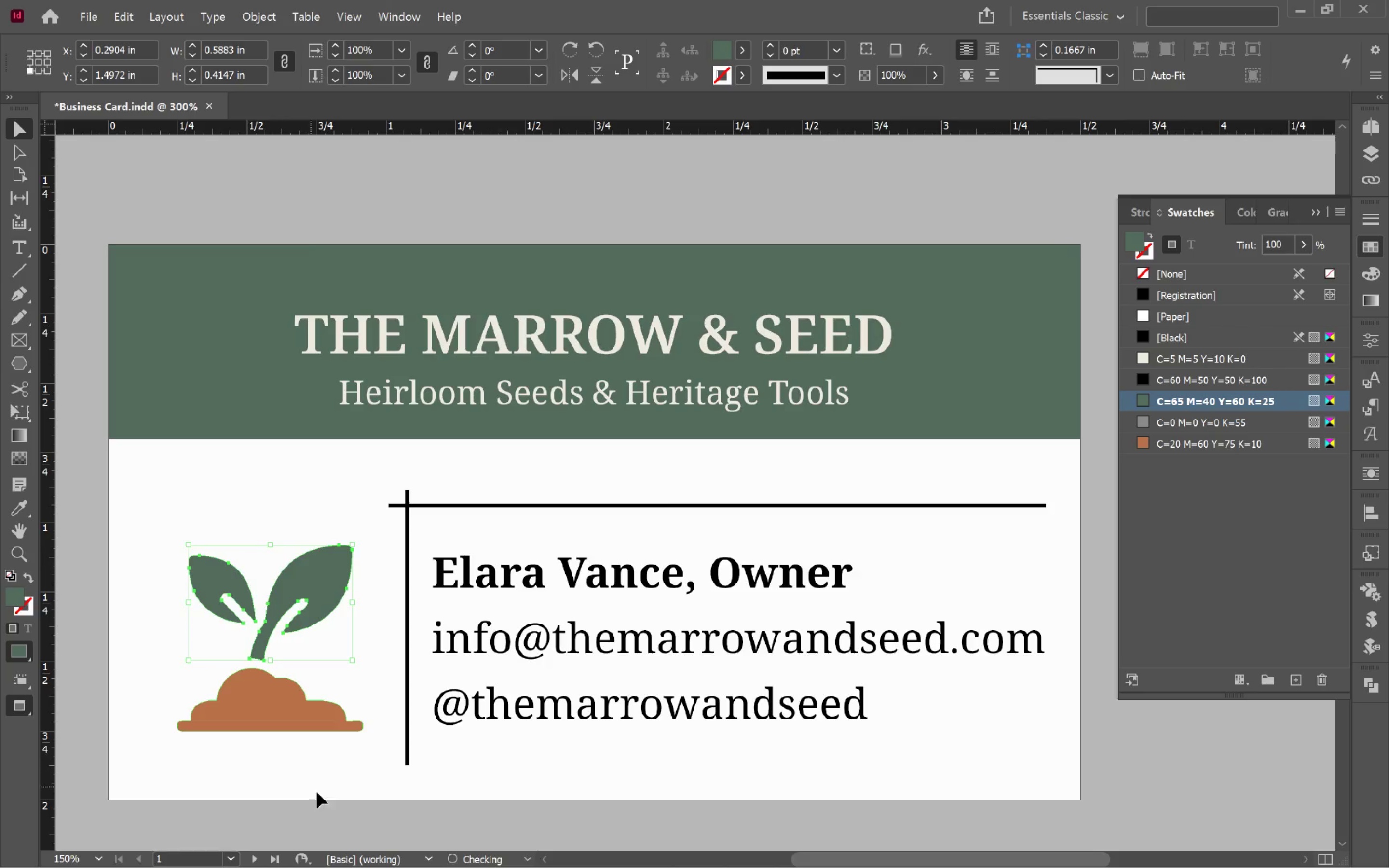 
left_click([310, 767])
 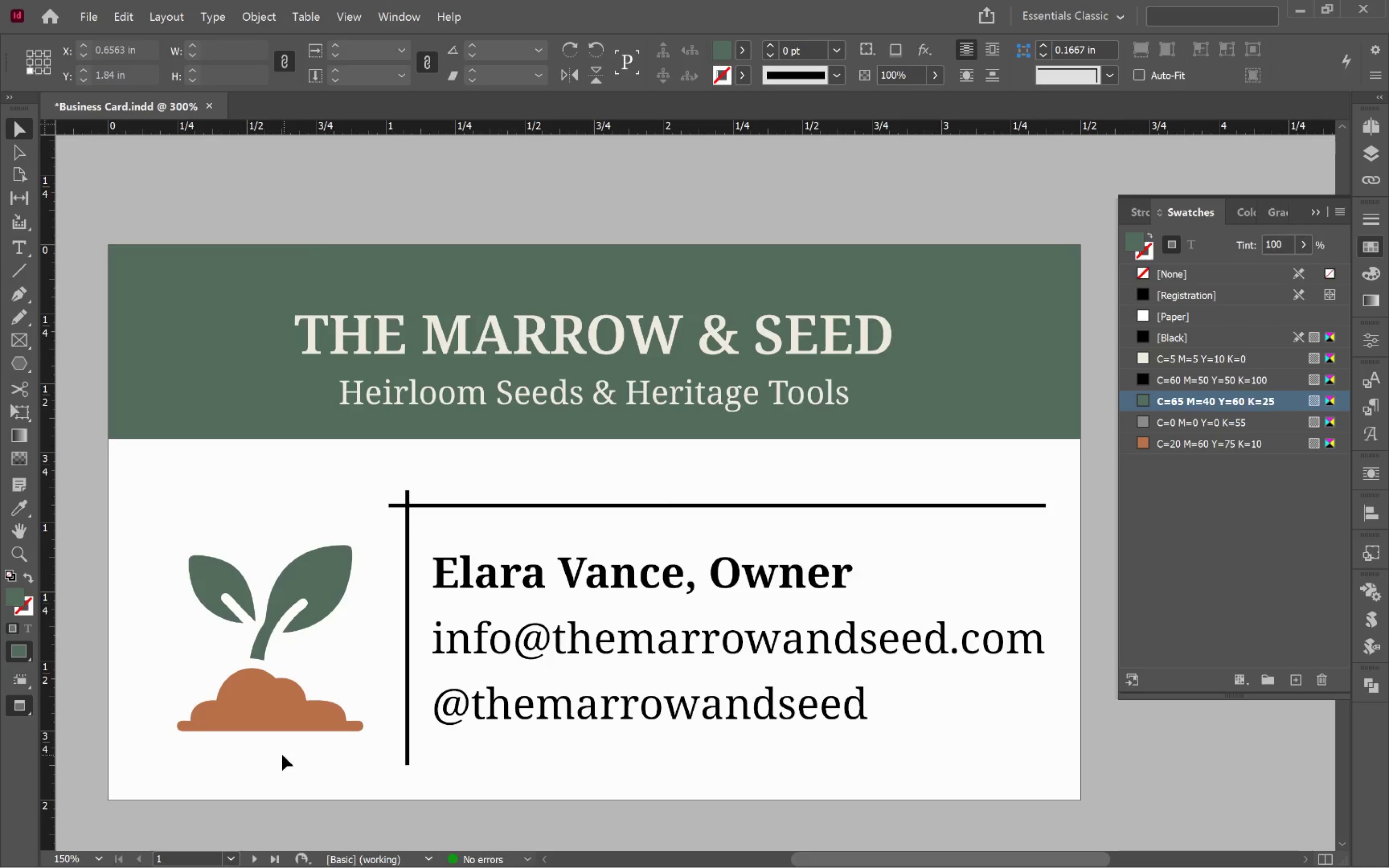 
left_click_drag(start_coordinate=[282, 755], to_coordinate=[203, 553])
 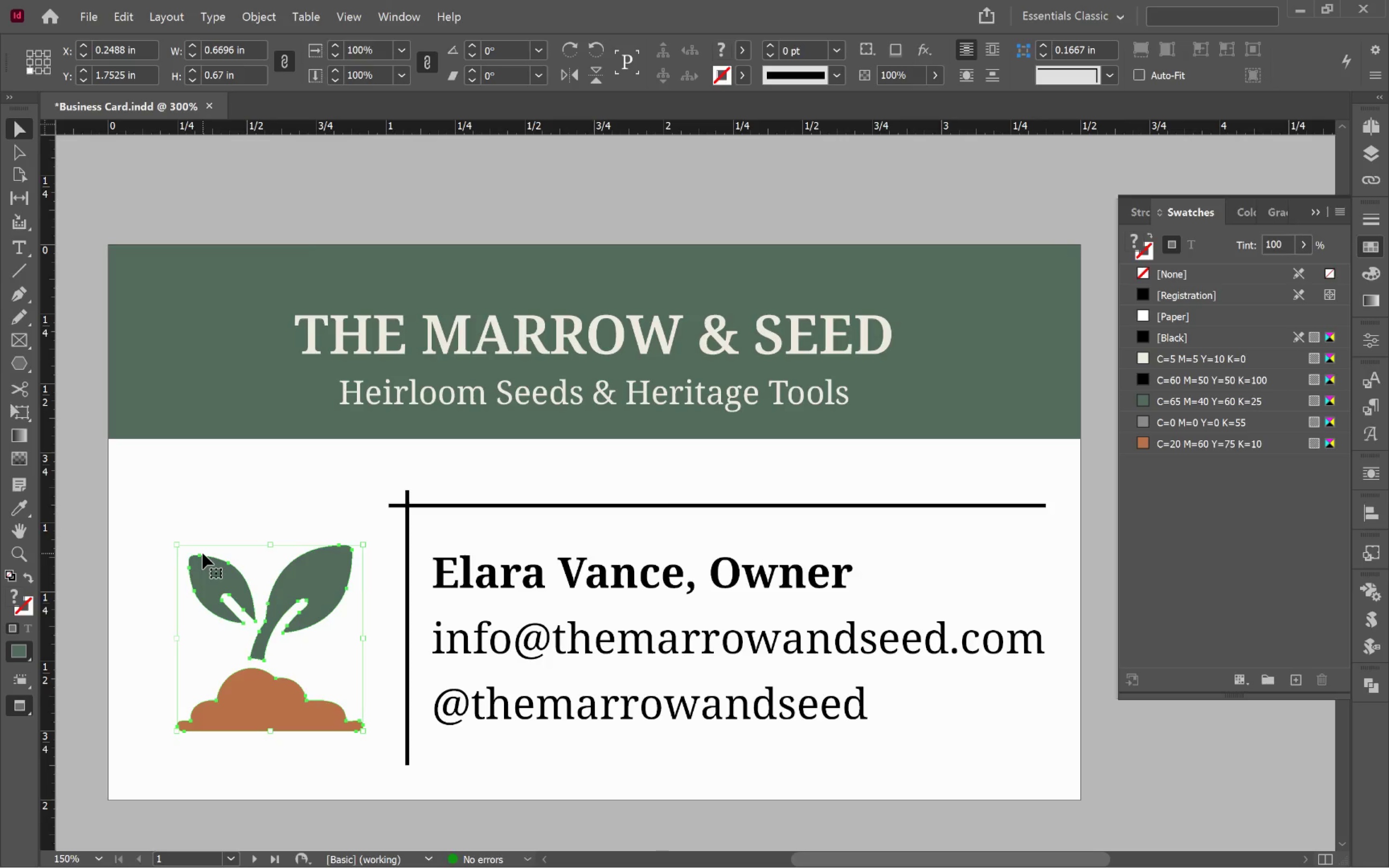 
key(Control+G)
 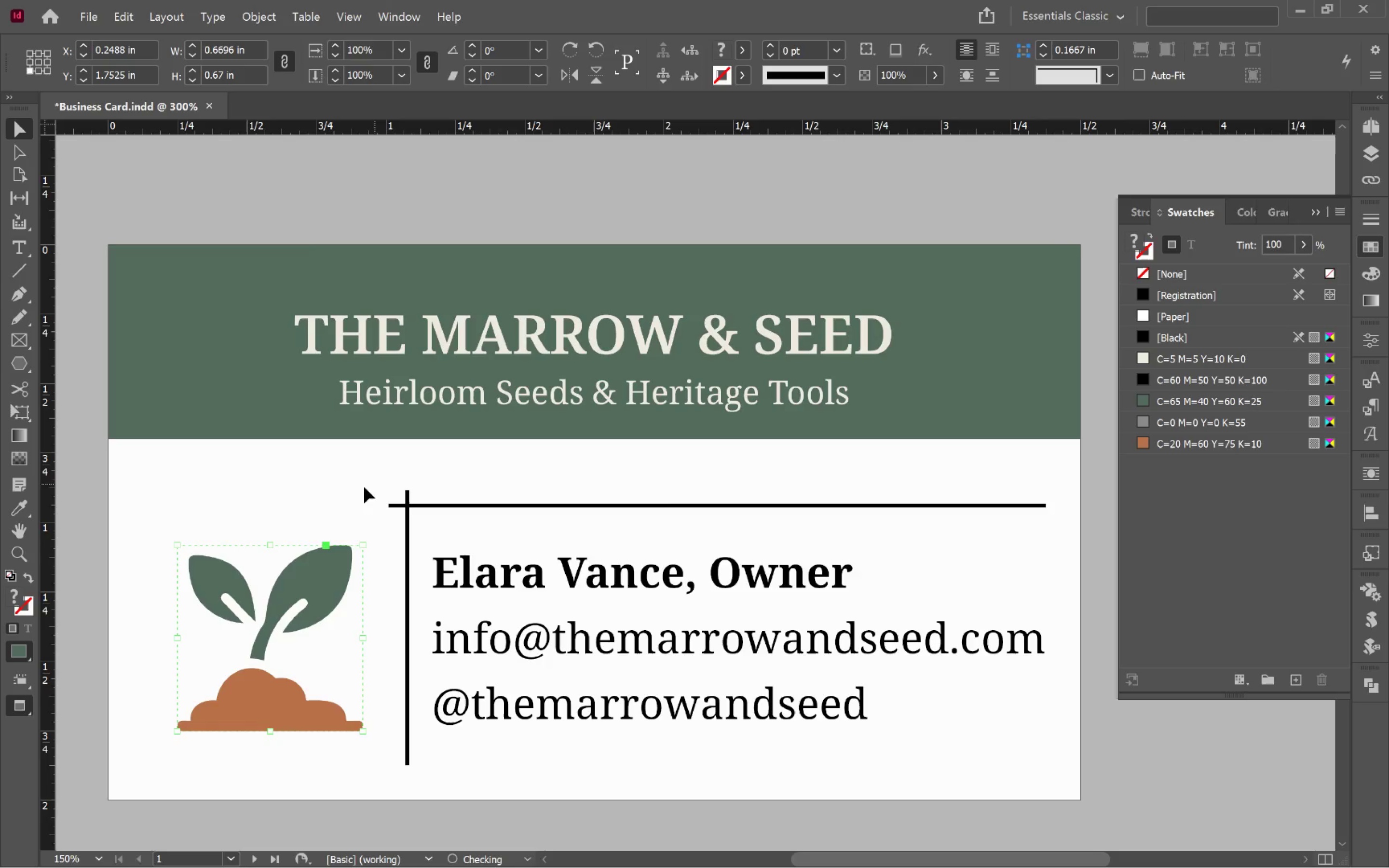 
left_click_drag(start_coordinate=[387, 484], to_coordinate=[451, 510])
 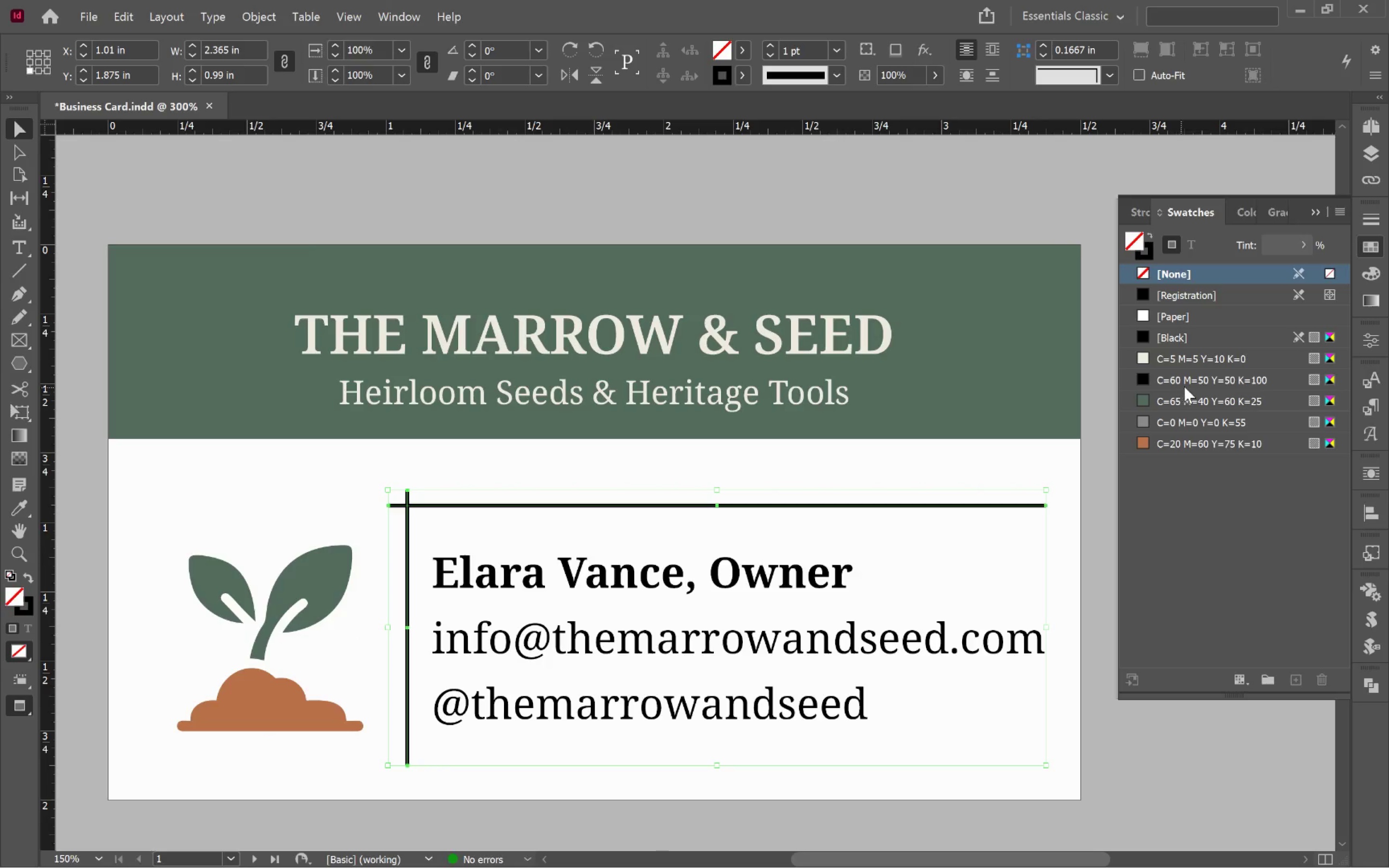 
left_click([1185, 417])
 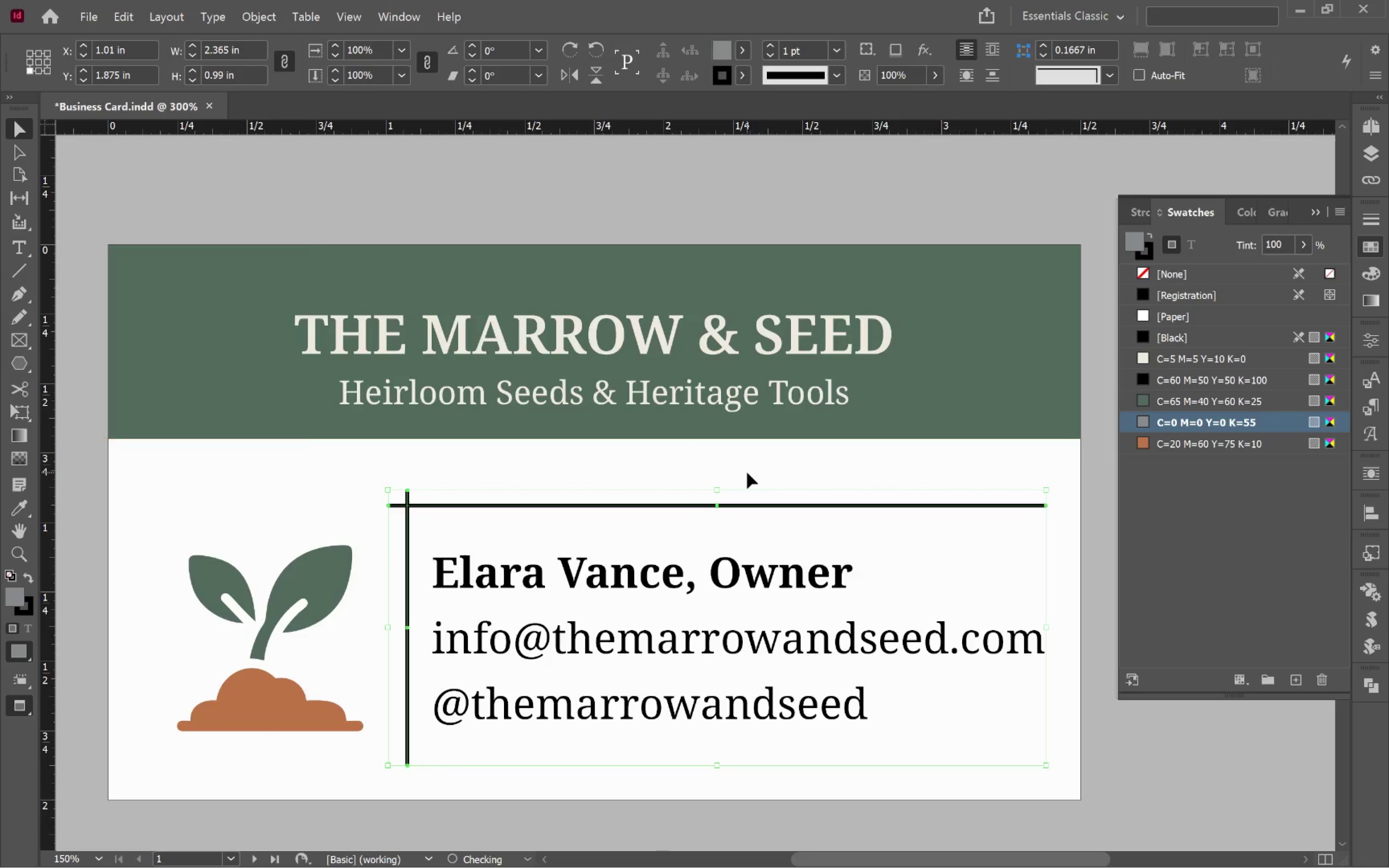 
left_click([799, 472])
 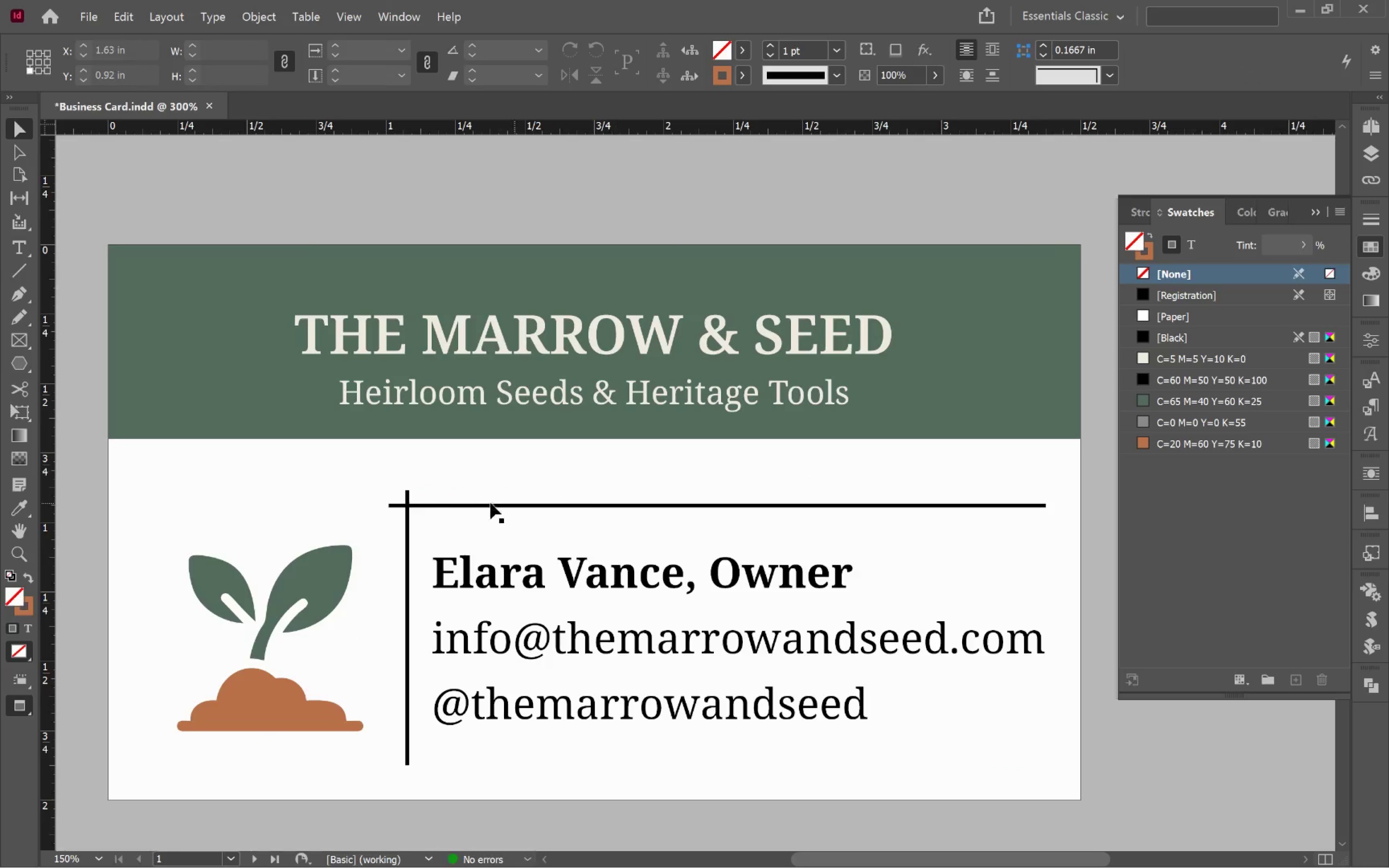 
left_click_drag(start_coordinate=[379, 479], to_coordinate=[448, 527])
 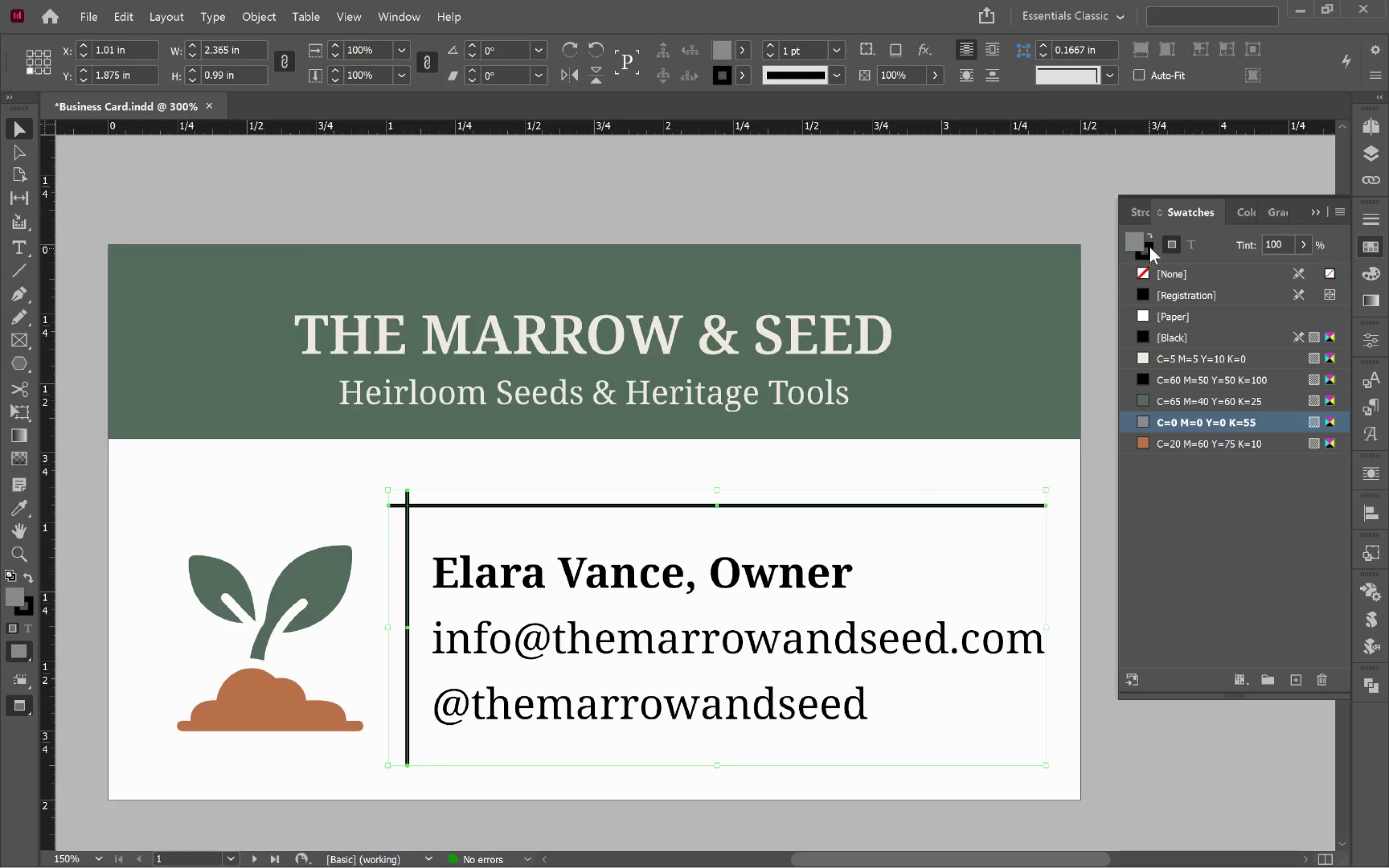 
left_click([1151, 236])
 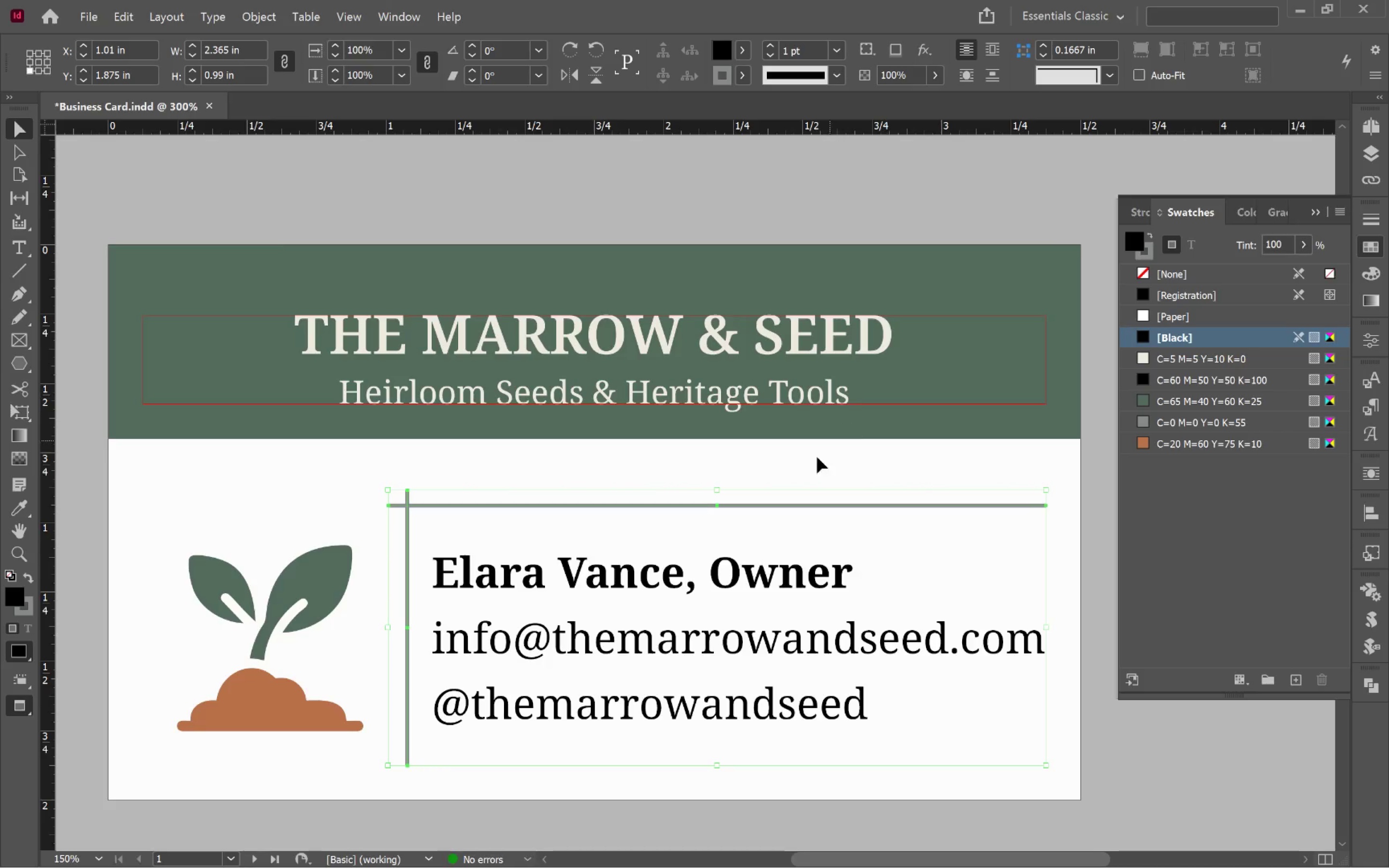 
left_click([873, 468])
 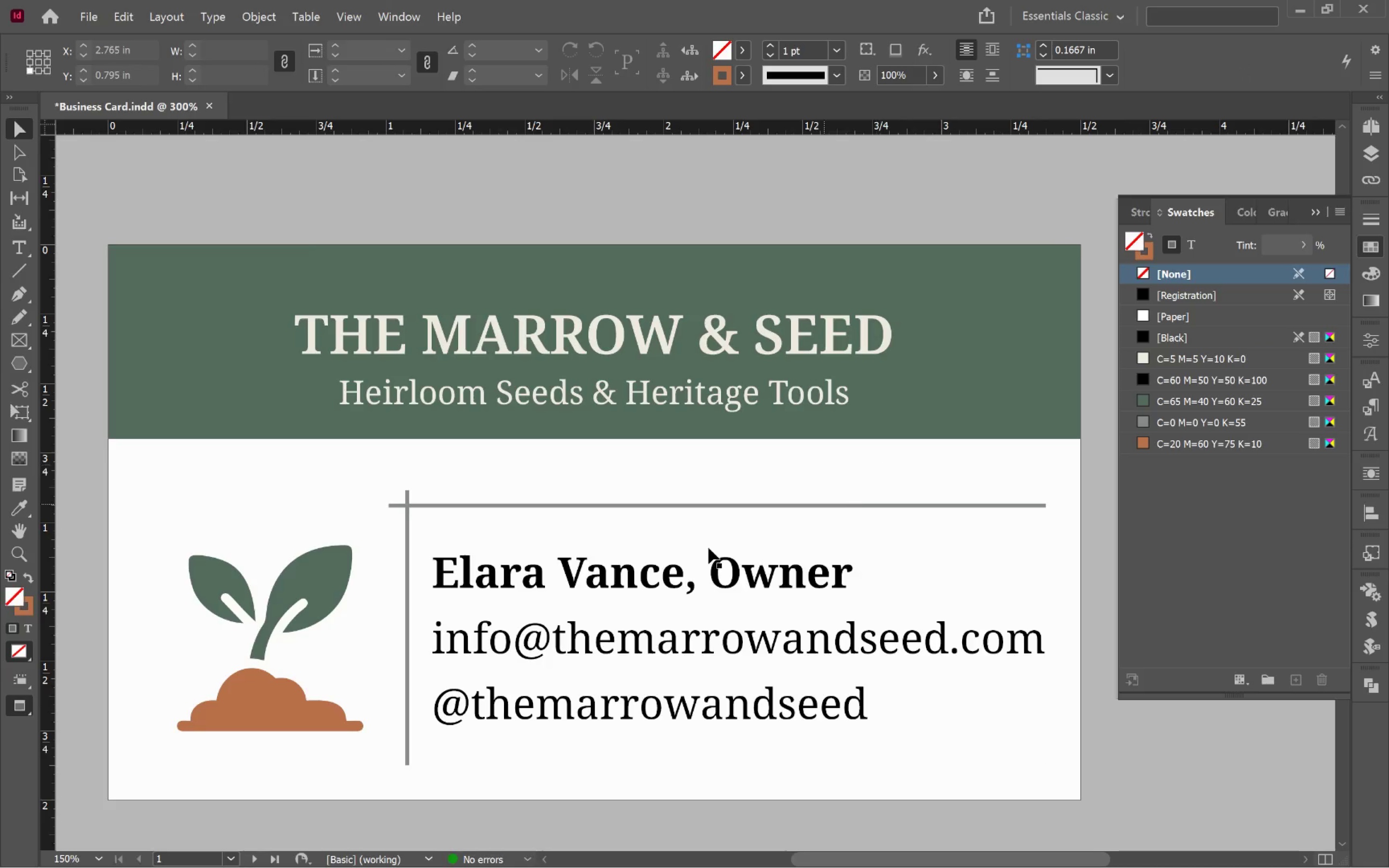 
left_click([654, 576])
 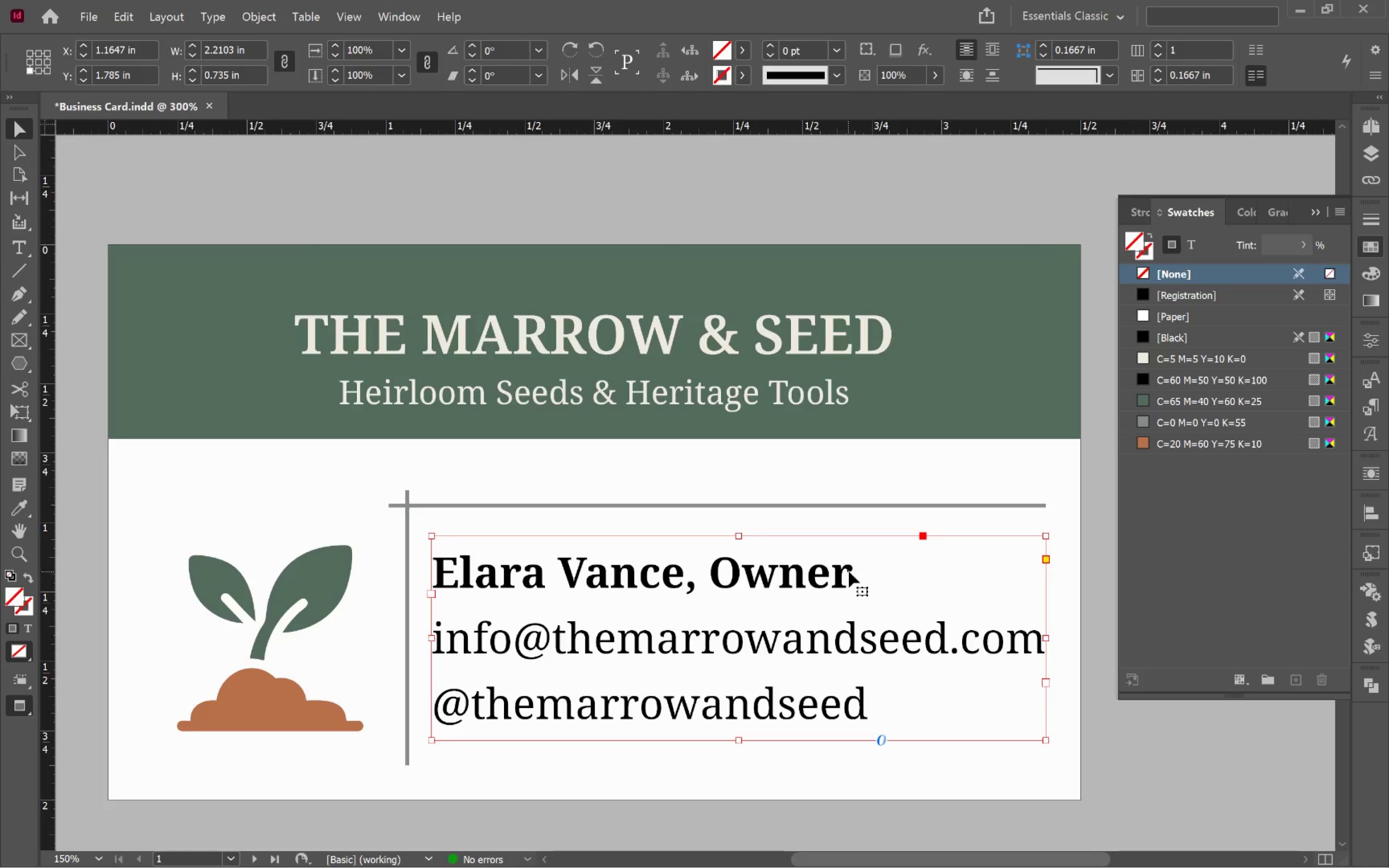 
double_click([848, 570])
 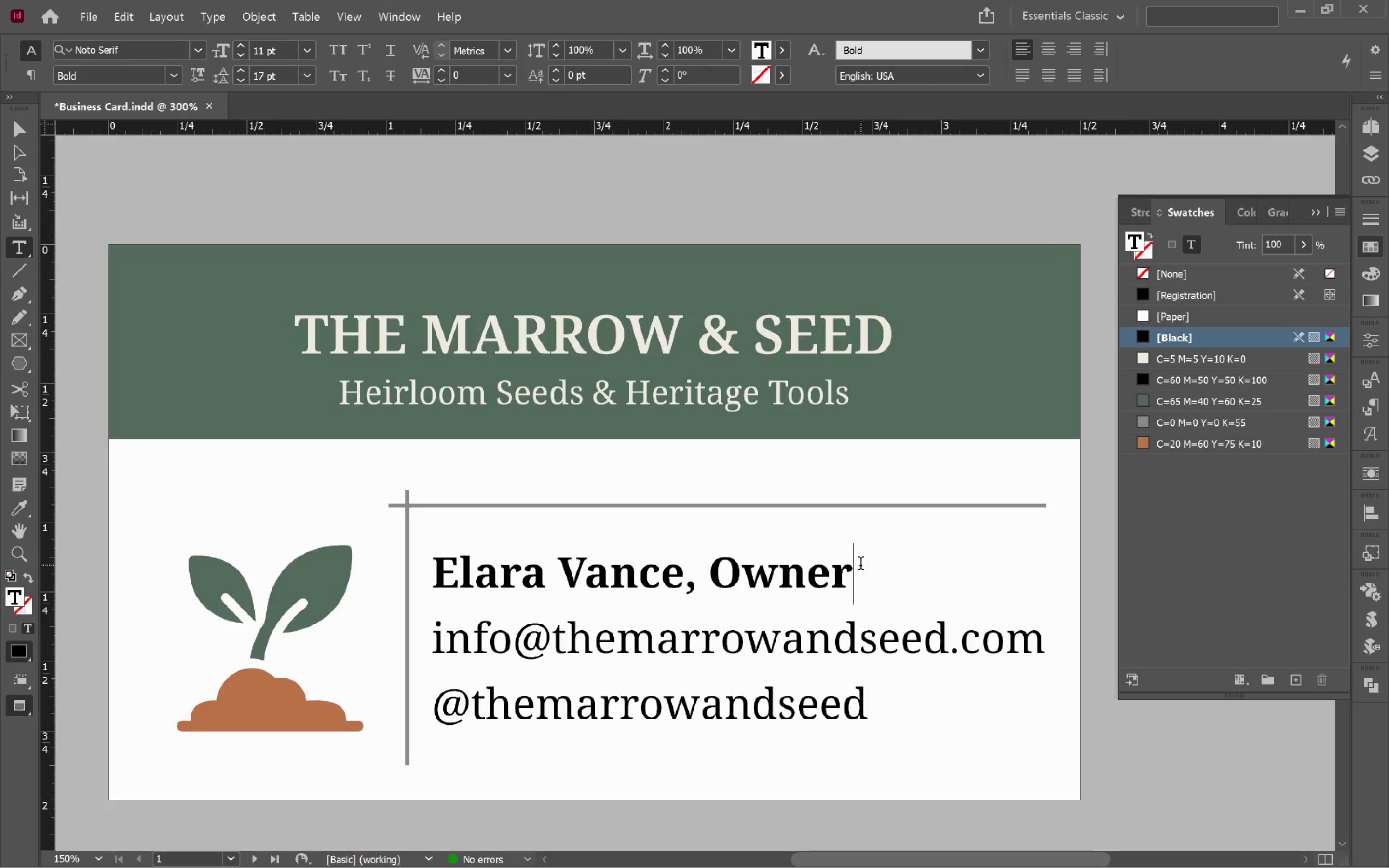 
left_click_drag(start_coordinate=[860, 565], to_coordinate=[410, 557])
 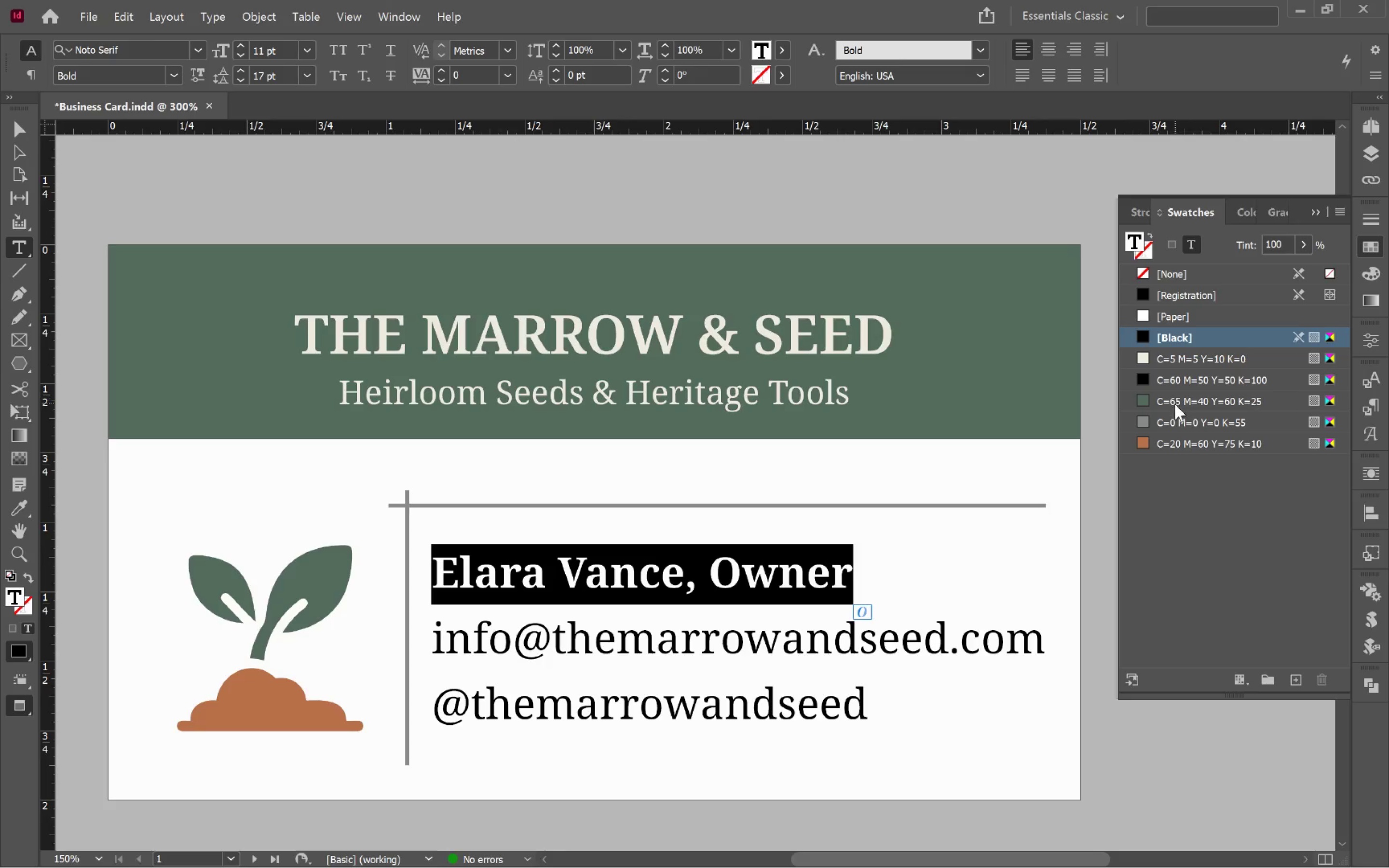 
left_click([1176, 403])
 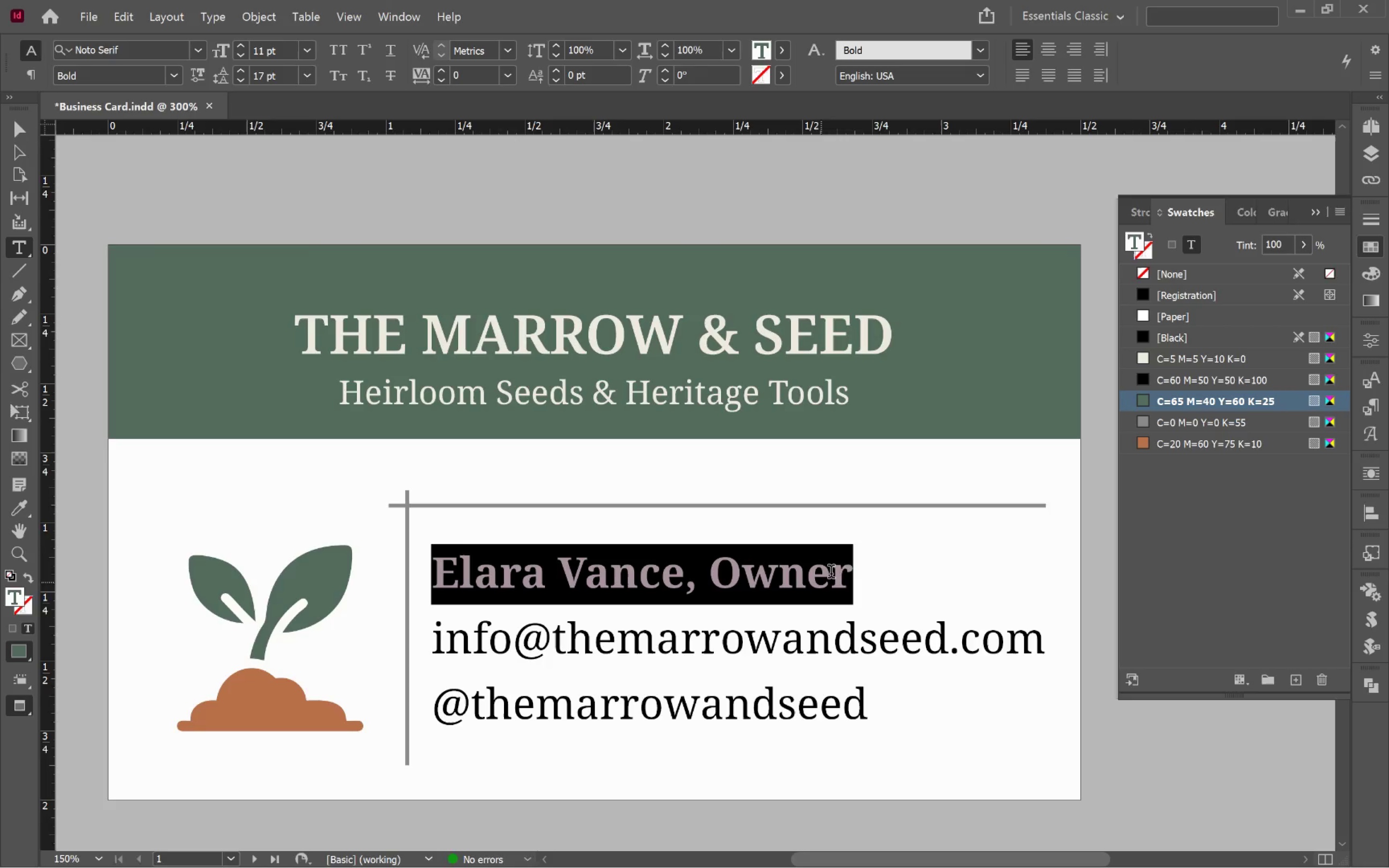 
left_click([852, 556])
 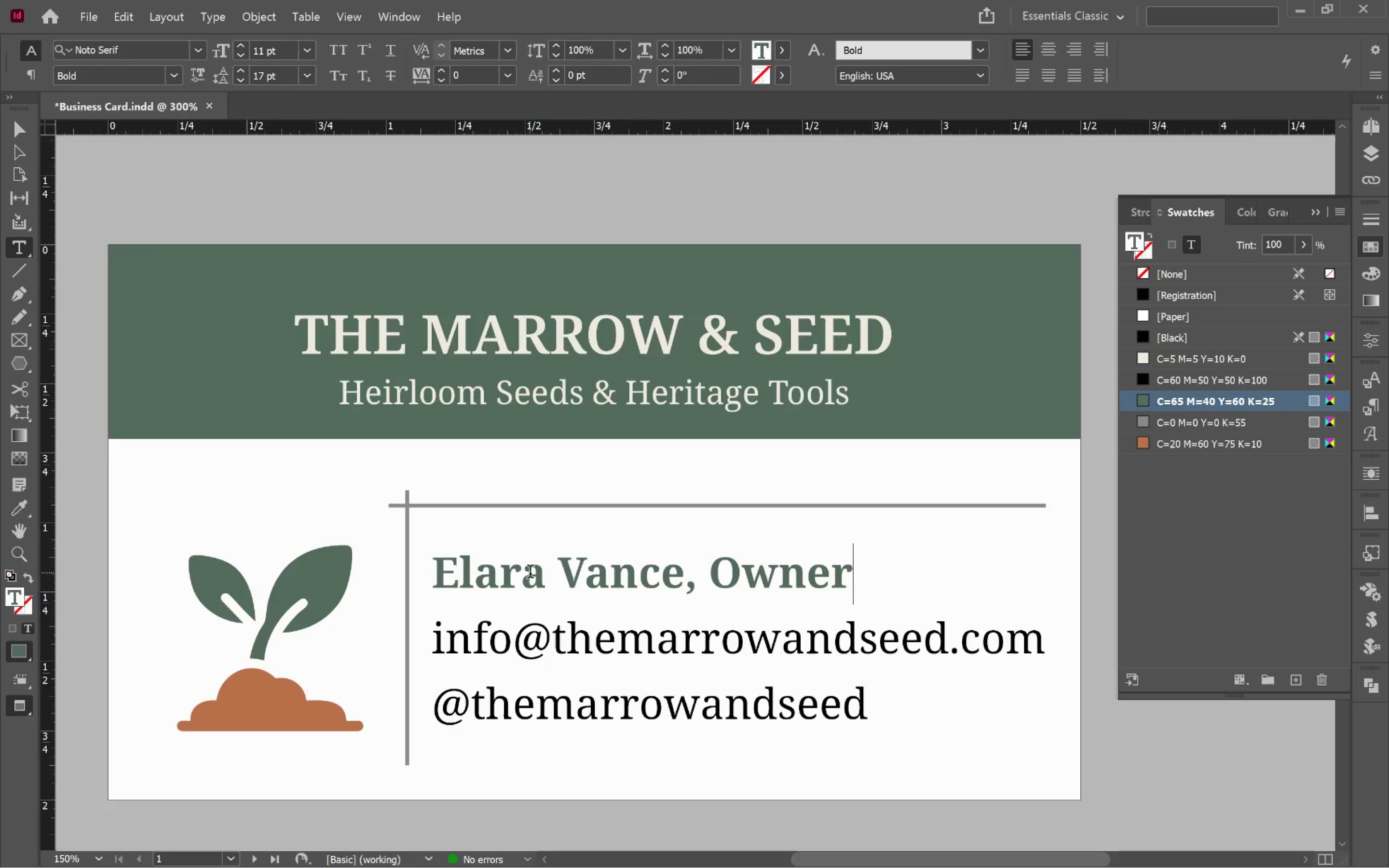 
wait(5.21)
 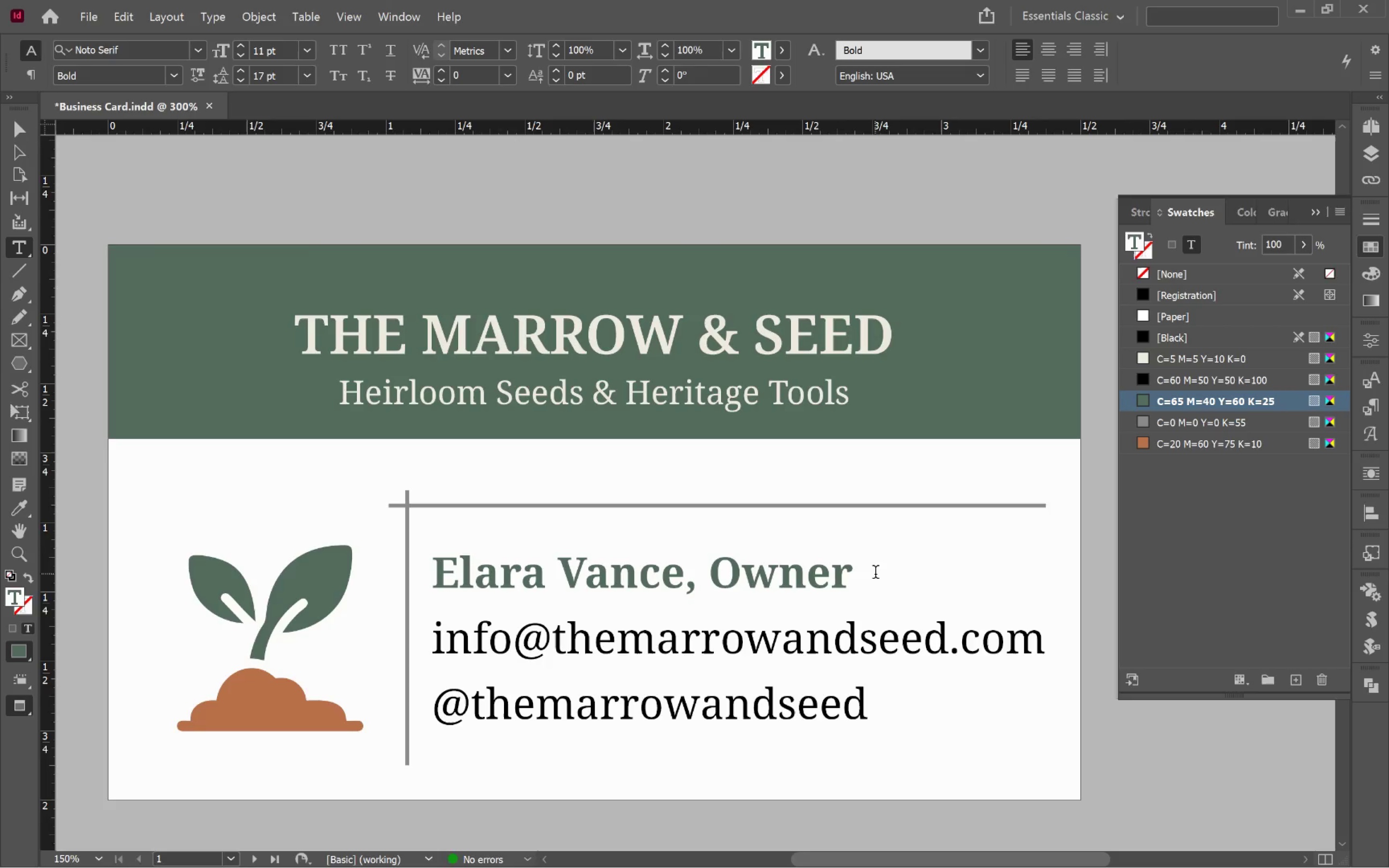 
left_click_drag(start_coordinate=[433, 640], to_coordinate=[867, 723])
 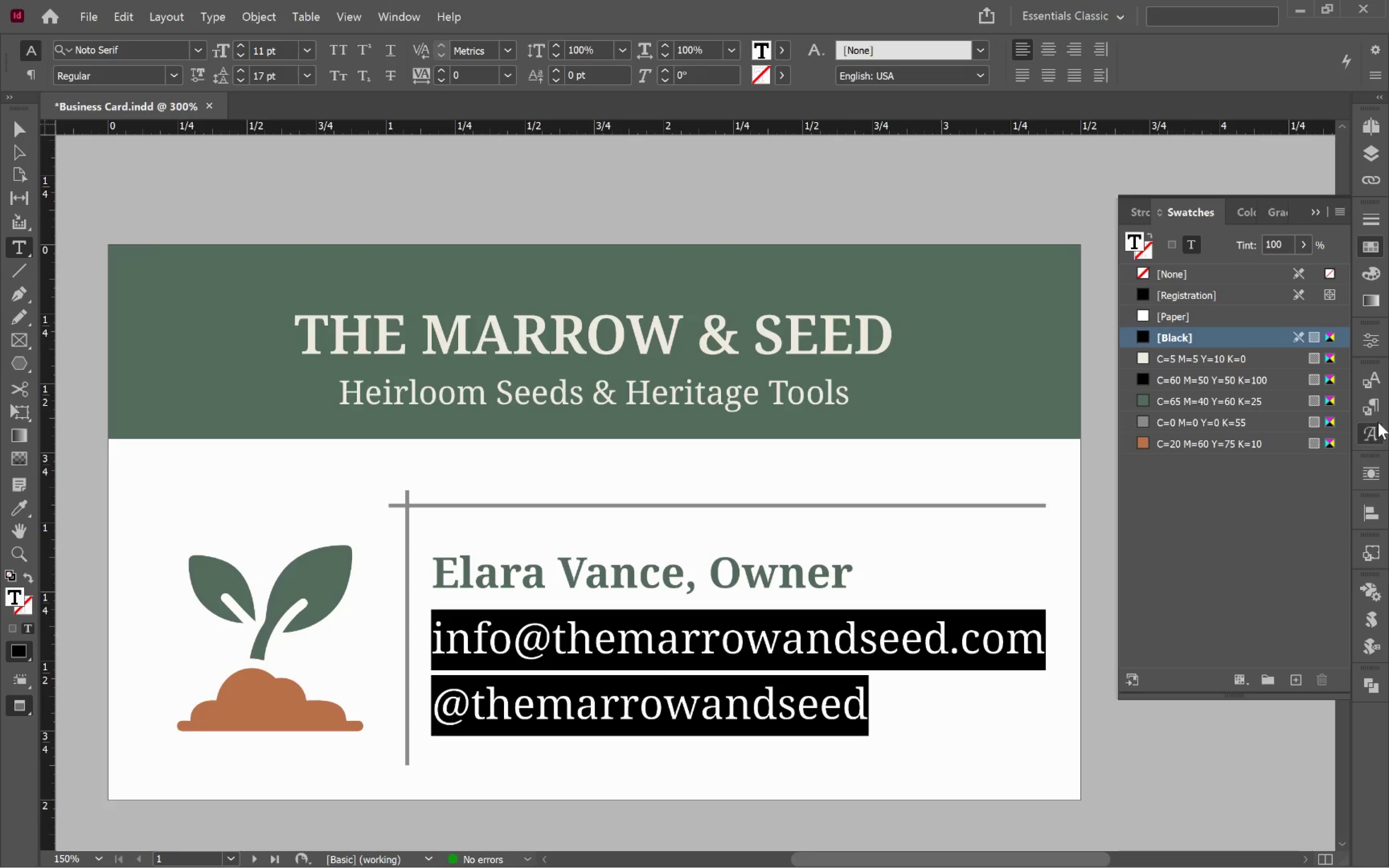 
double_click([1376, 406])
 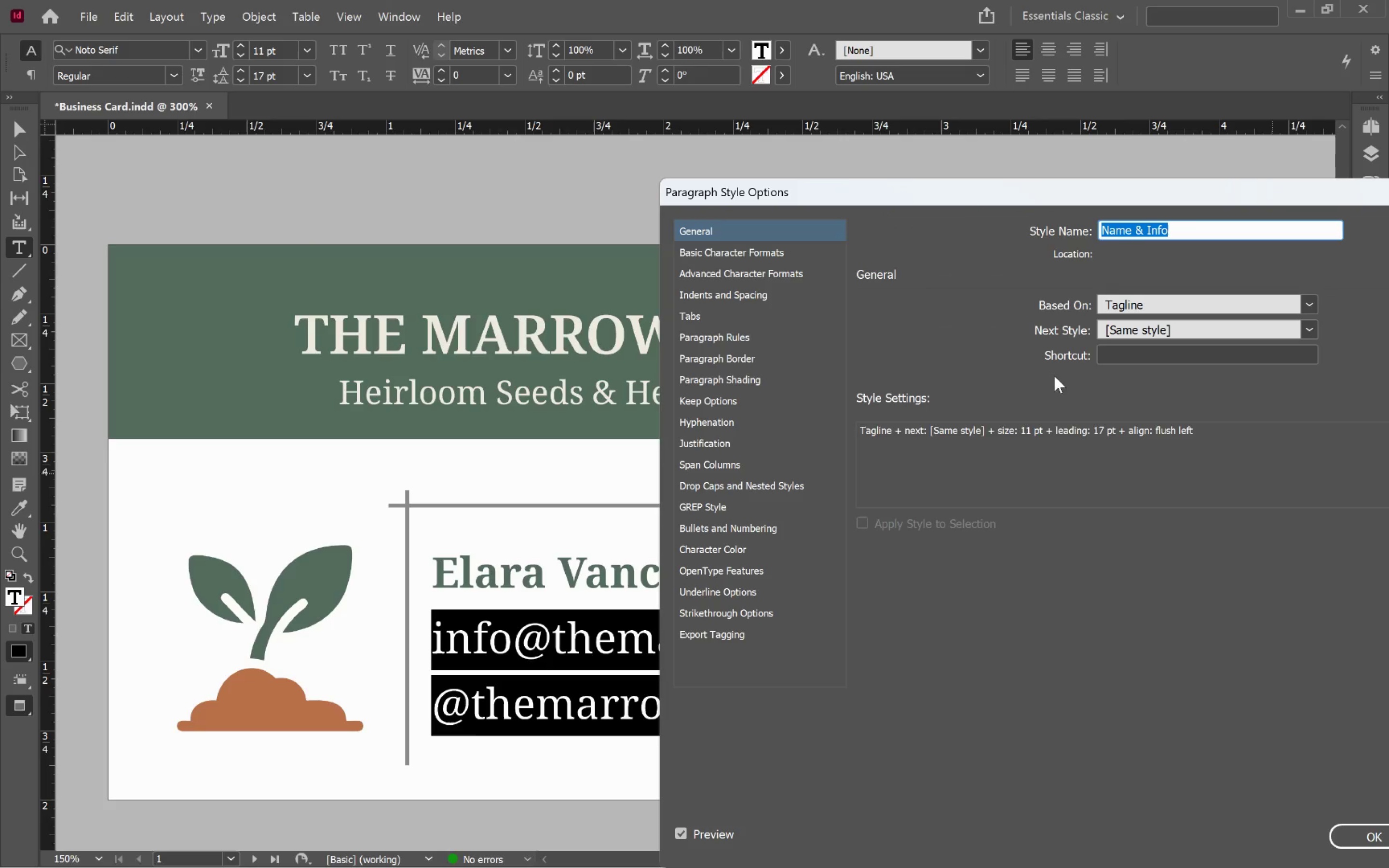 
left_click([789, 244])
 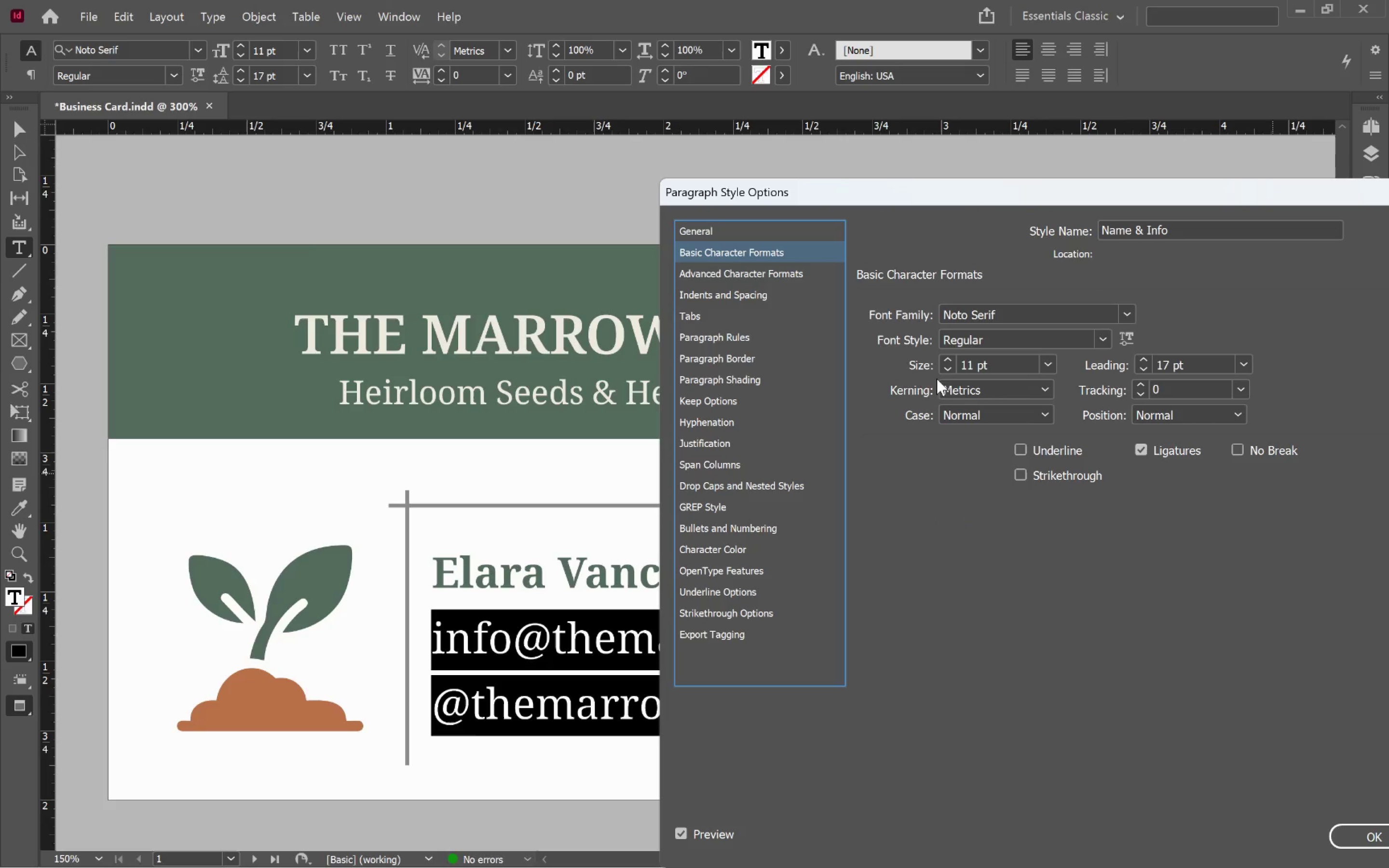 
left_click([950, 370])
 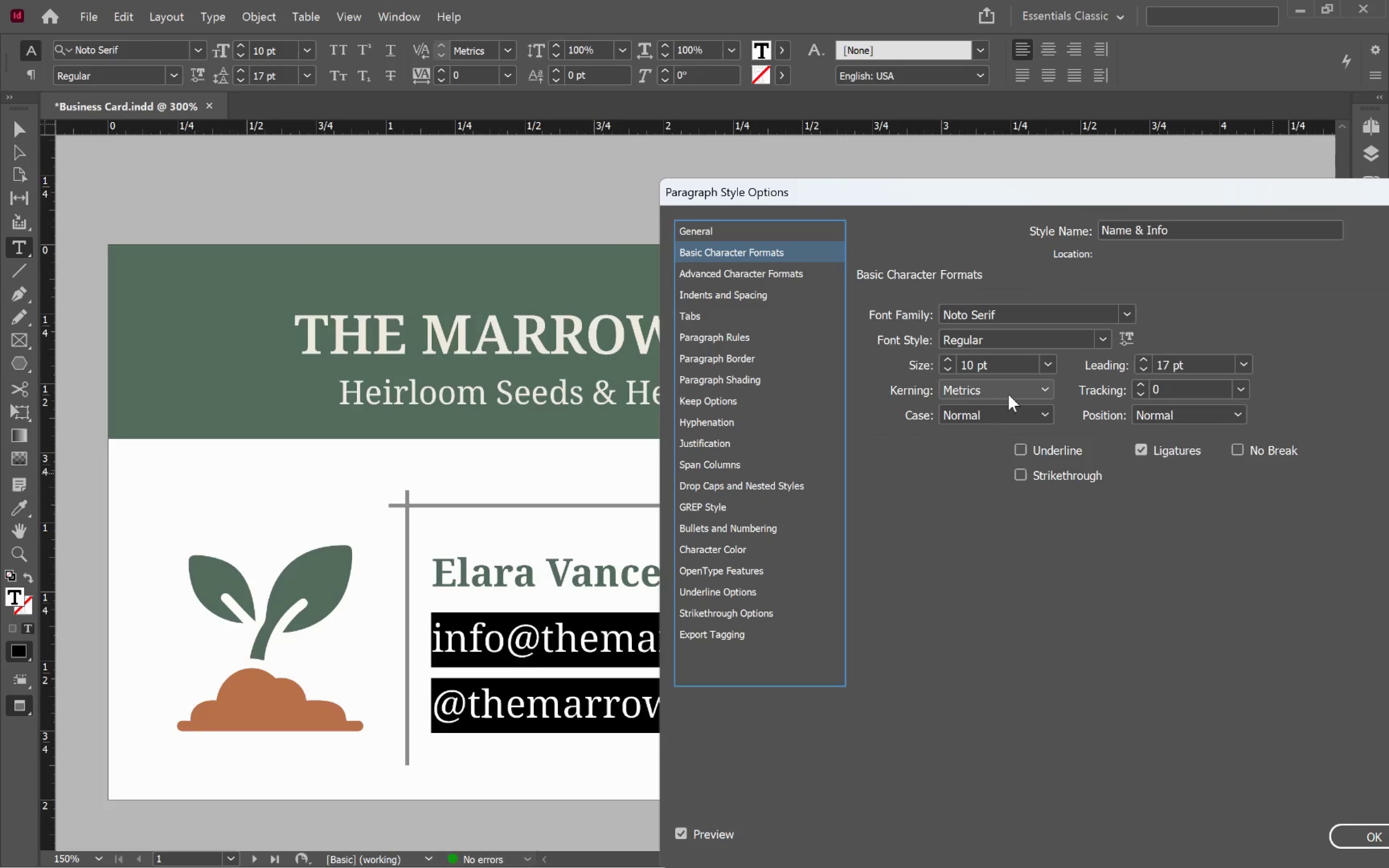 
wait(6.59)
 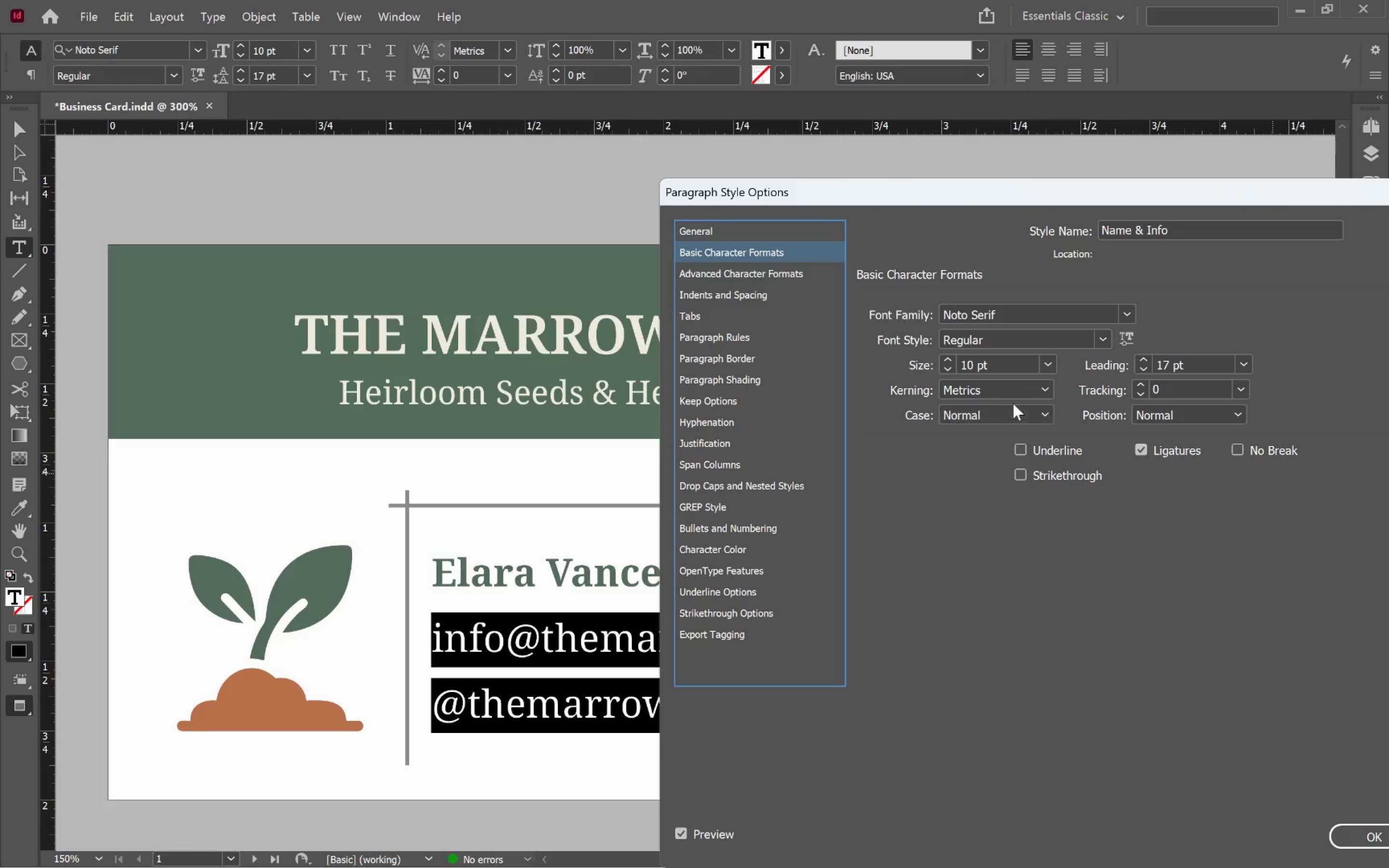 
left_click([738, 293])
 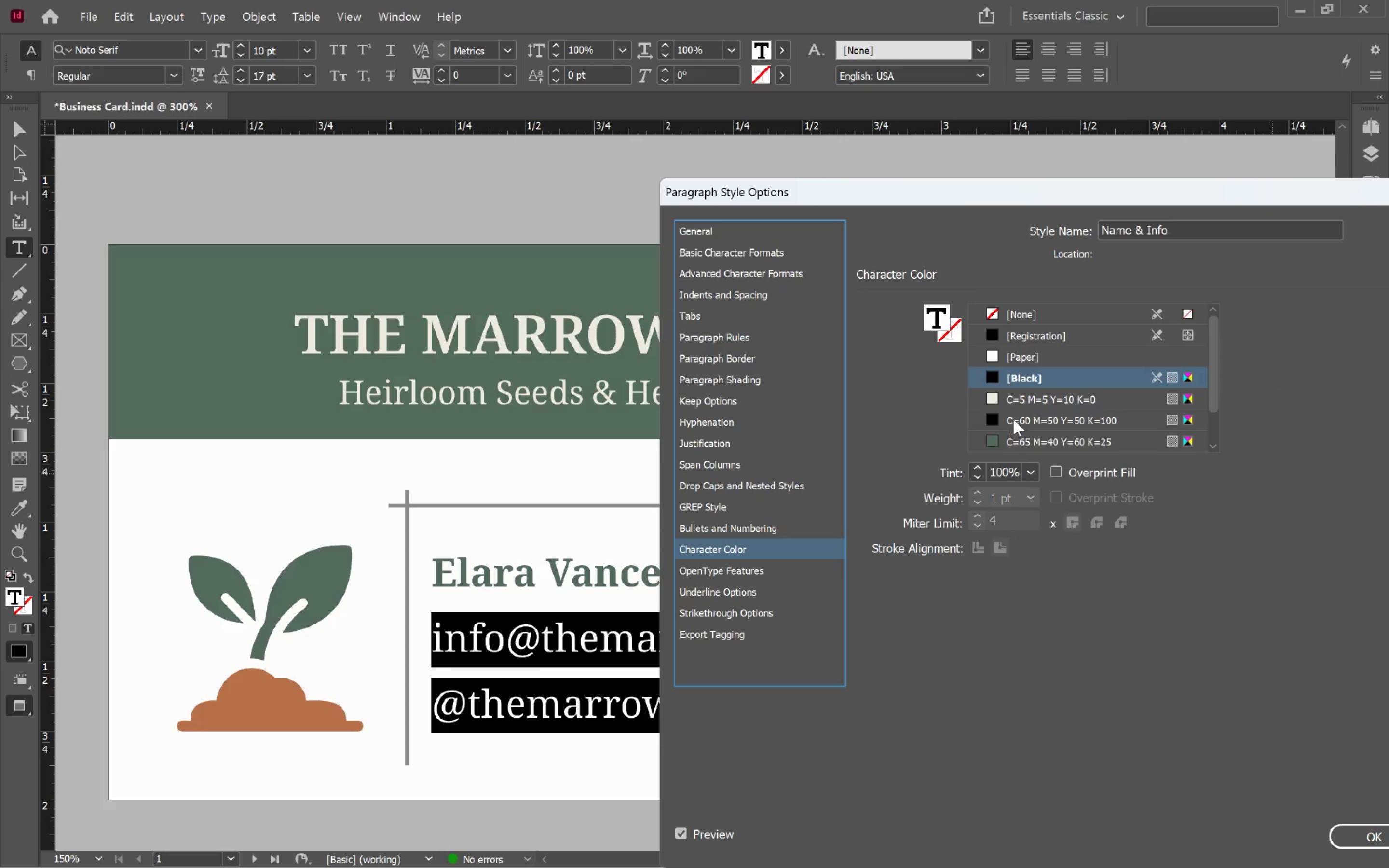 
left_click([1036, 434])
 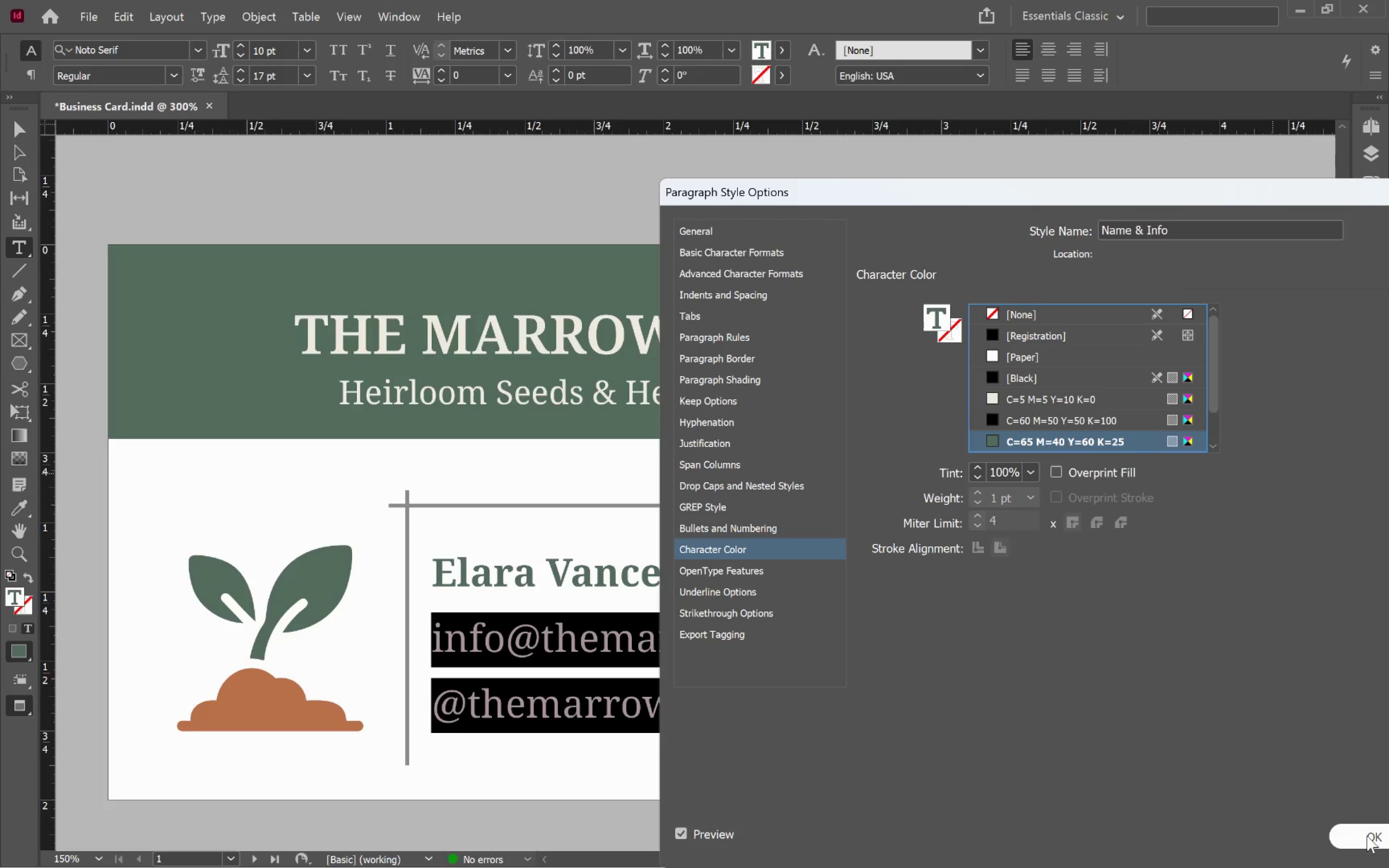 
left_click([1376, 835])
 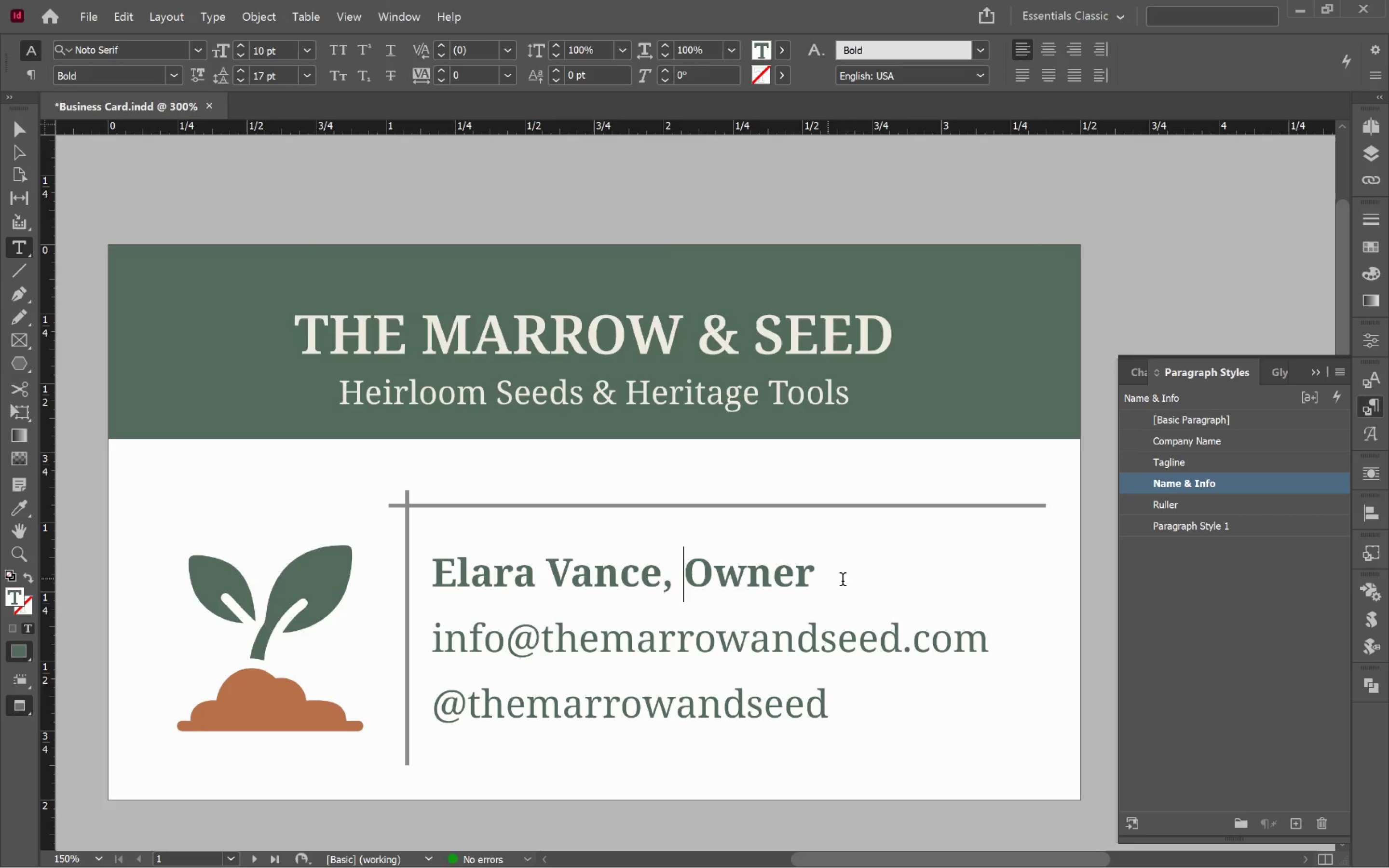 
left_click_drag(start_coordinate=[823, 570], to_coordinate=[436, 557])
 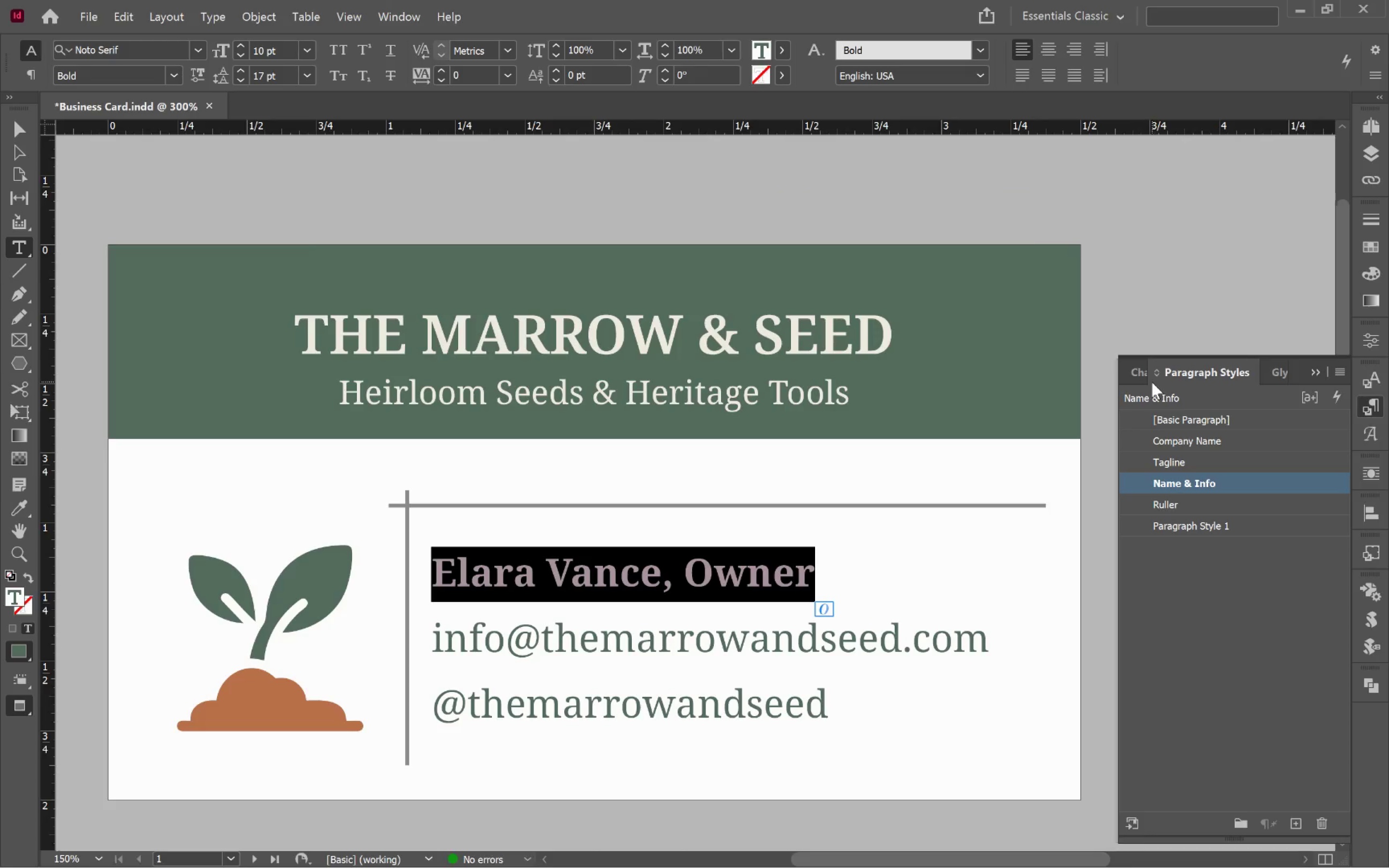 
left_click([1130, 372])
 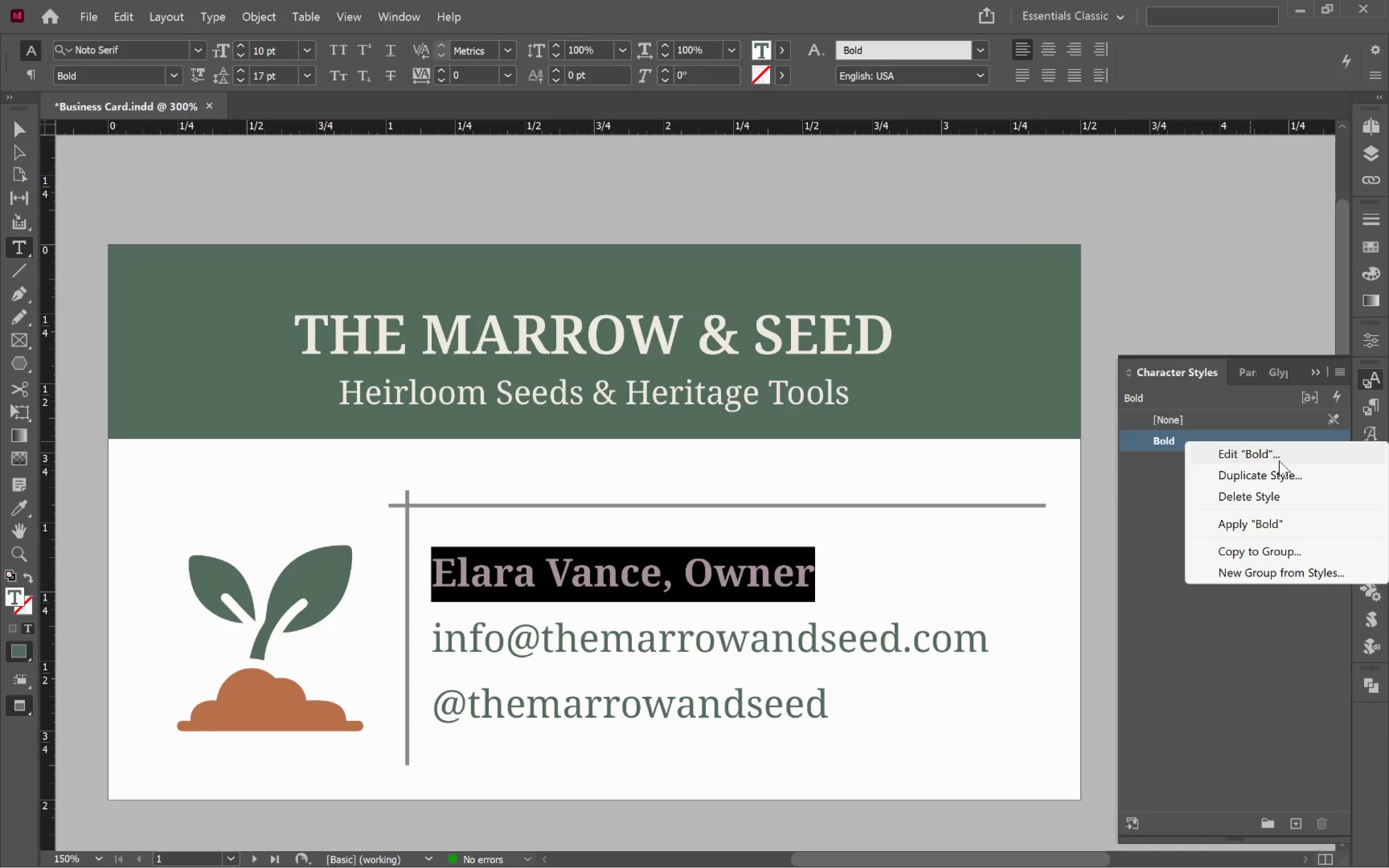 
left_click([1283, 457])
 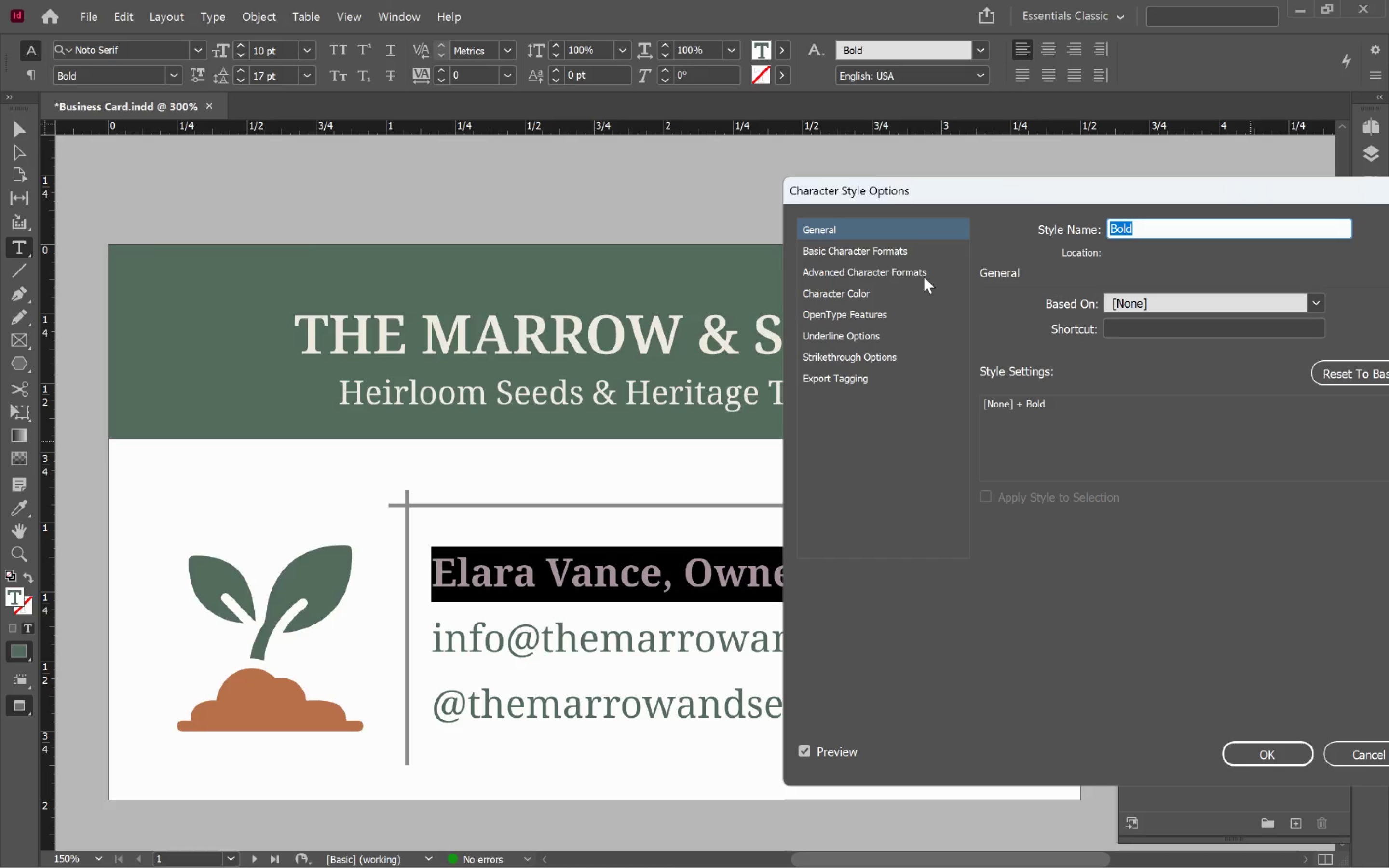 
left_click([915, 248])
 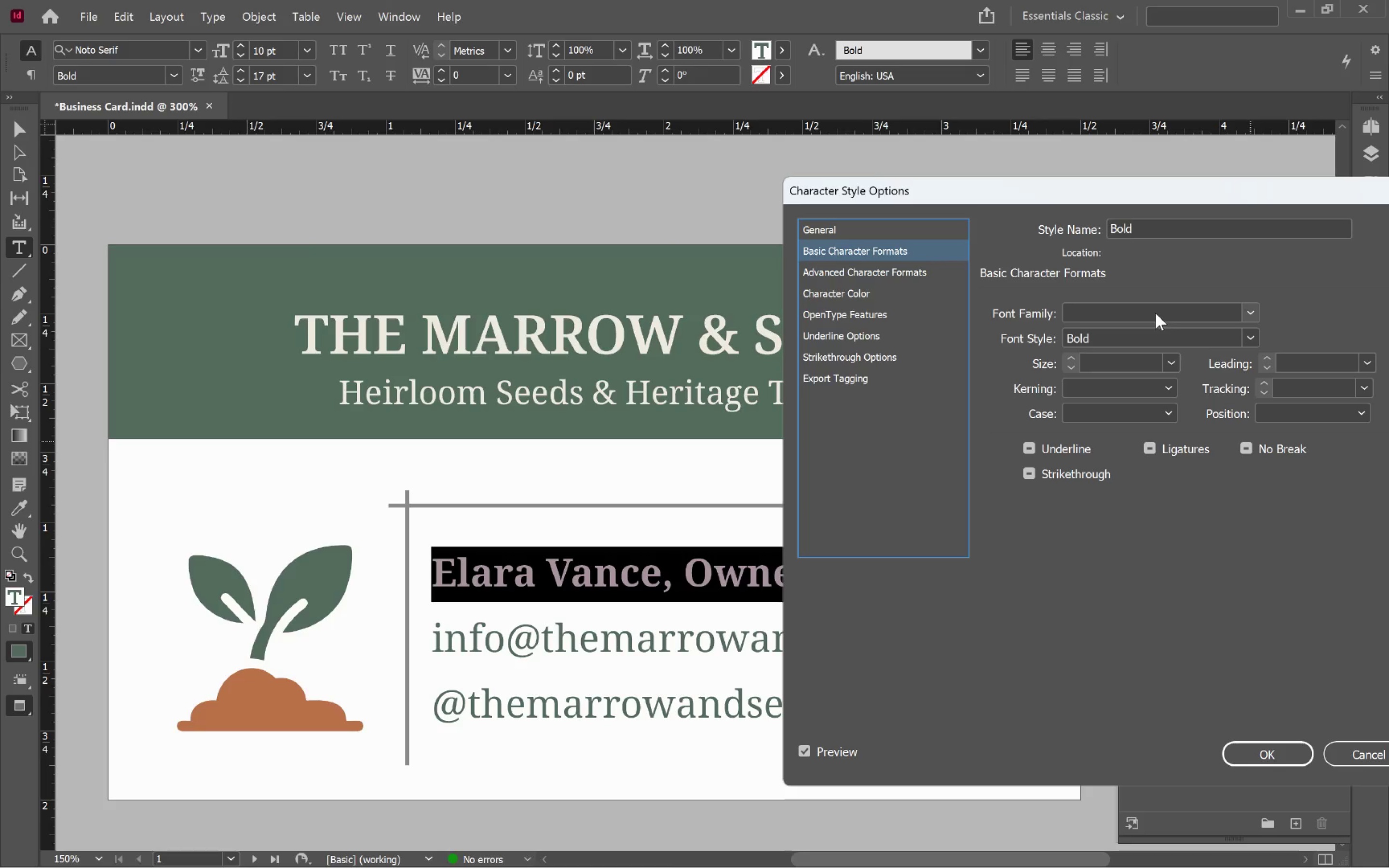 
double_click([1159, 310])
 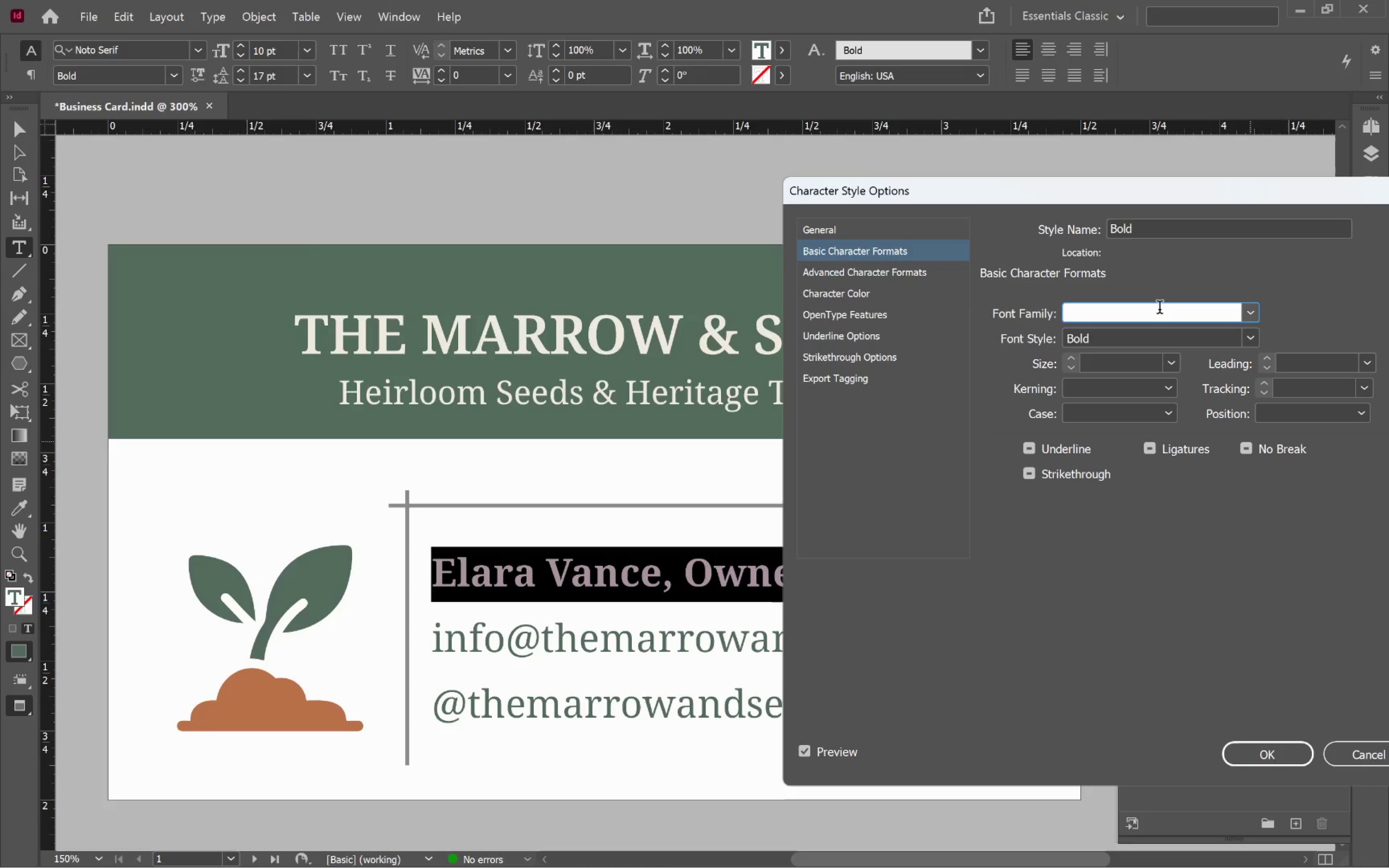 
type(noto)
key(Tab)
 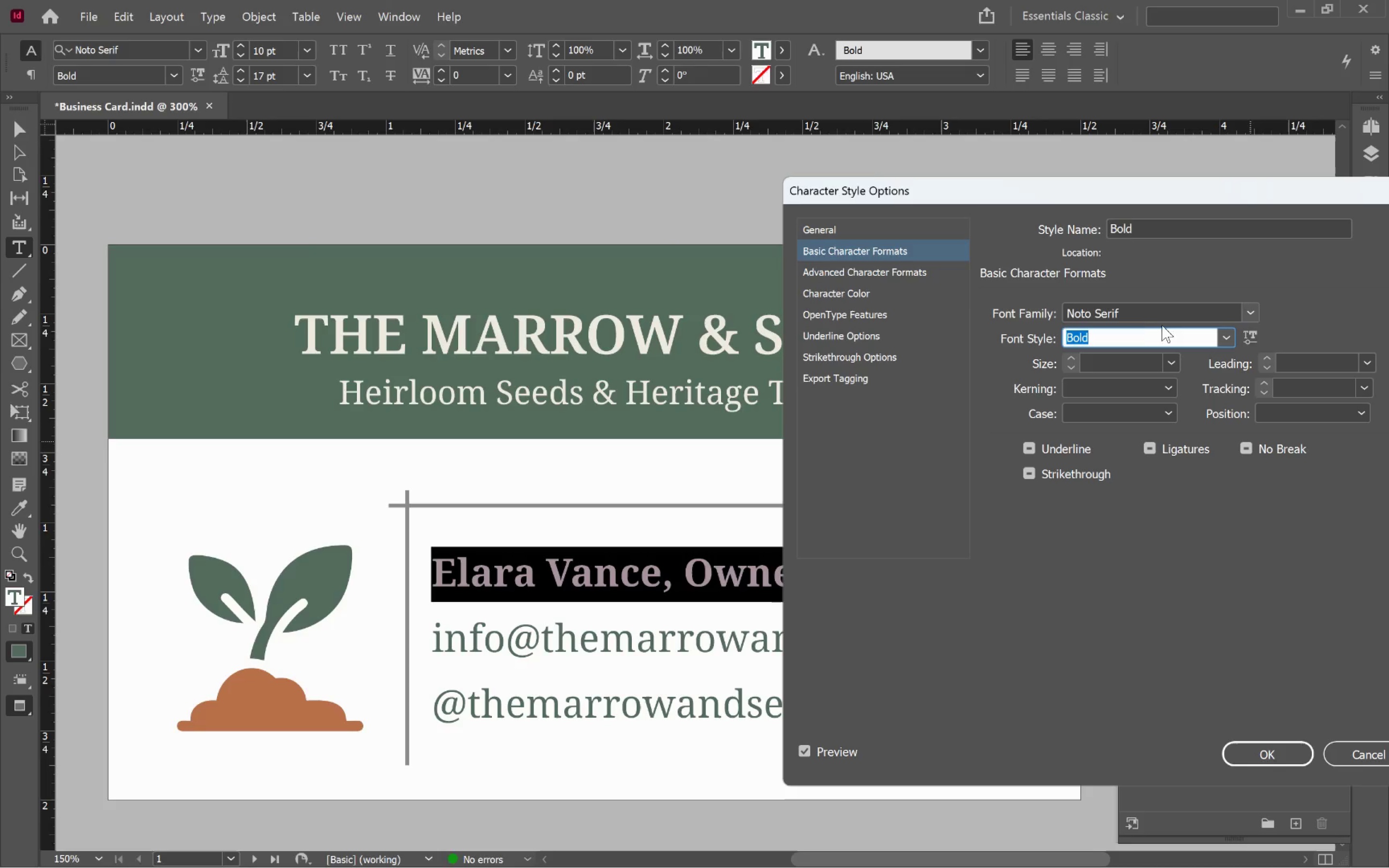 
key(Tab)
 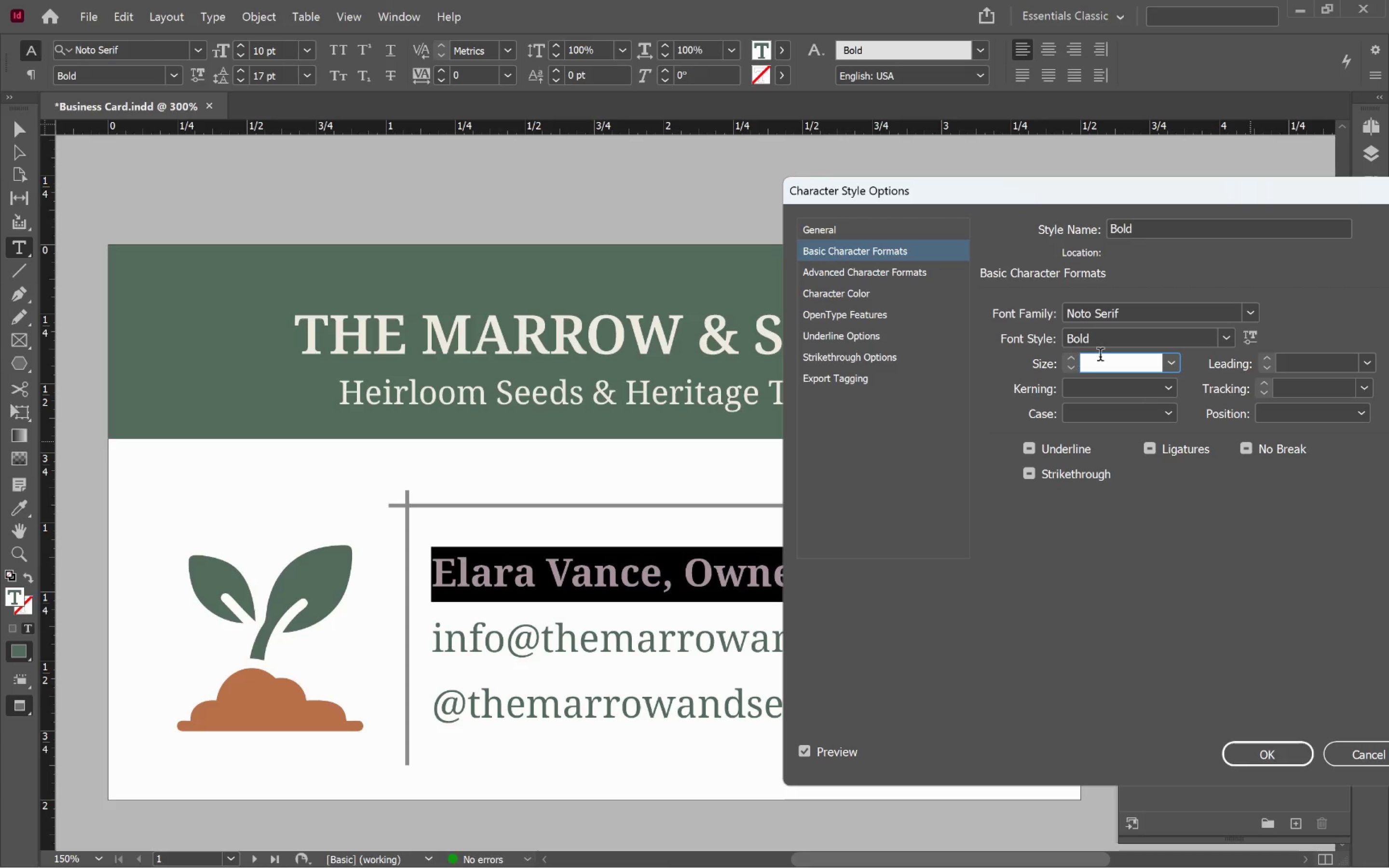 
left_click([1173, 360])
 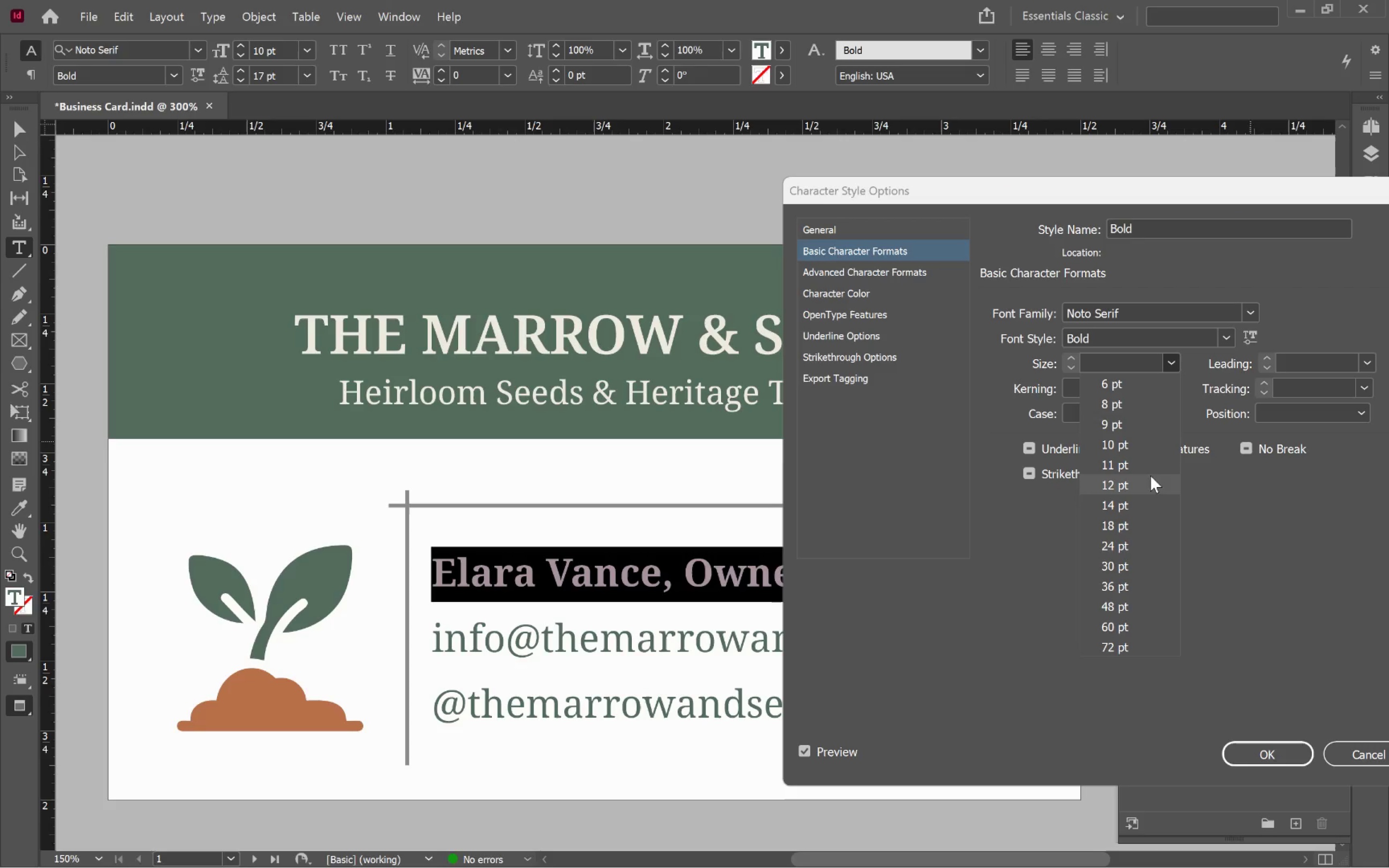 
left_click([1141, 486])
 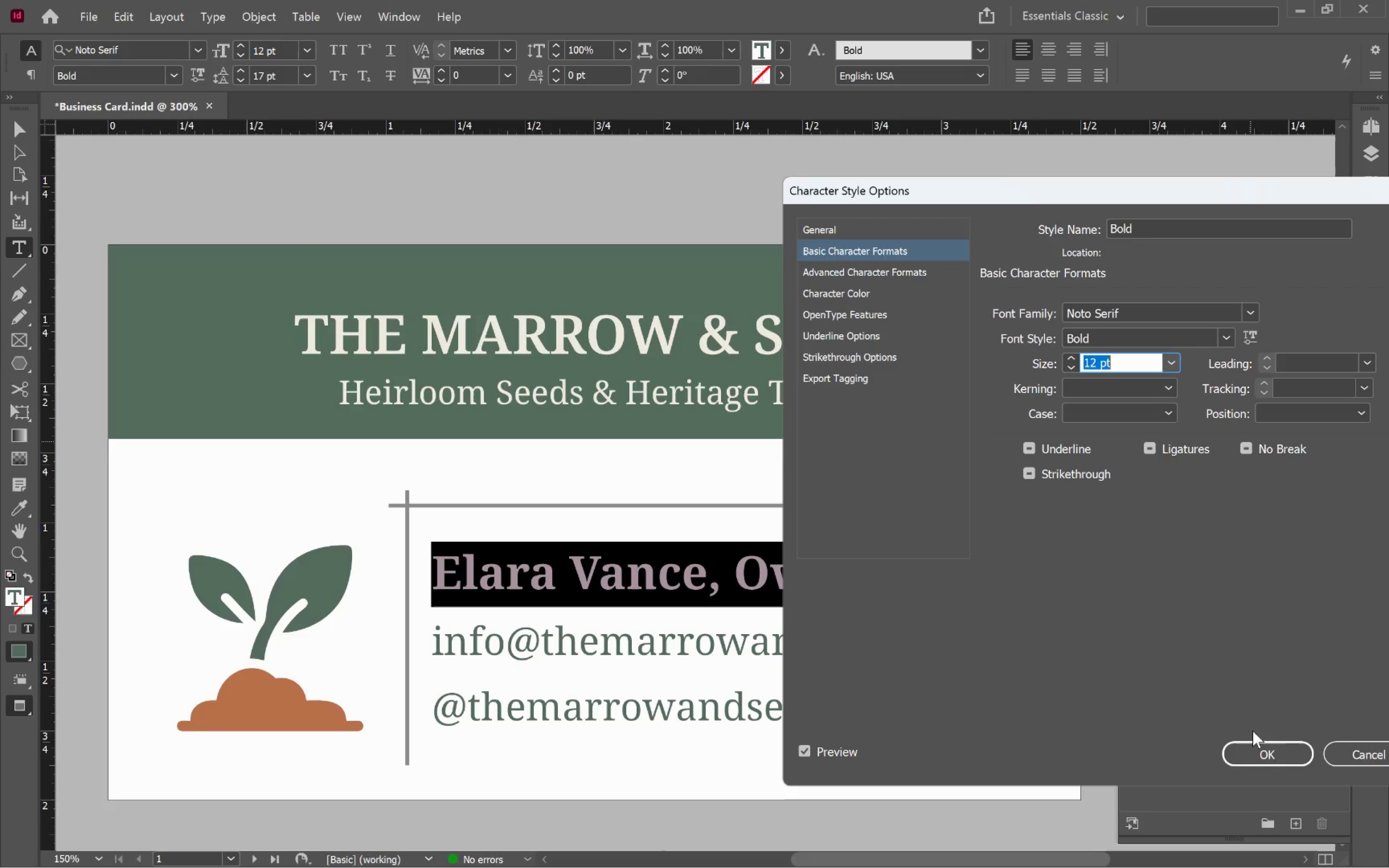 
left_click([859, 295])
 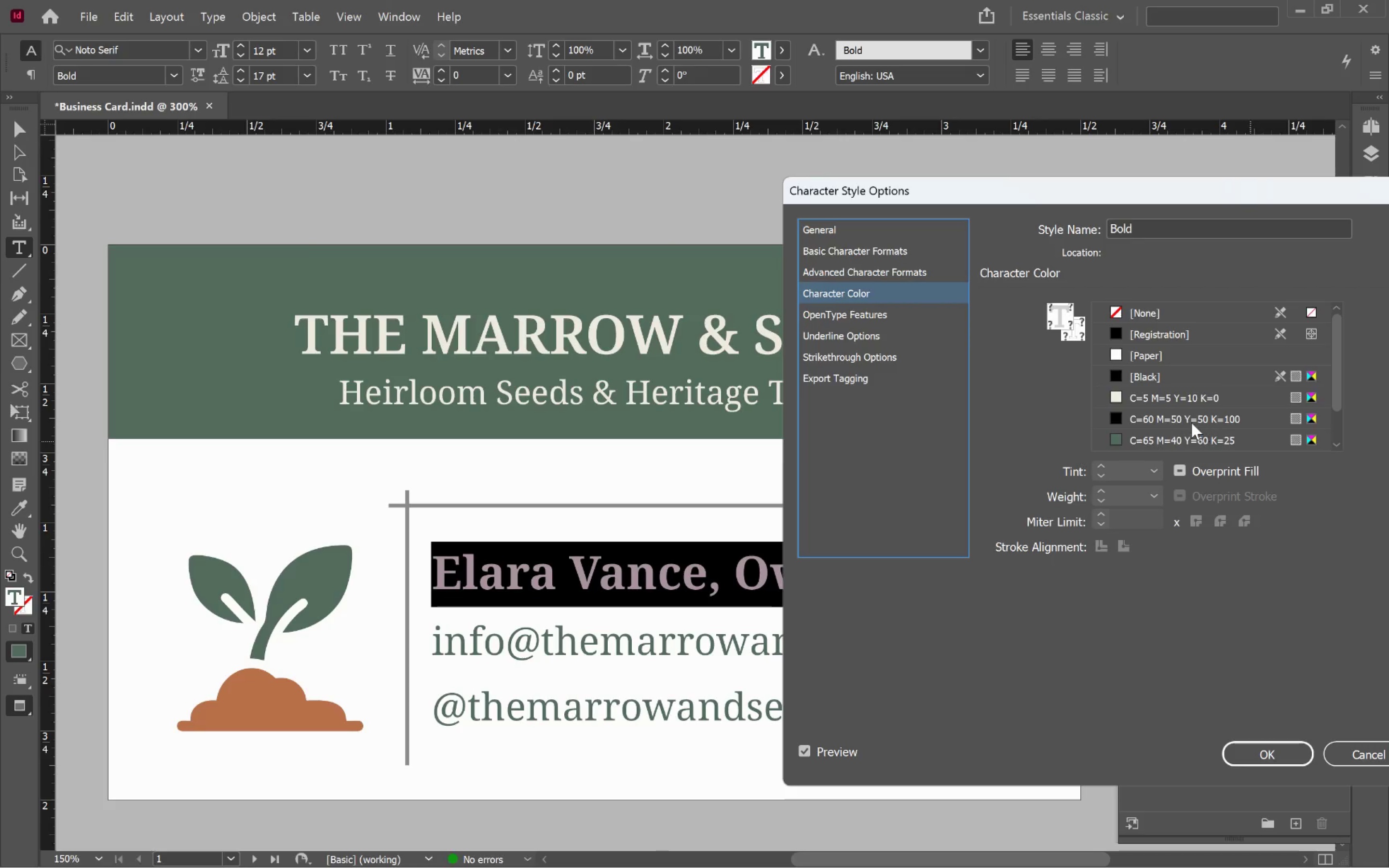 
scroll: coordinate [1186, 415], scroll_direction: down, amount: 7.0
 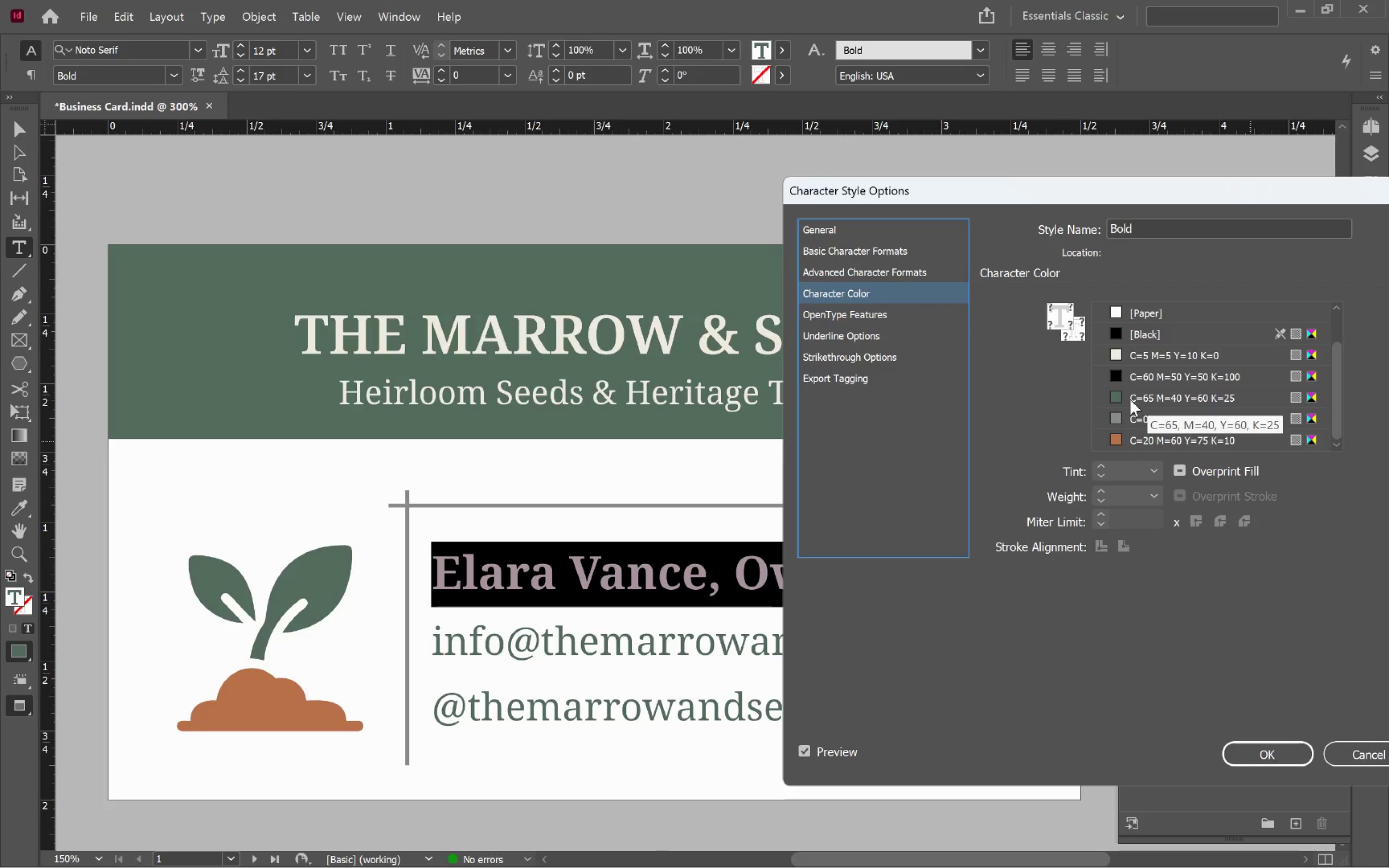 
left_click([1132, 398])
 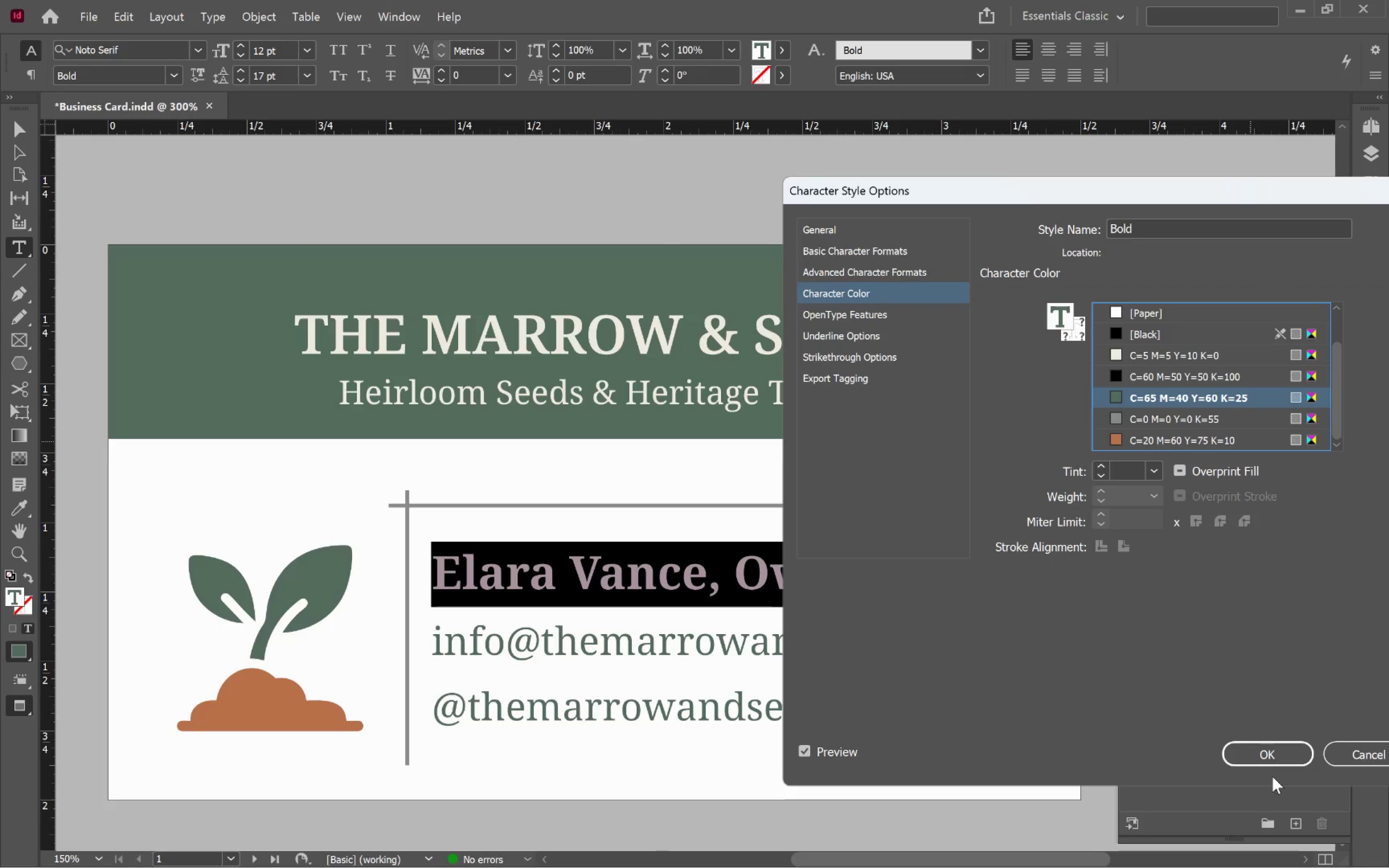 
left_click([1274, 754])
 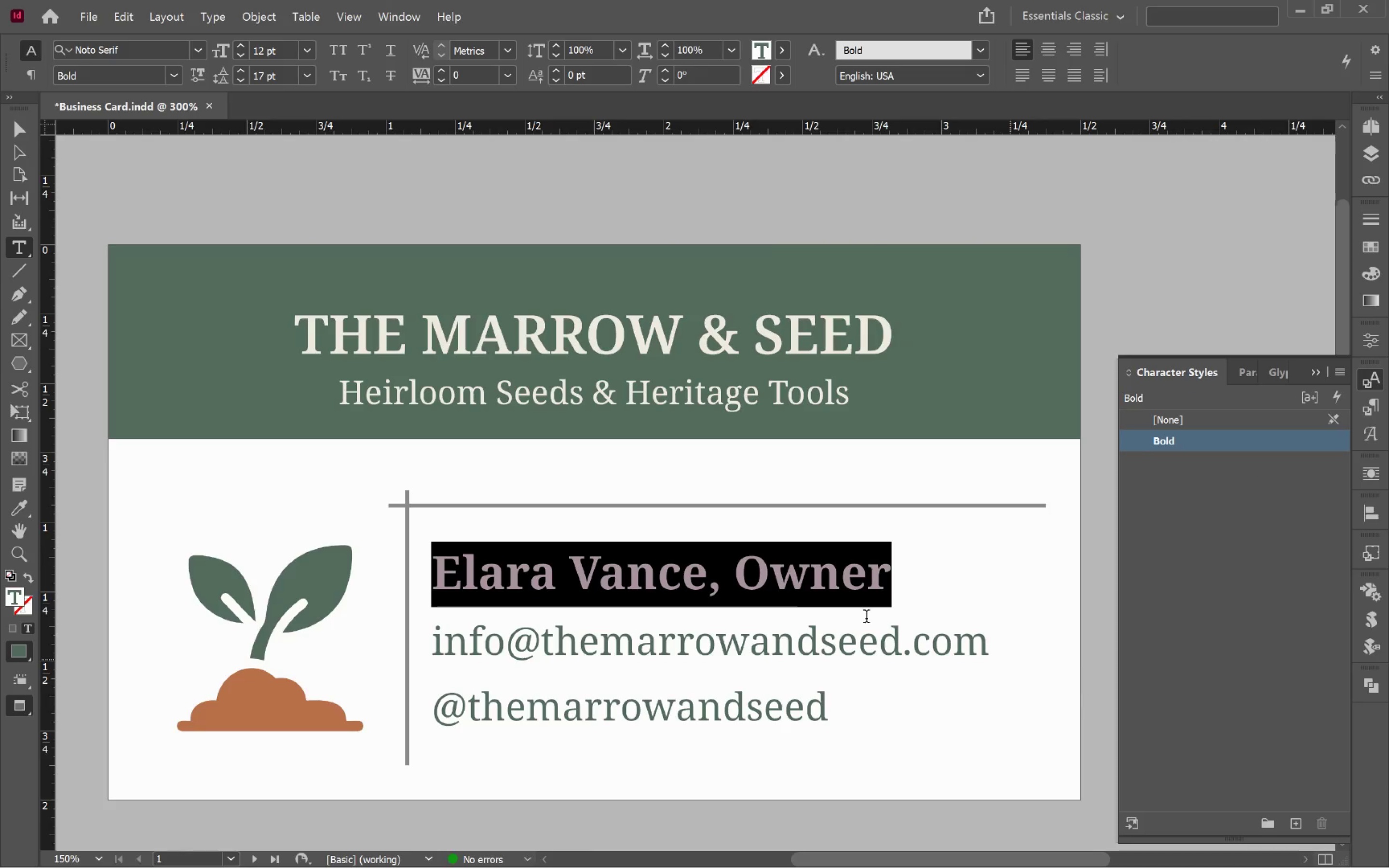 
left_click([809, 611])
 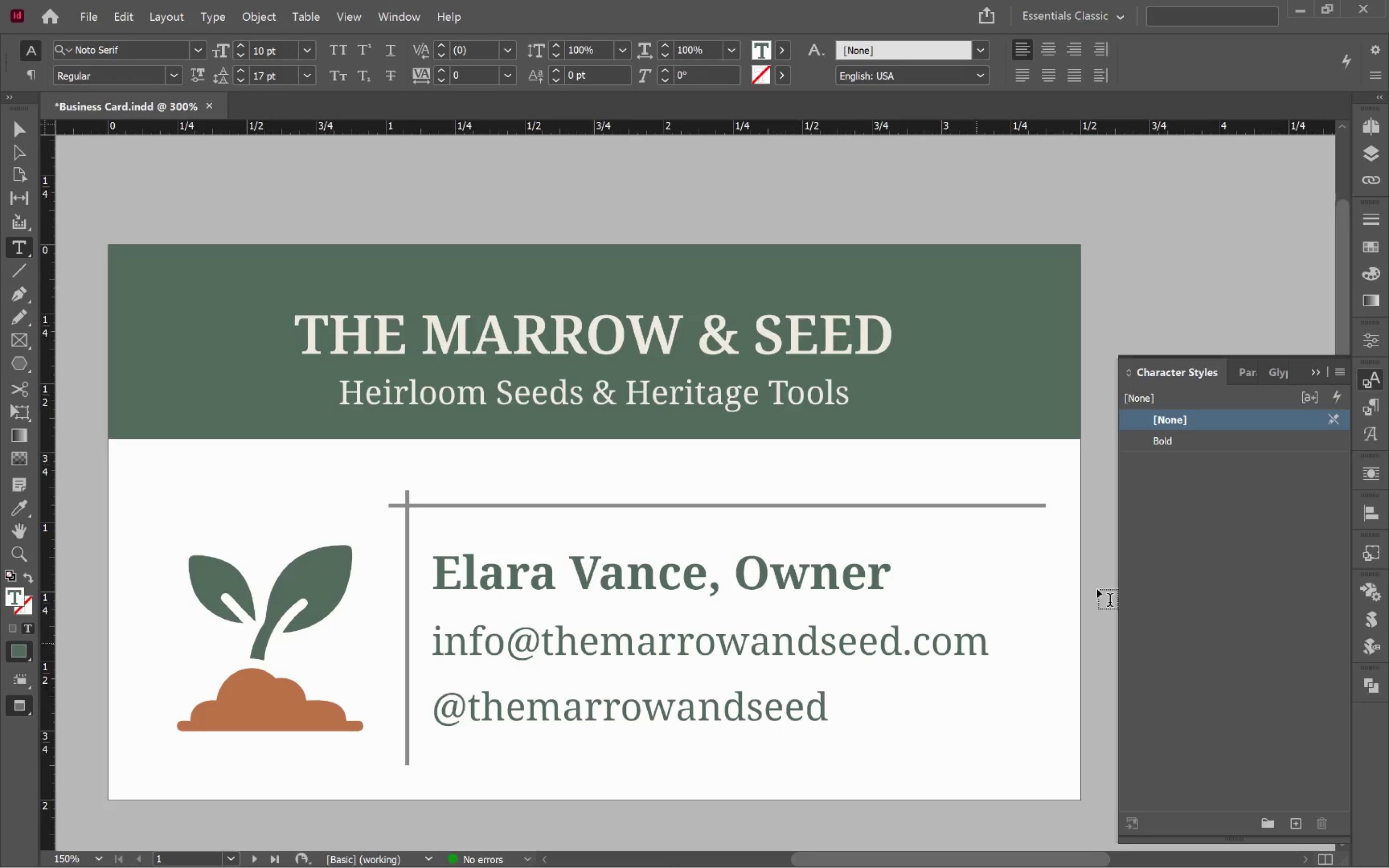 
left_click([1239, 367])
 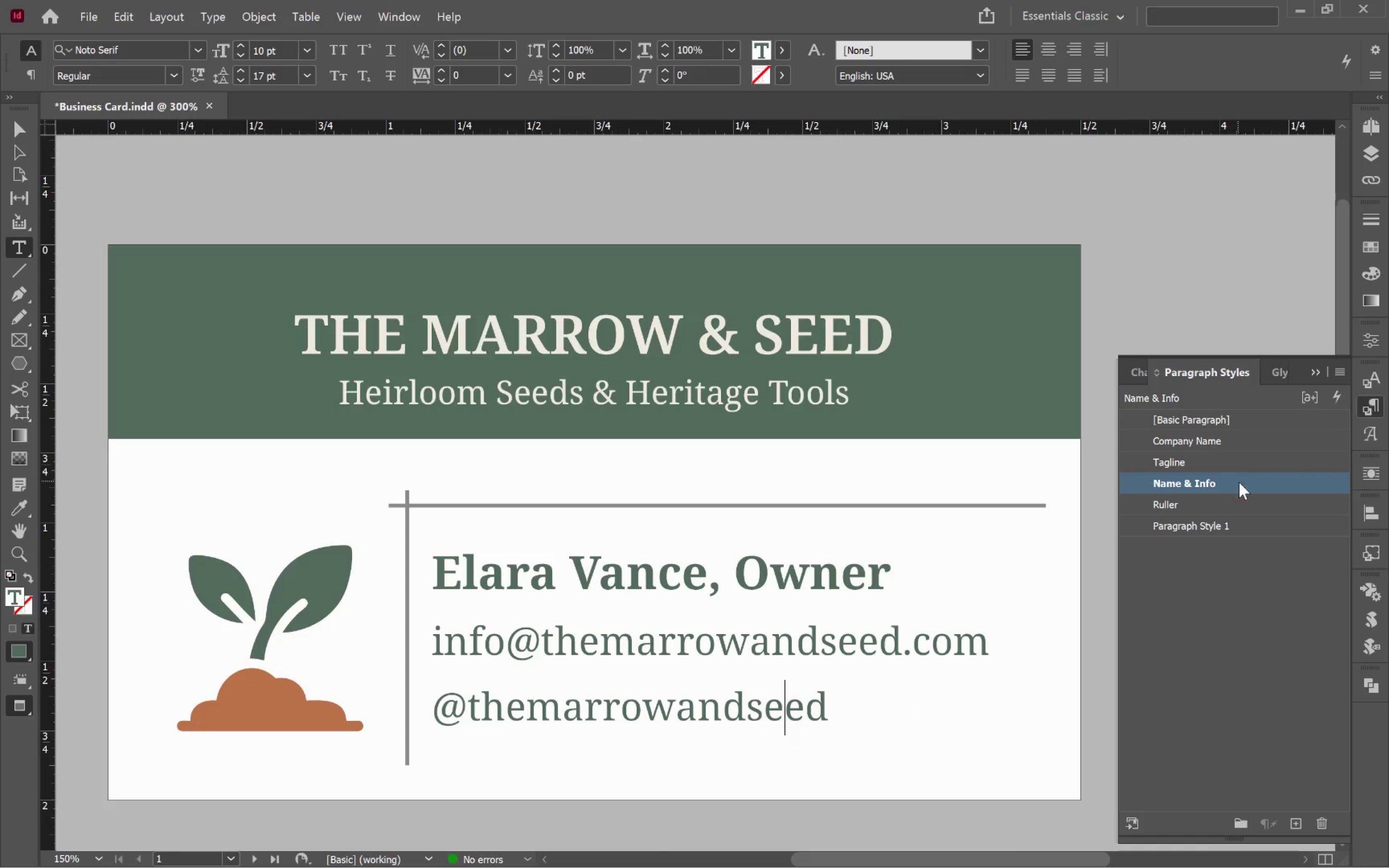 
right_click([1254, 480])
 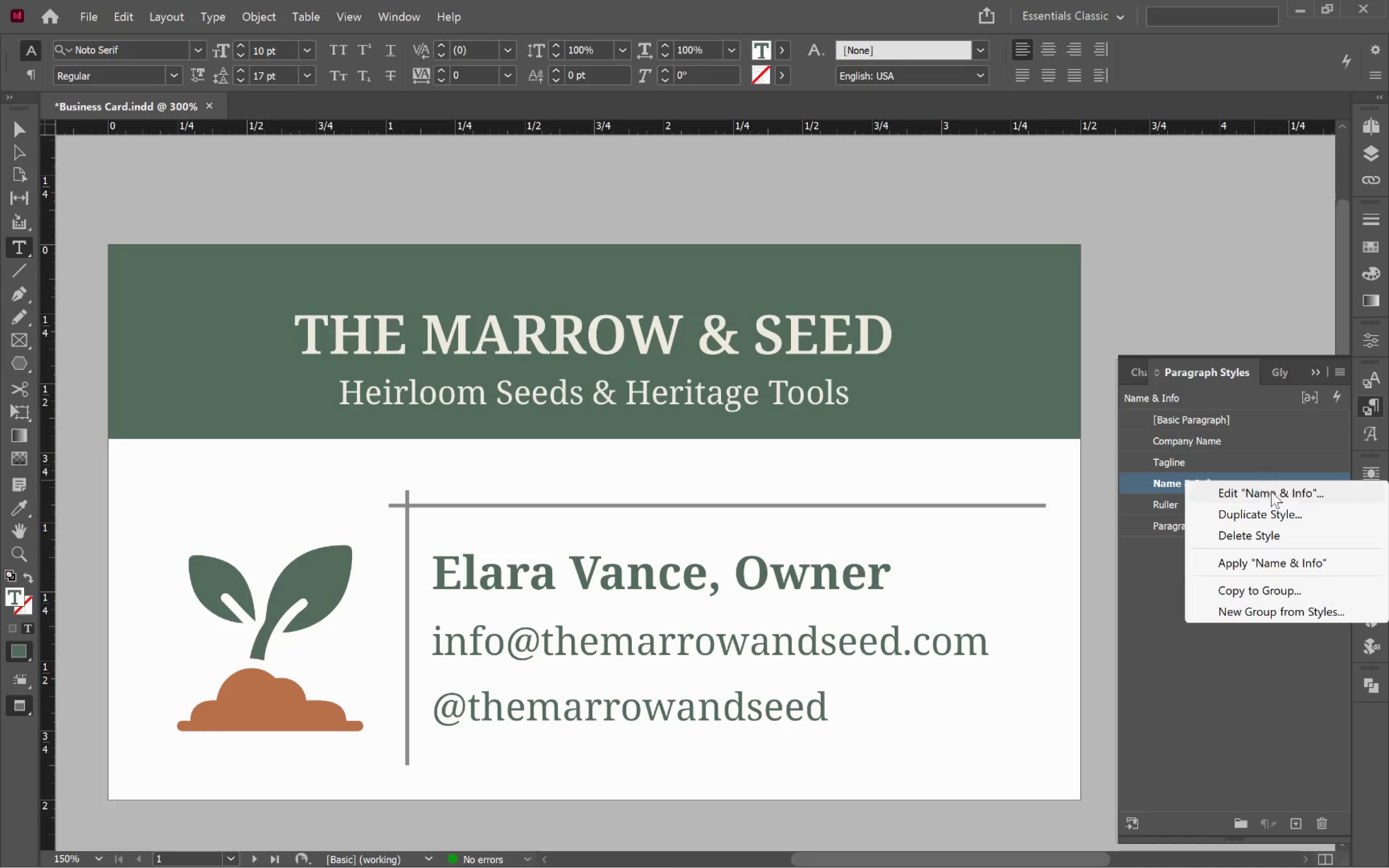 
left_click([1279, 494])
 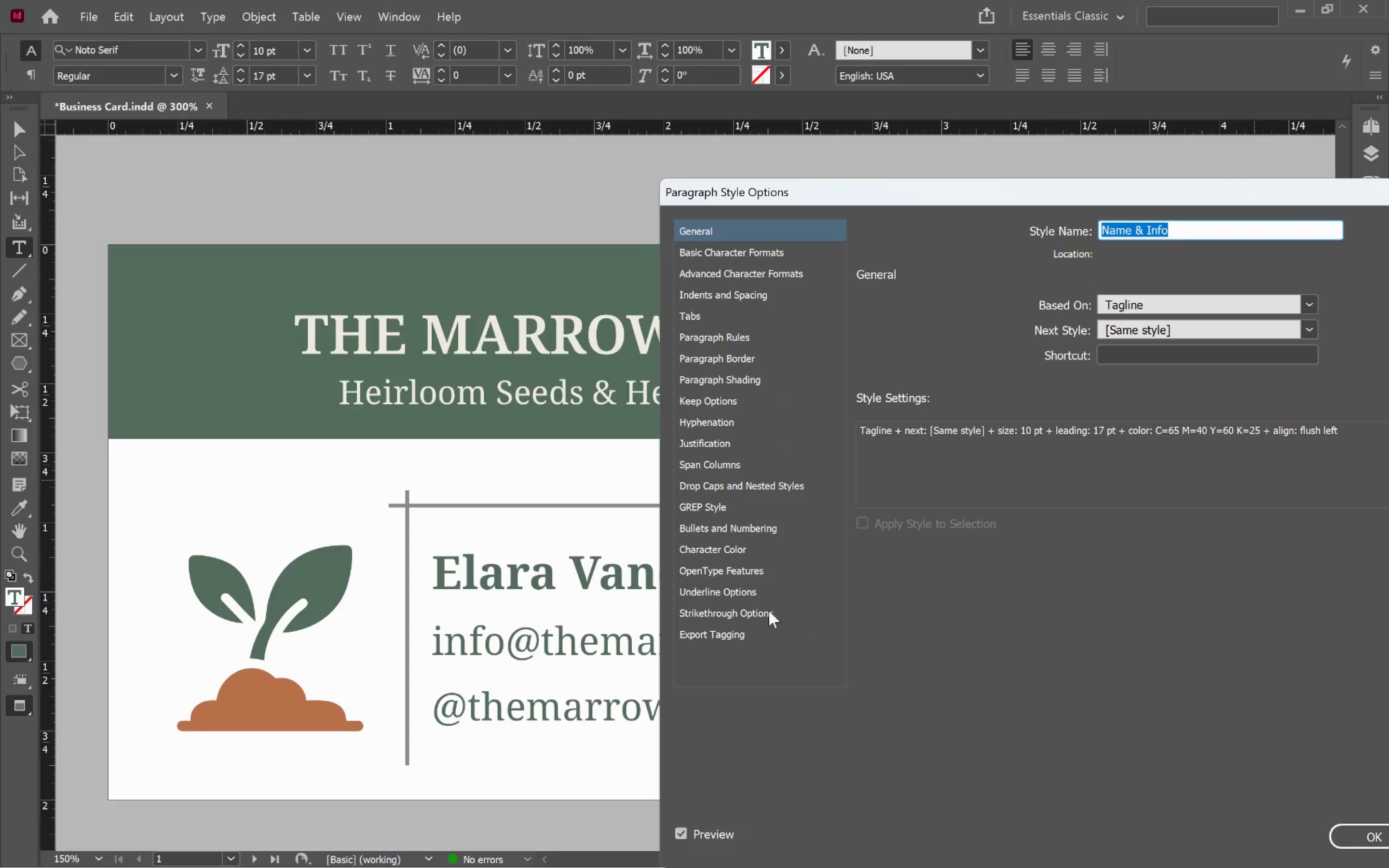 
left_click_drag(start_coordinate=[727, 550], to_coordinate=[730, 549])
 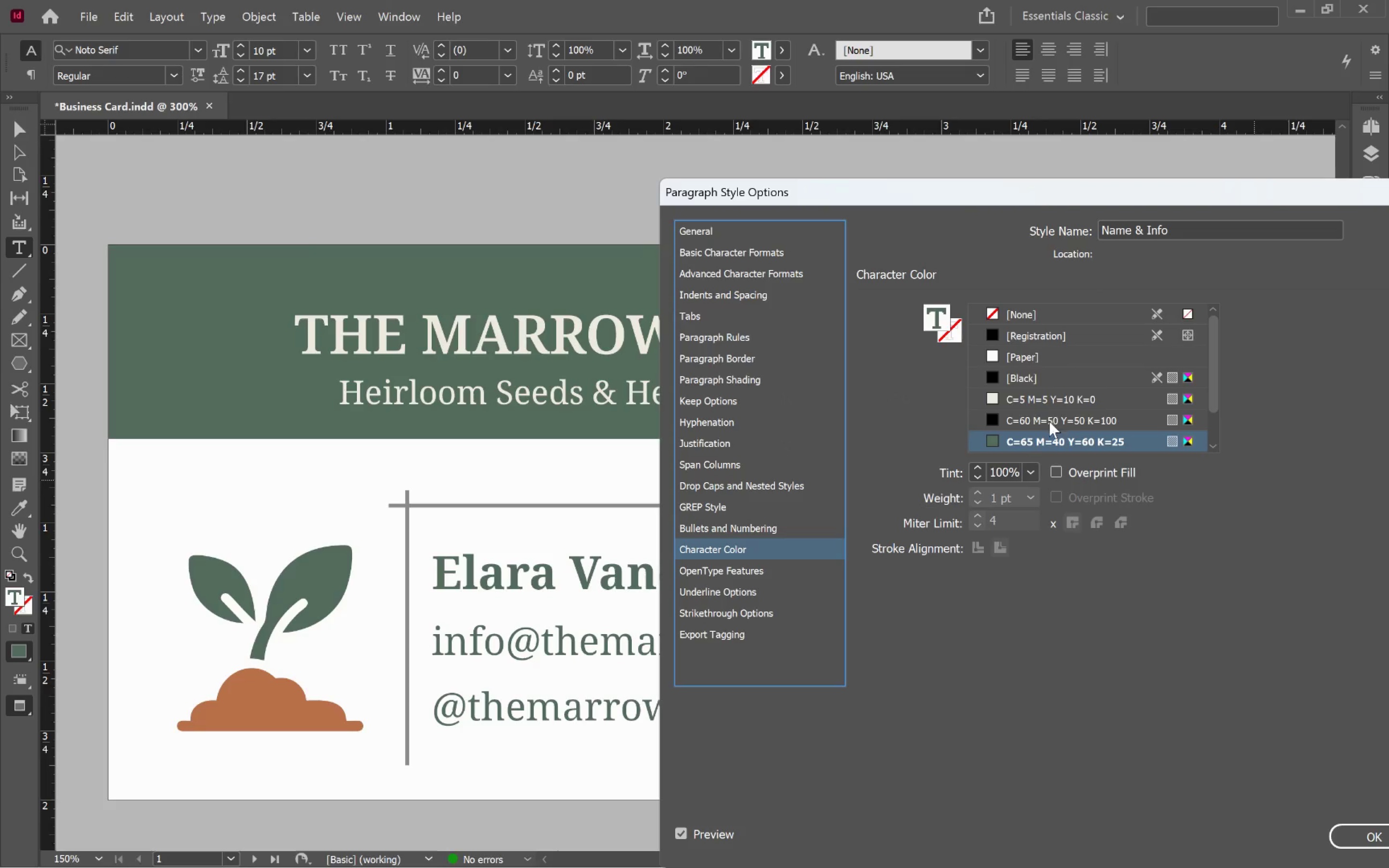 
scroll: coordinate [1095, 424], scroll_direction: down, amount: 3.0
 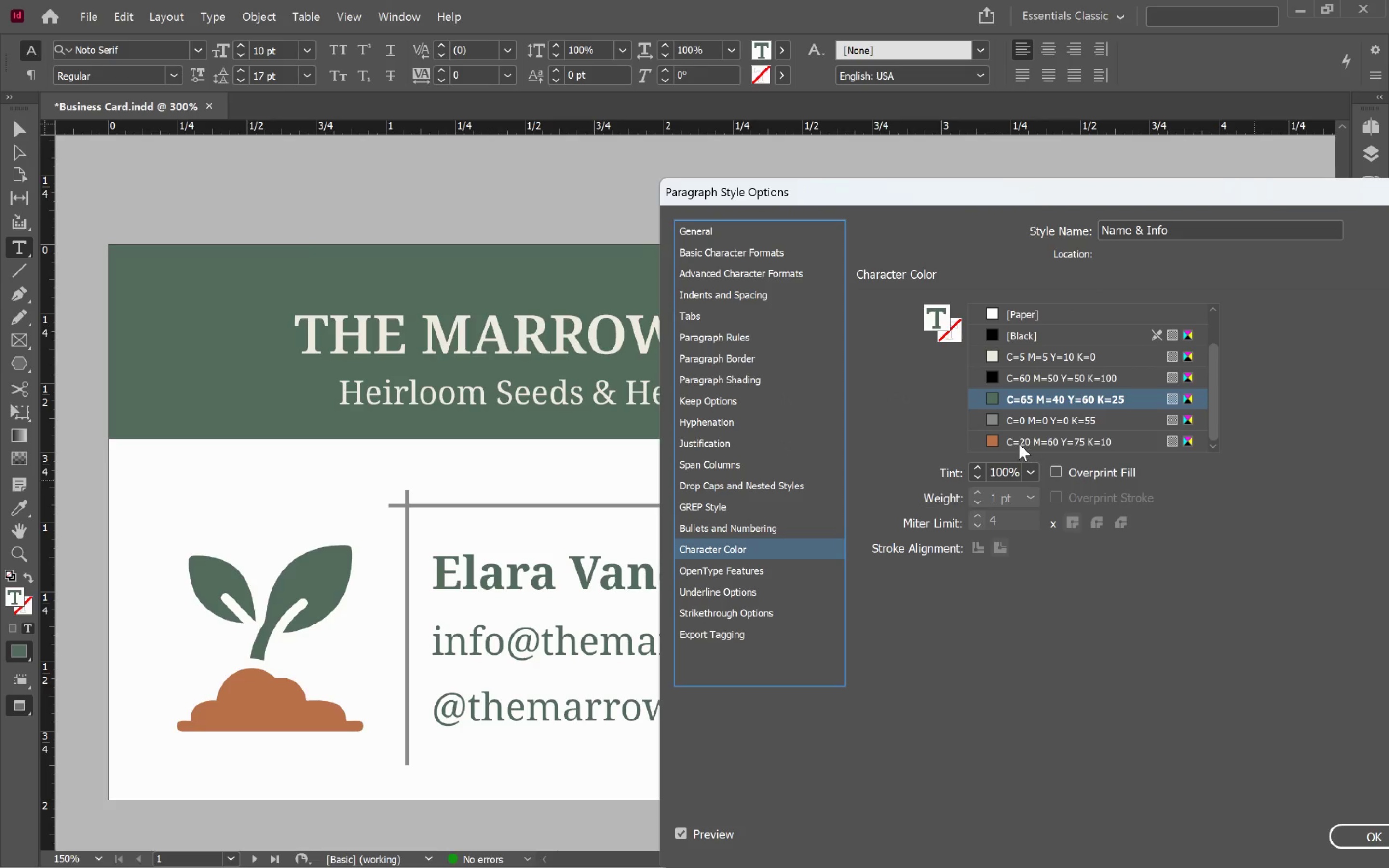 
left_click([1019, 444])
 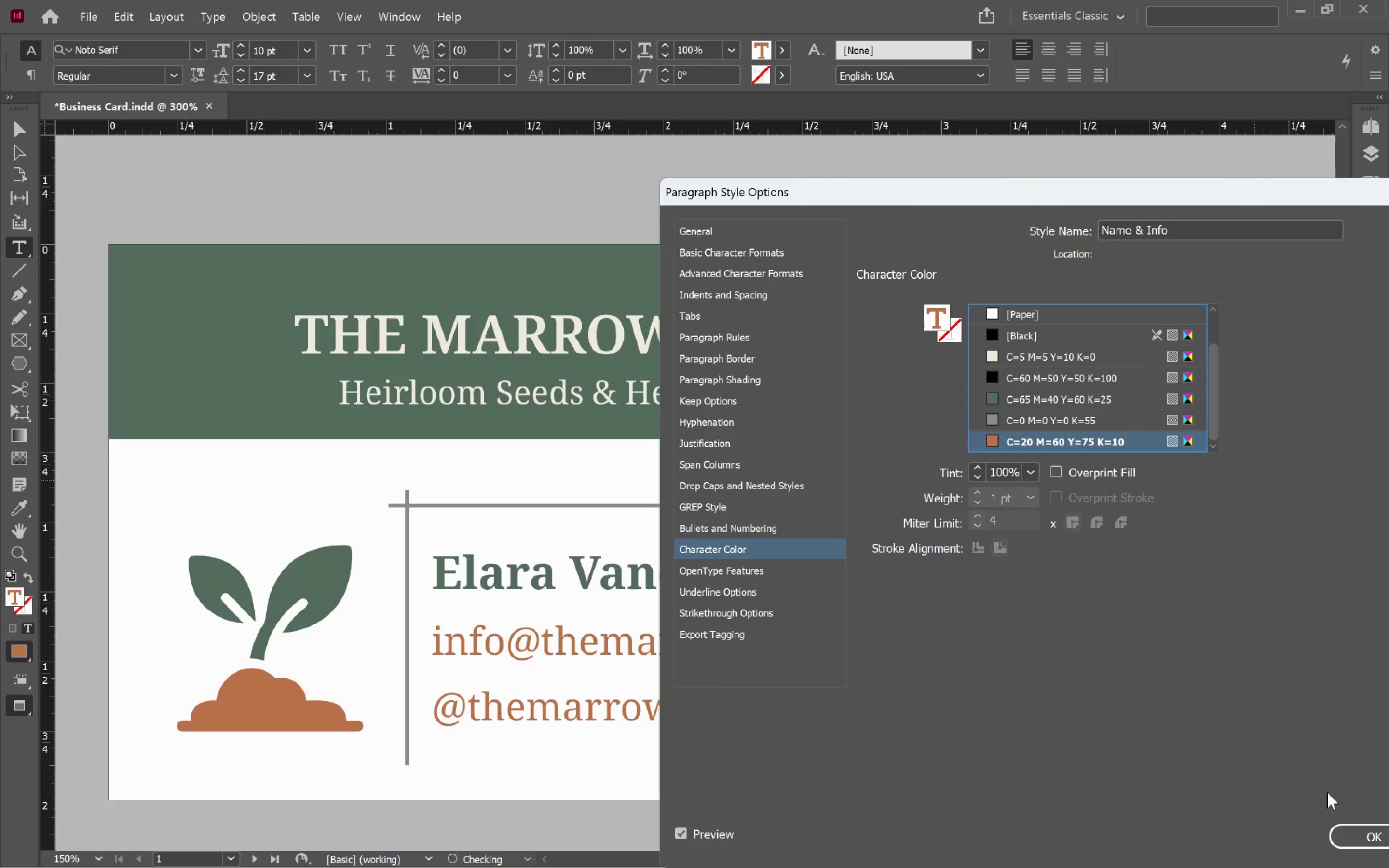 
left_click([1359, 835])
 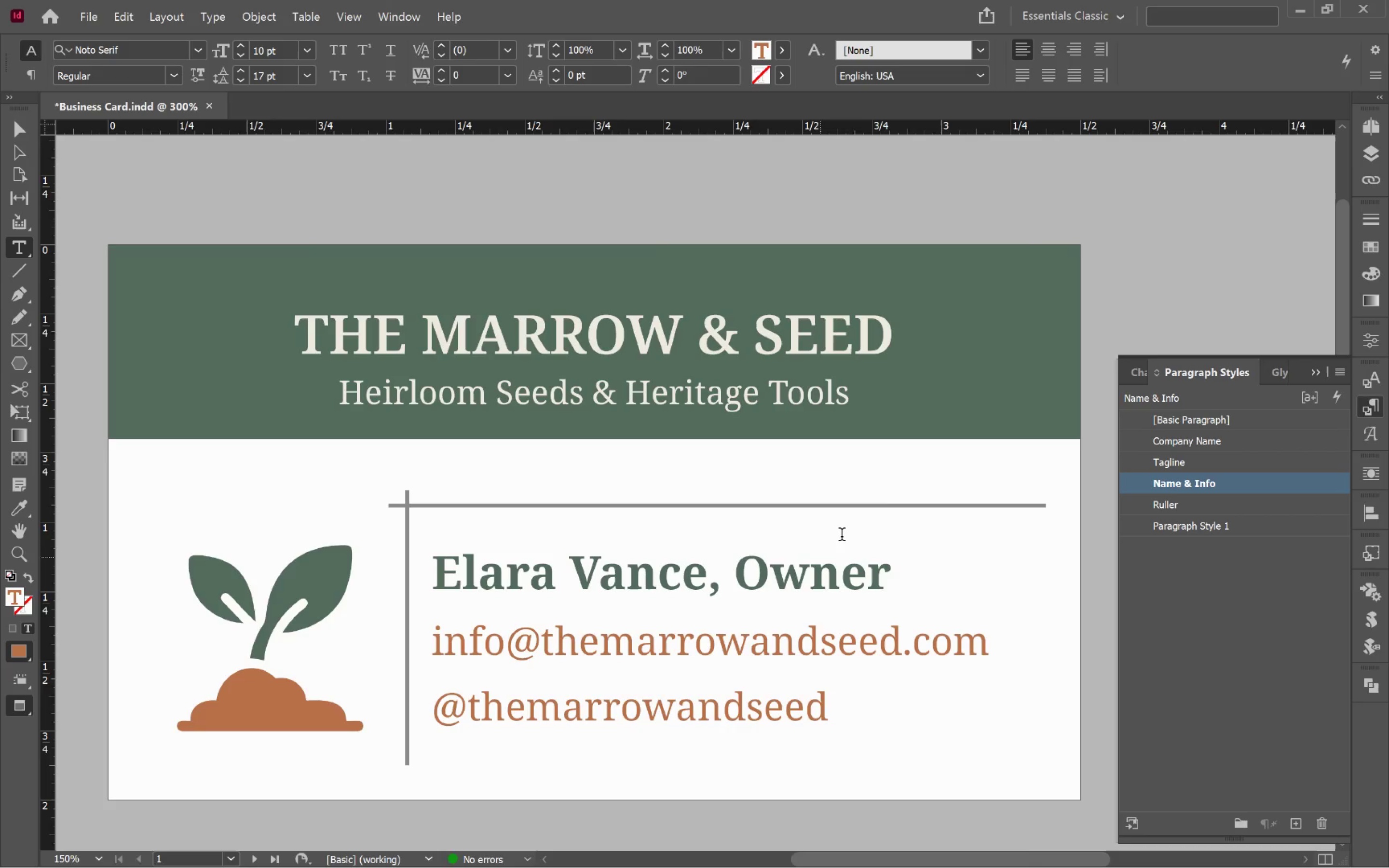 
hold_key(key=ControlLeft, duration=0.68)
left_click([813, 468])
 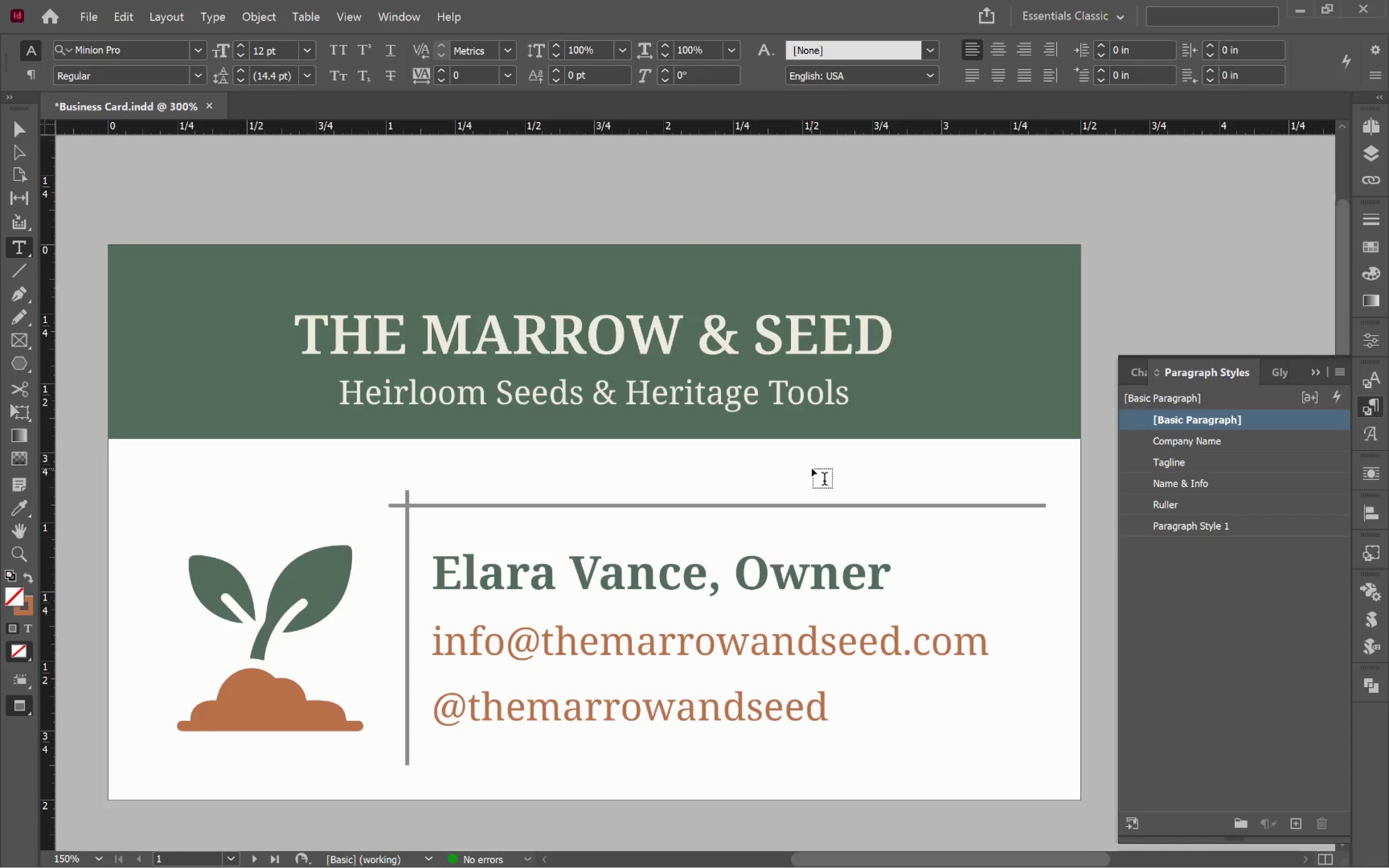 
key(V)
 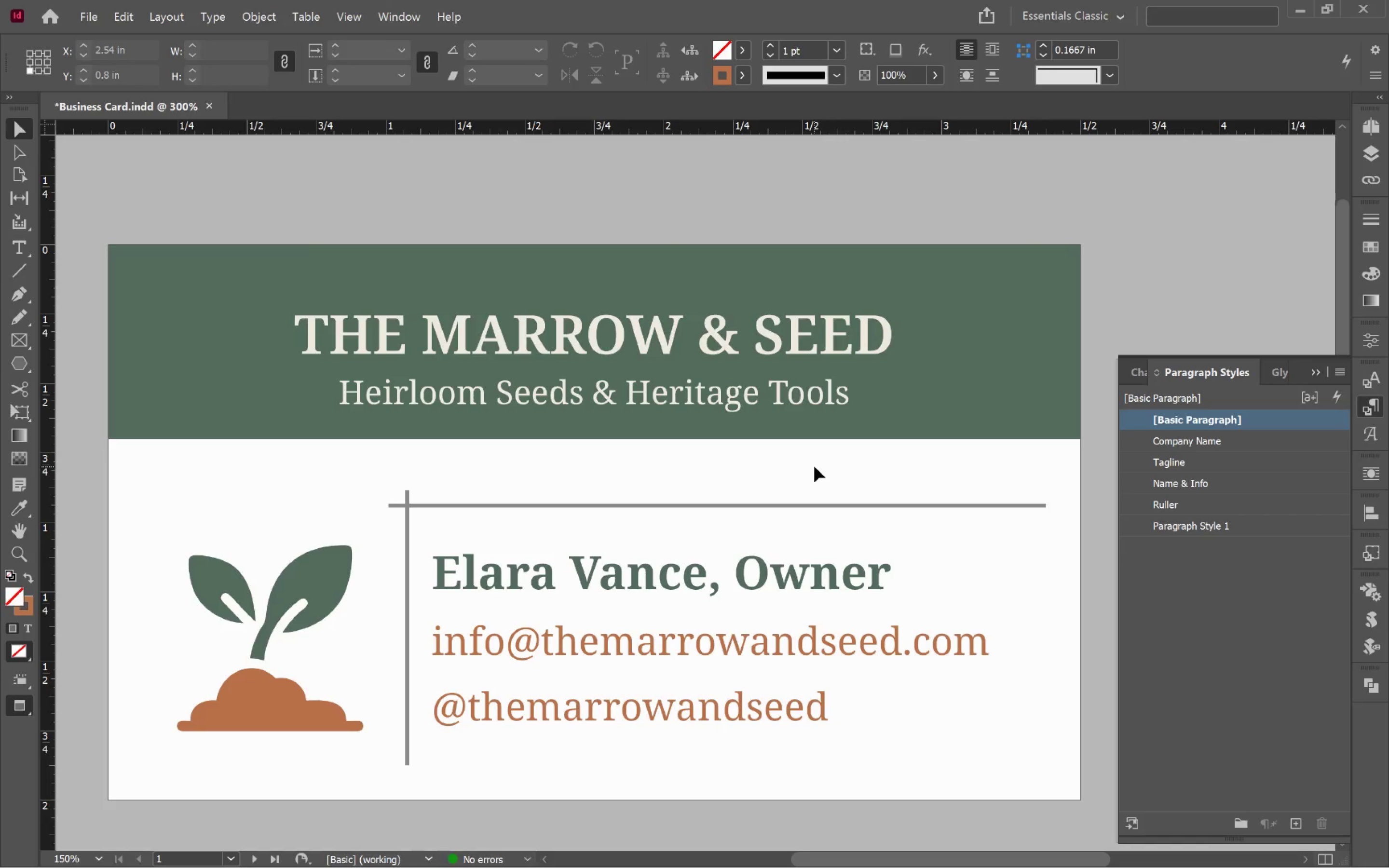 
wait(6.97)
 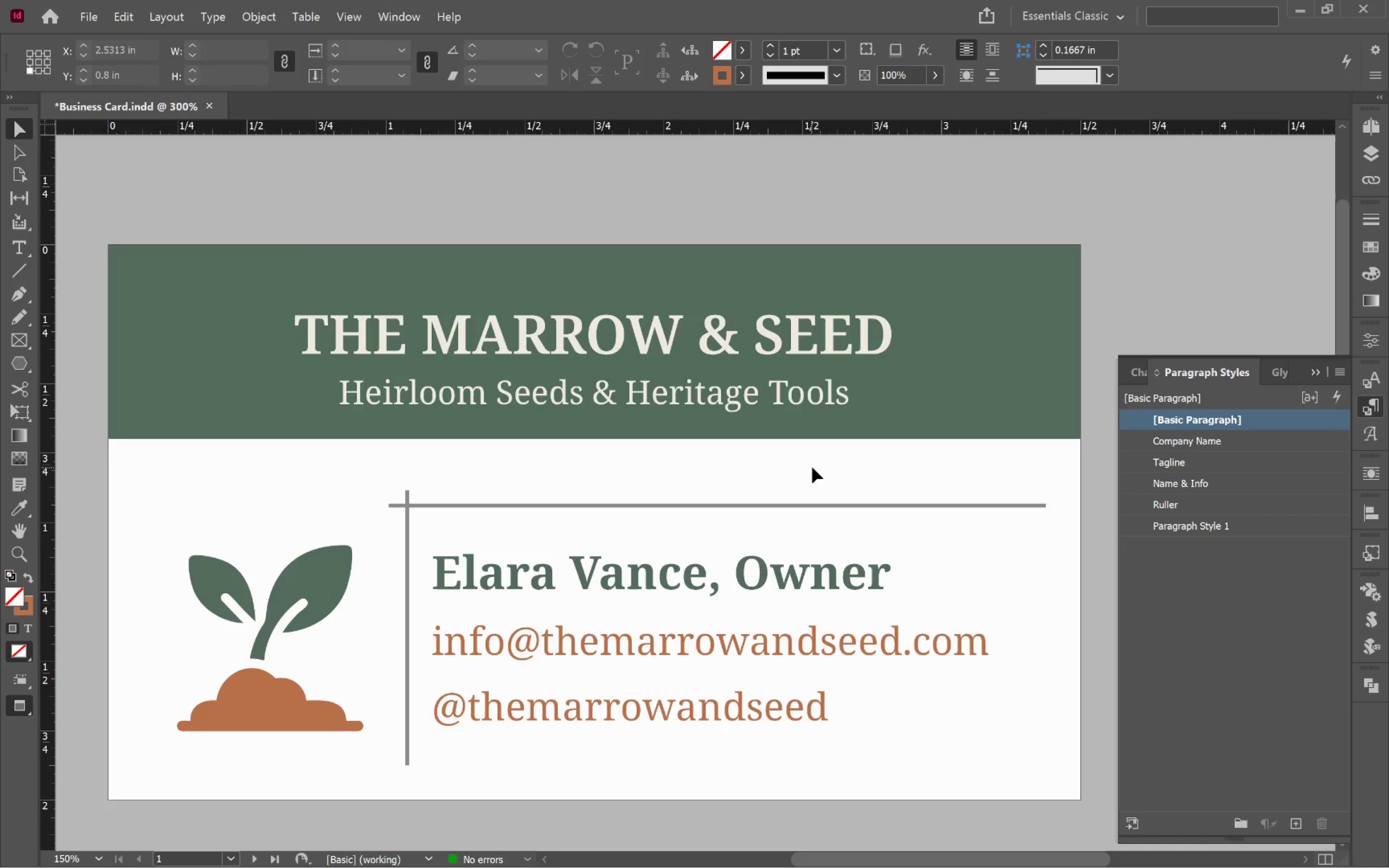 
scroll: coordinate [823, 460], scroll_direction: down, amount: 25.0
 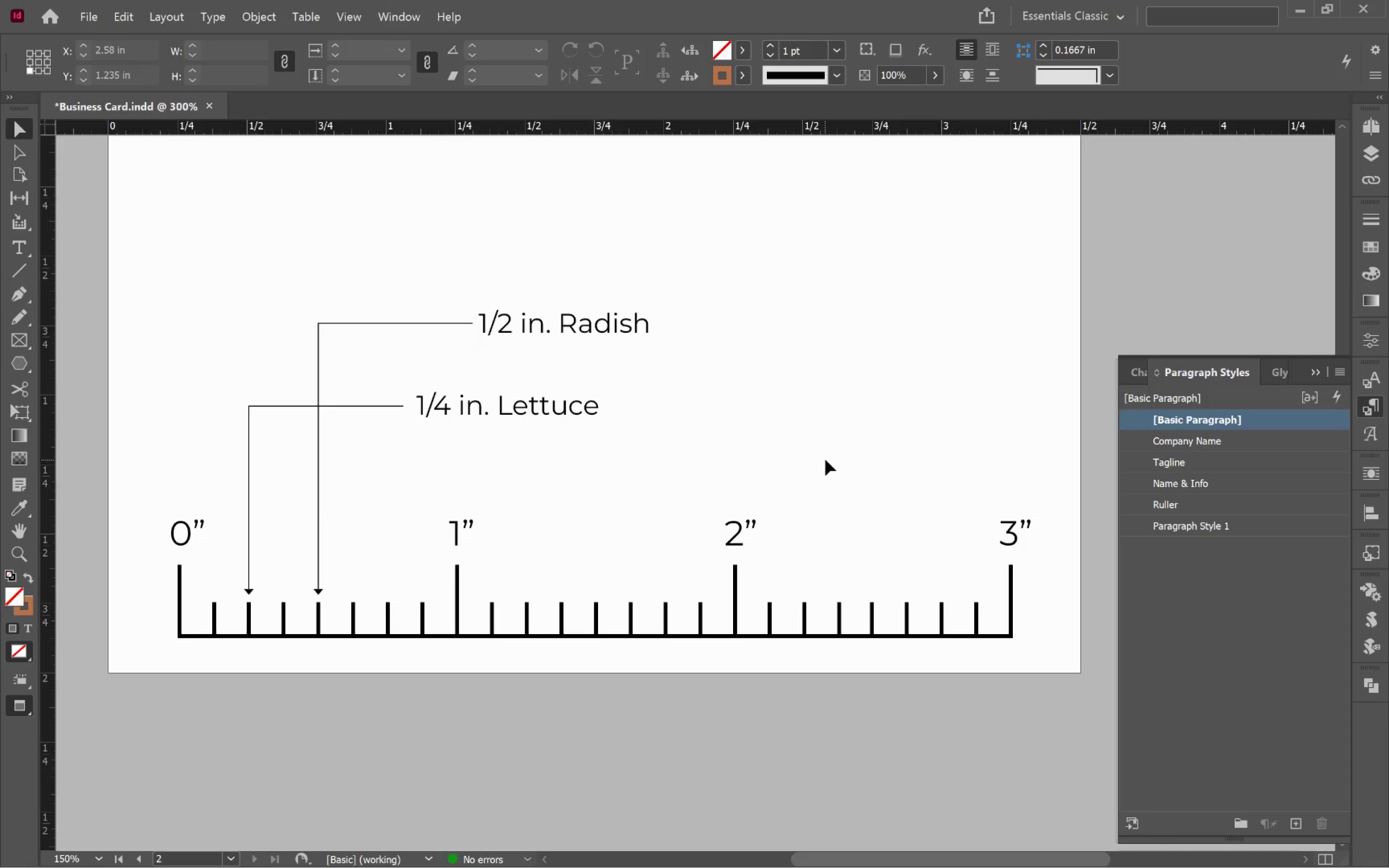 
left_click([825, 460])
 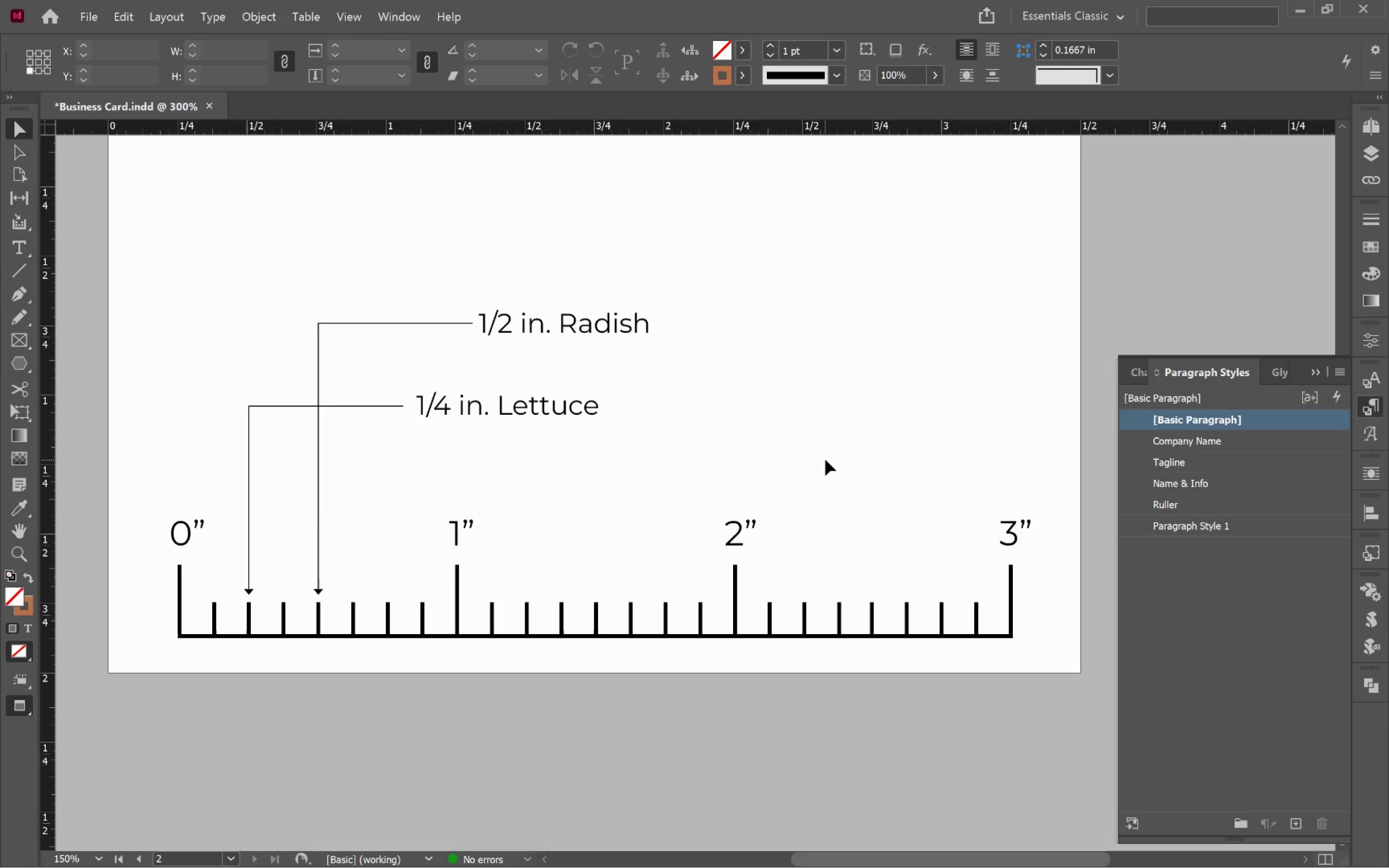 
hold_key(key=AltLeft, duration=0.36)
 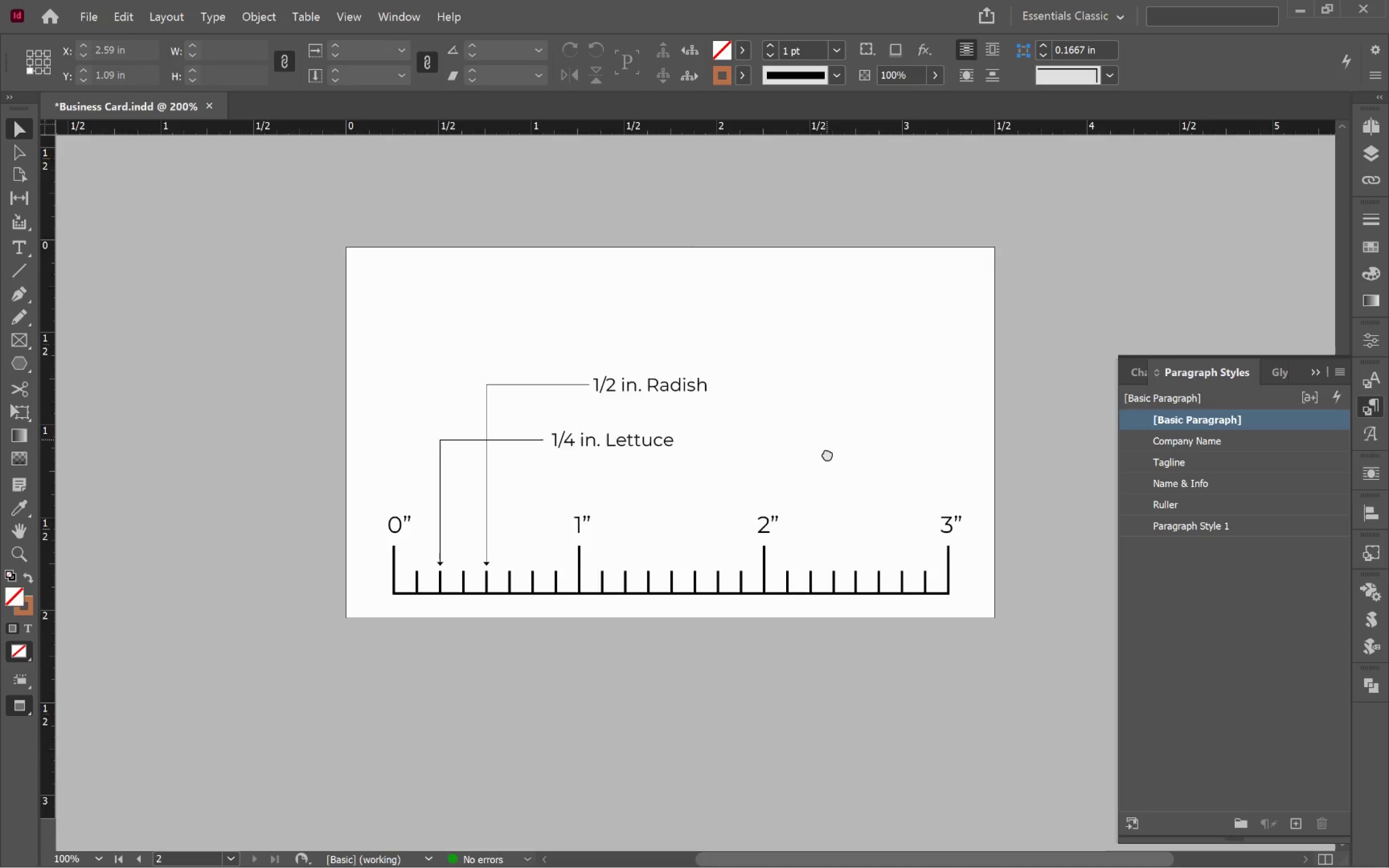 
hold_key(key=Space, duration=0.66)
 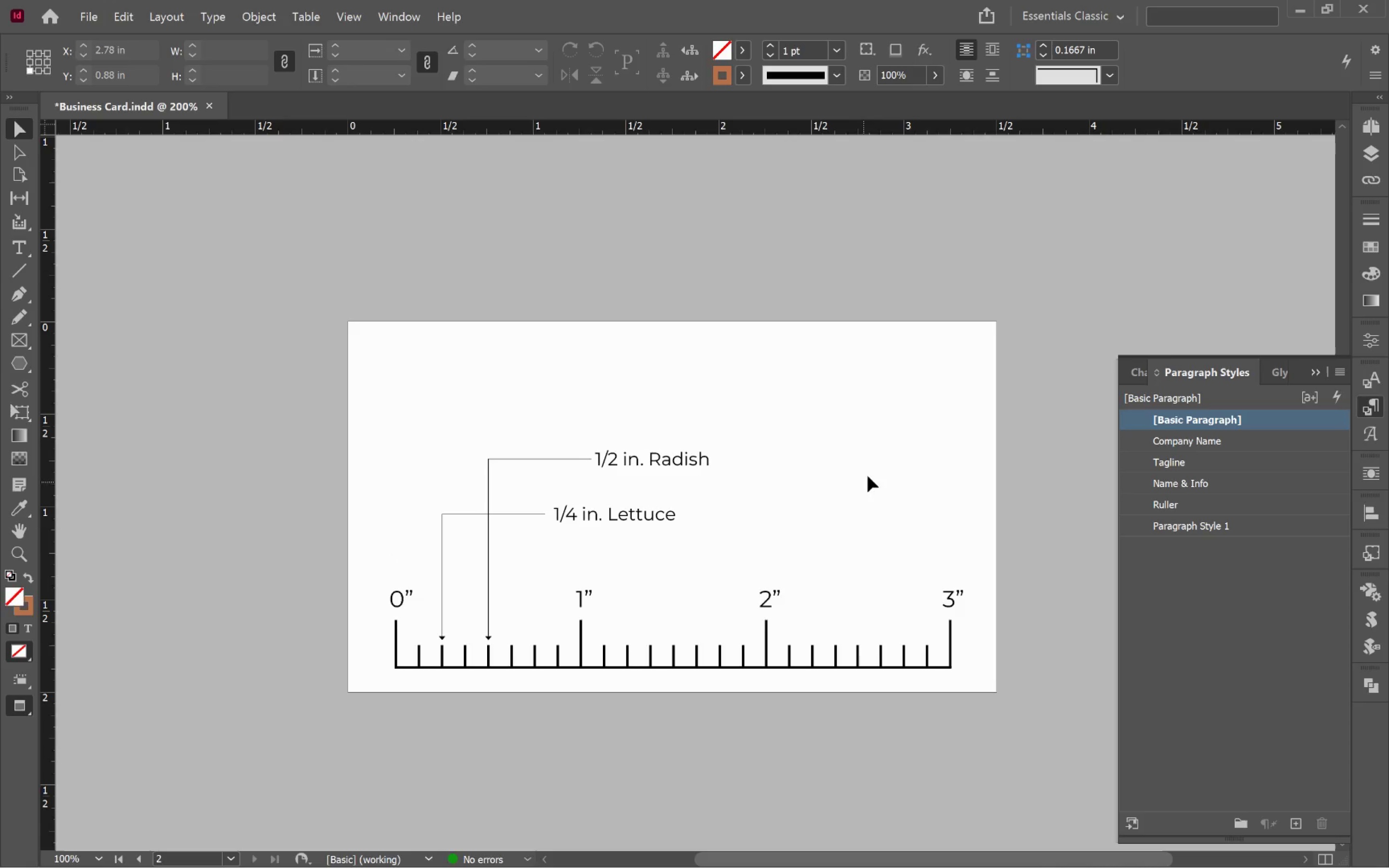 
scroll: coordinate [825, 460], scroll_direction: down, amount: 1.0
 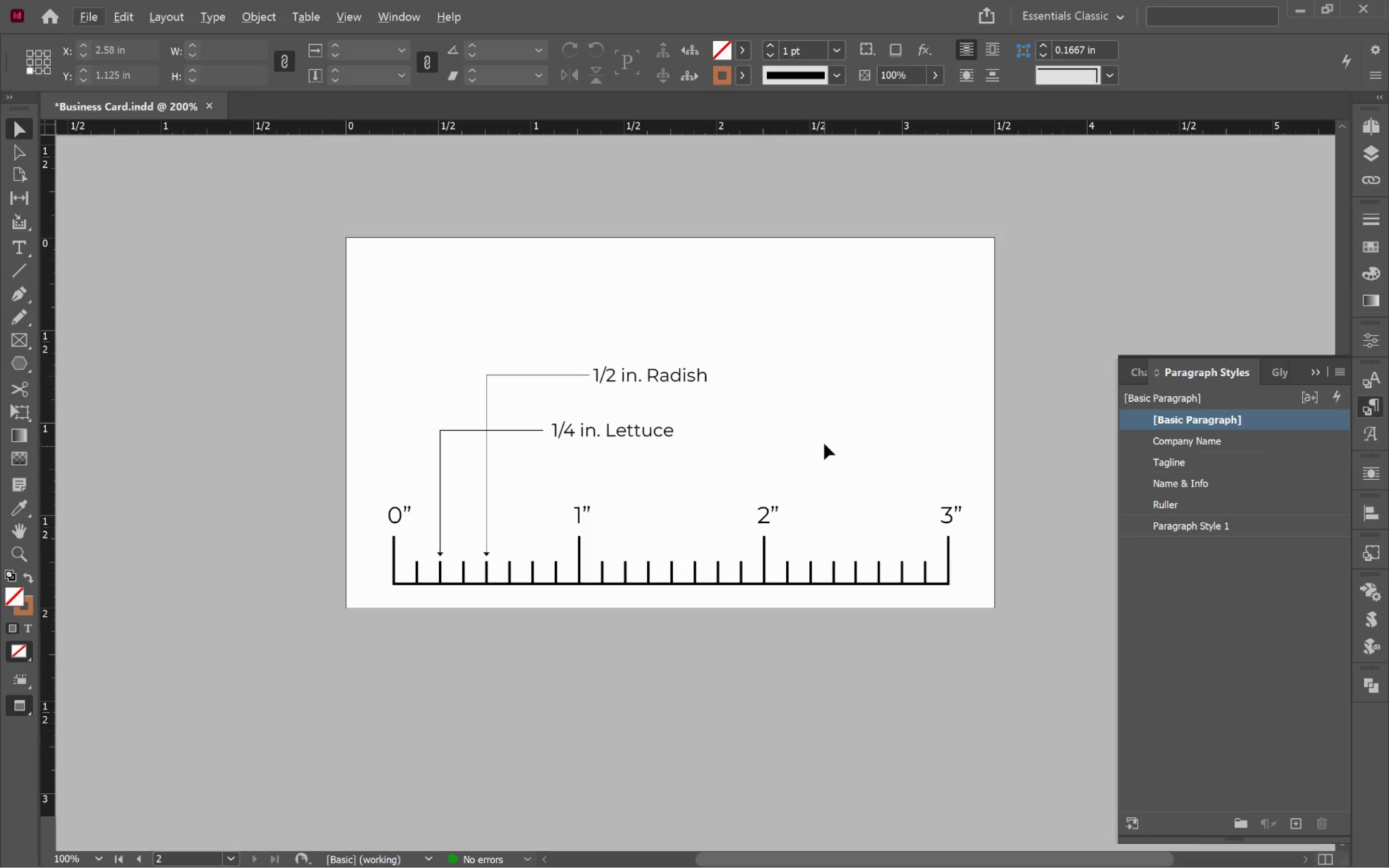 
left_click_drag(start_coordinate=[827, 439], to_coordinate=[829, 524])
 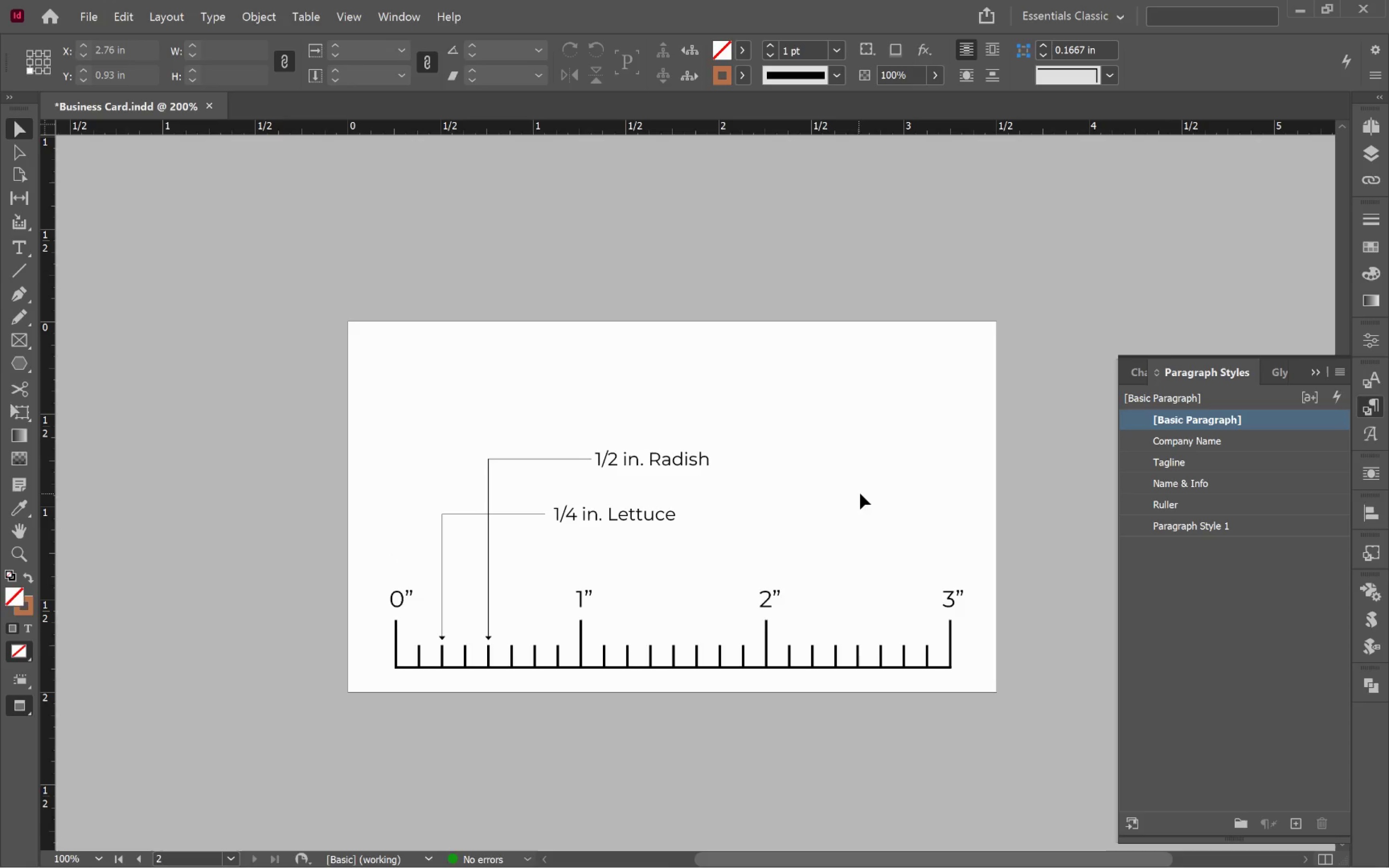 
left_click([862, 485])
 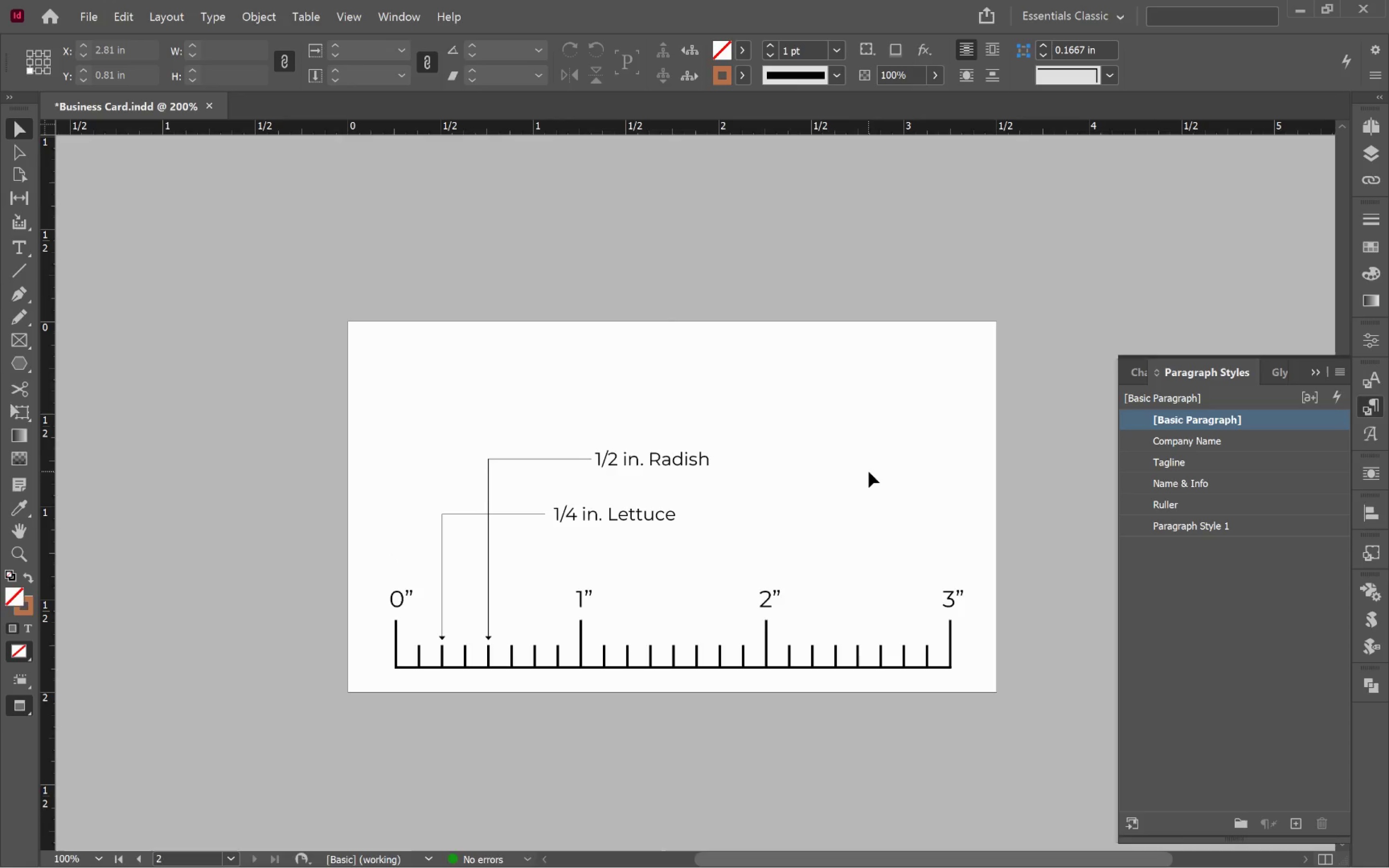 
key(W)
 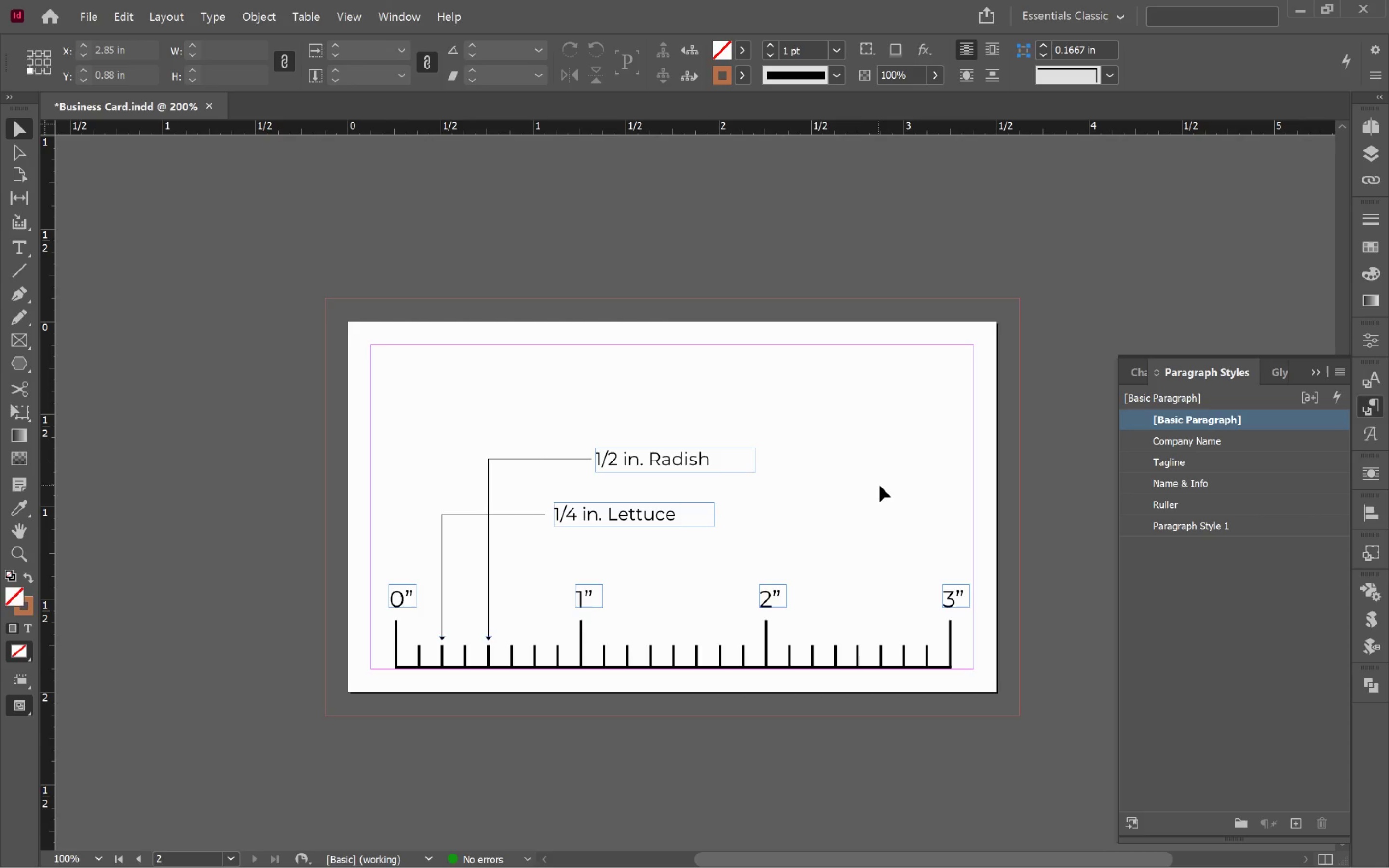 
left_click([880, 486])
 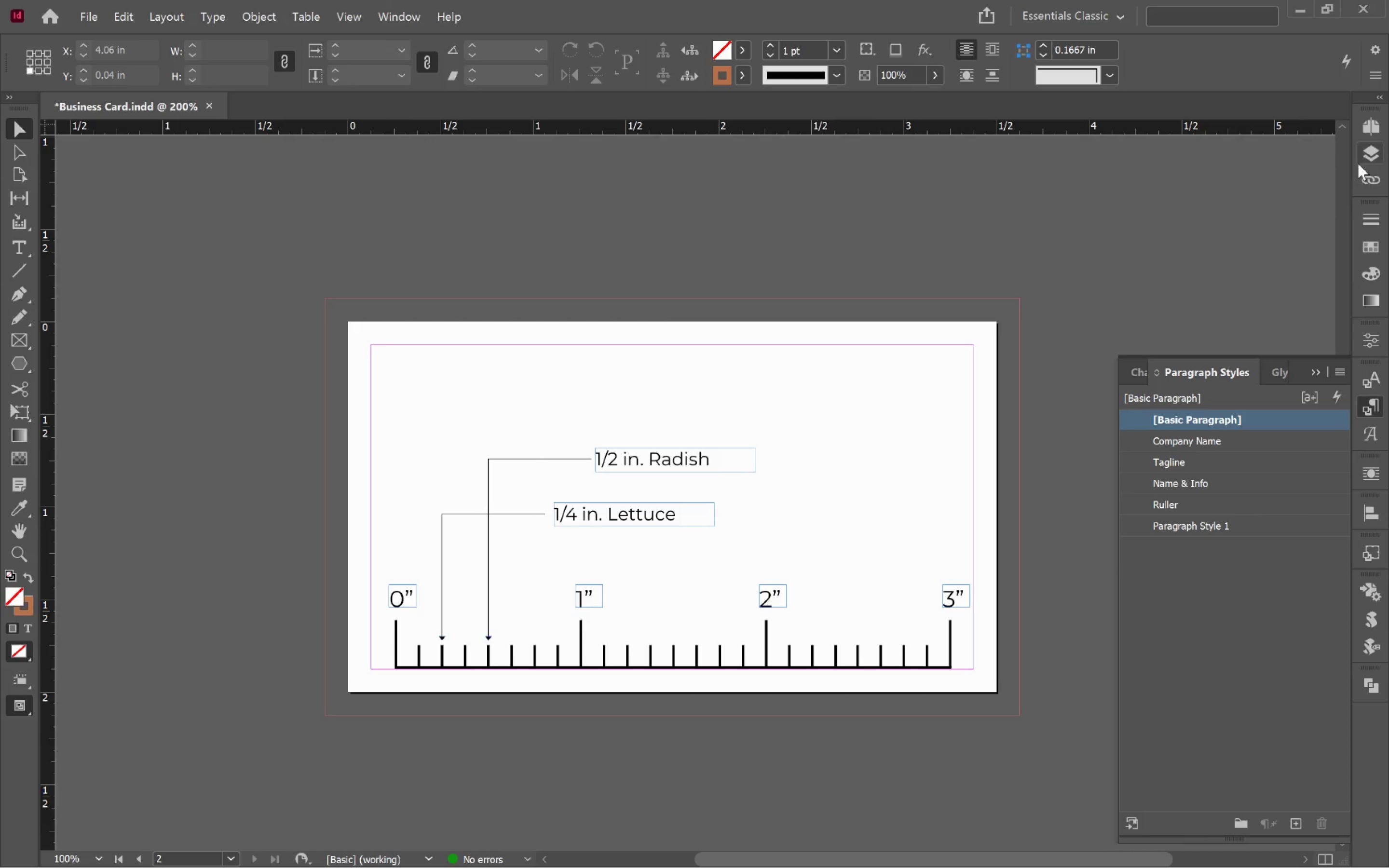 
left_click([1370, 155])
 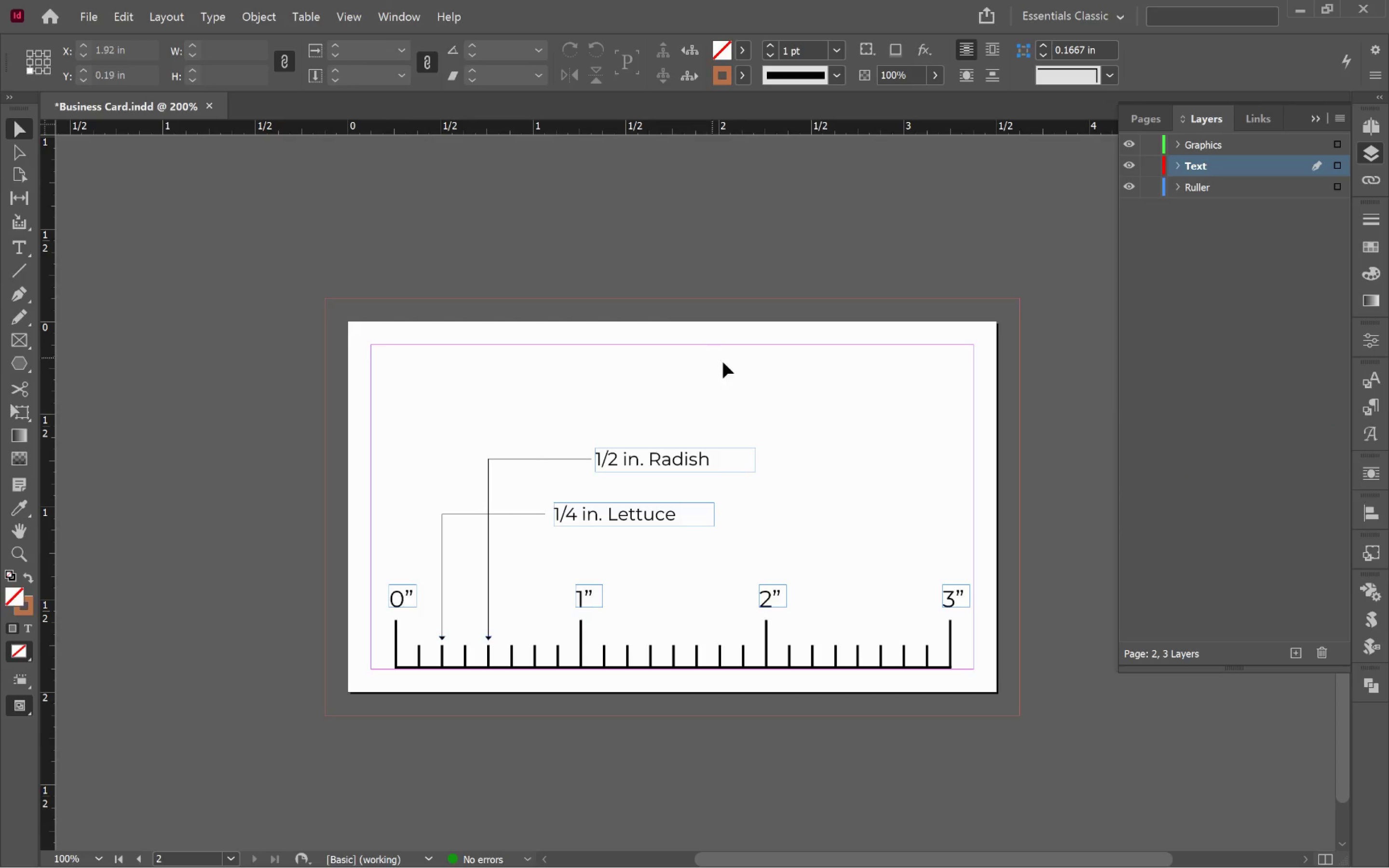 
left_click([688, 463])
 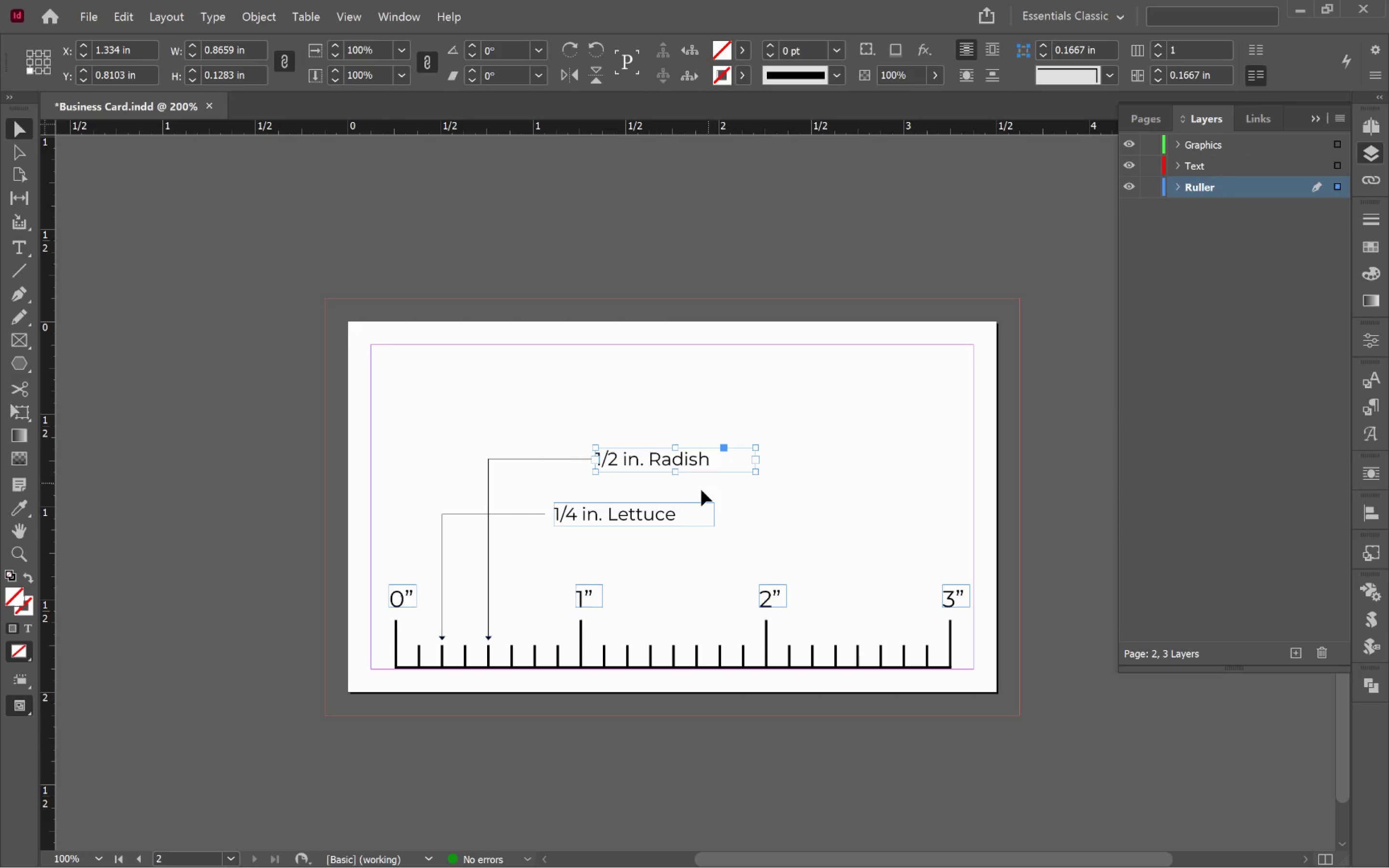 
hold_key(key=ShiftLeft, duration=0.97)
left_click([648, 517])
 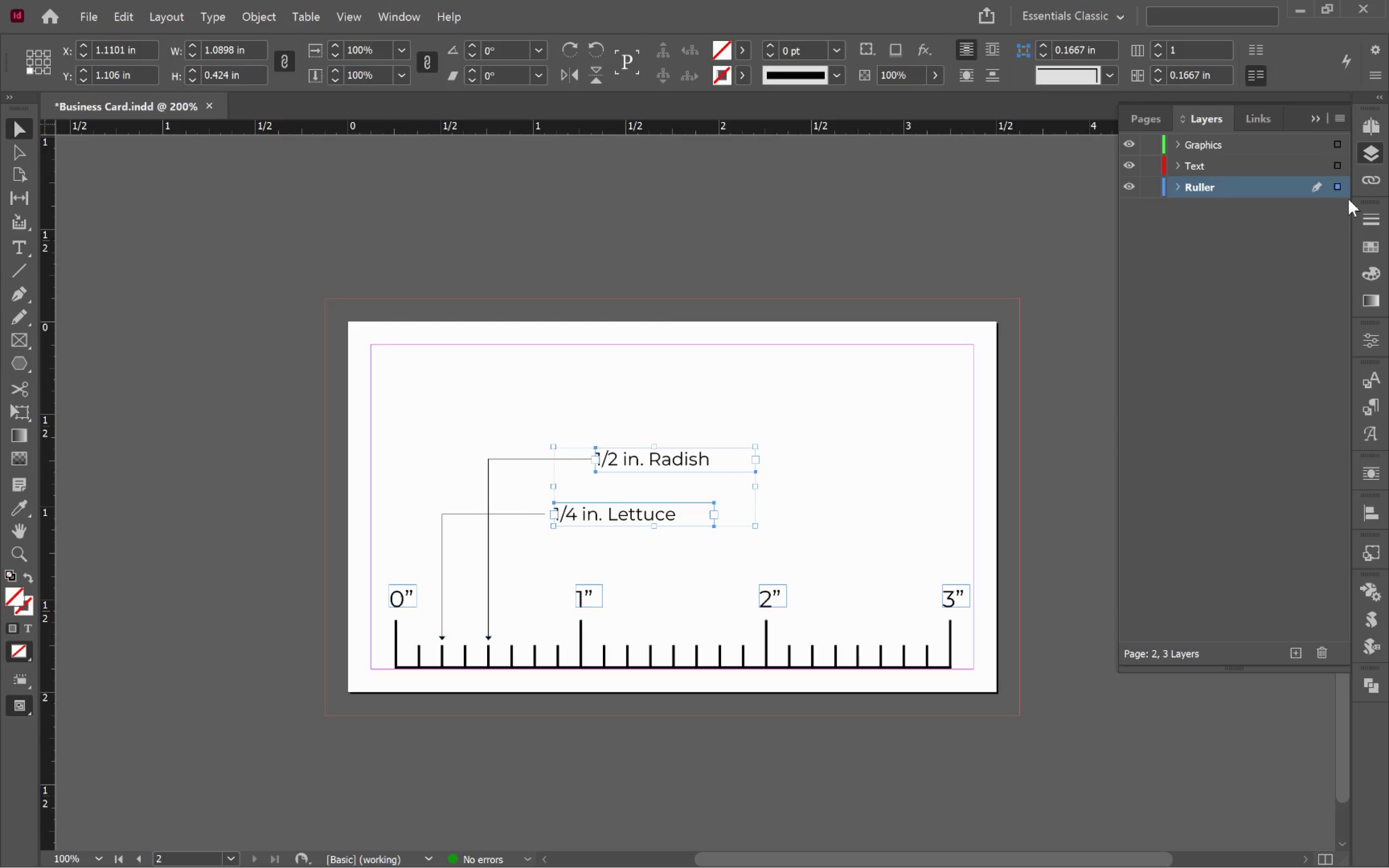 
left_click_drag(start_coordinate=[1338, 183], to_coordinate=[1340, 165])
 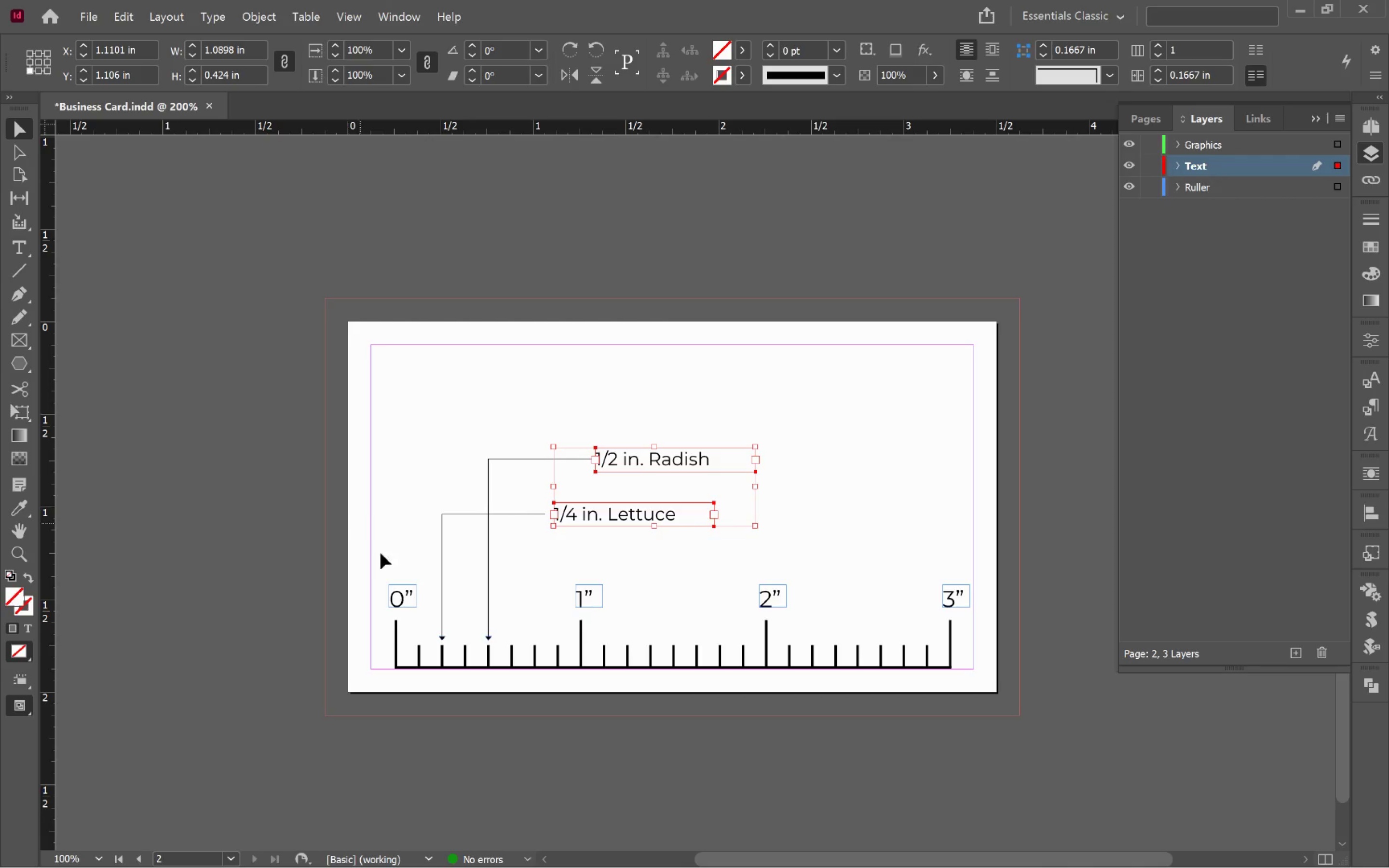 
left_click([406, 597])
 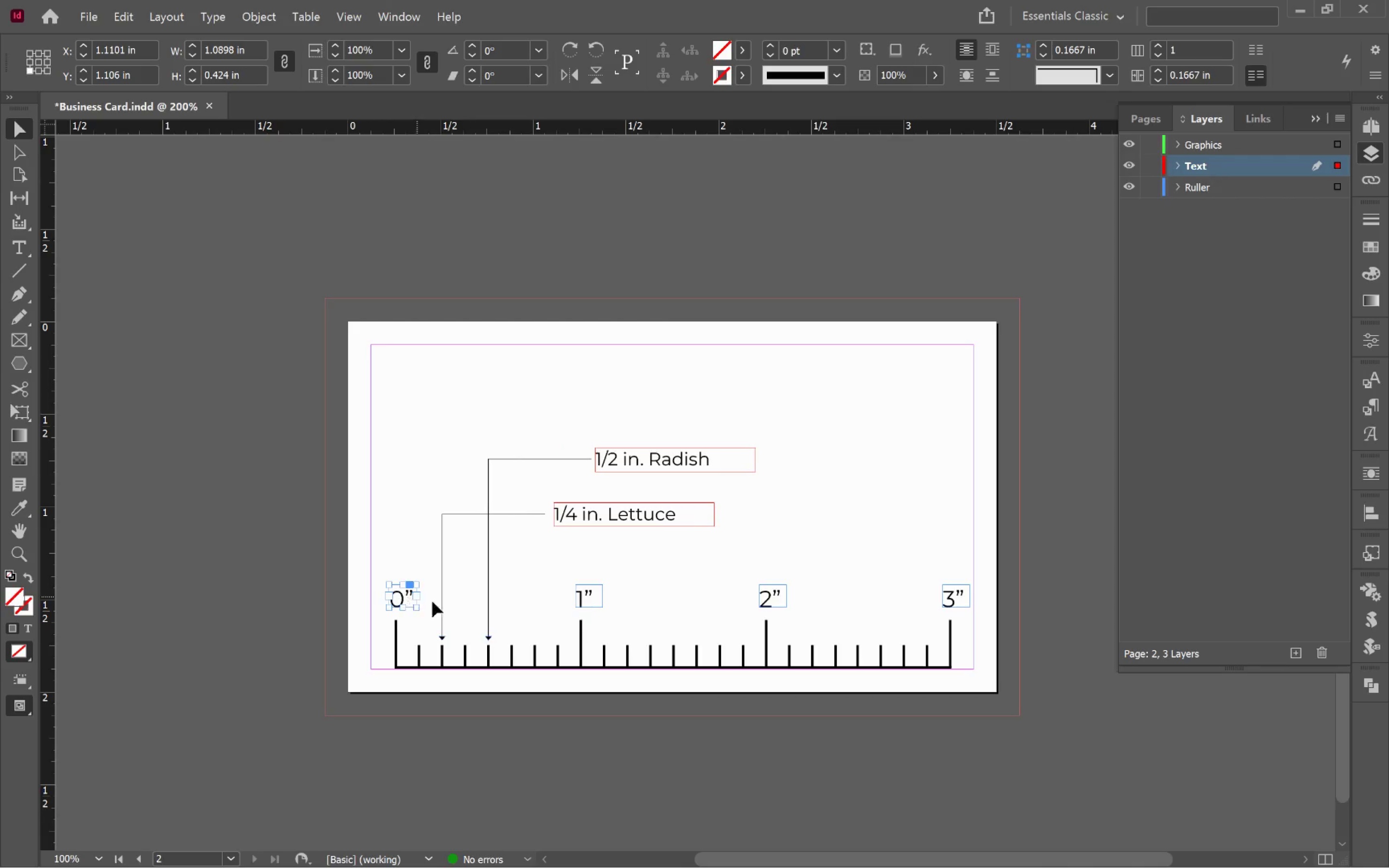 
hold_key(key=ShiftLeft, duration=2.96)
left_click([771, 596])
 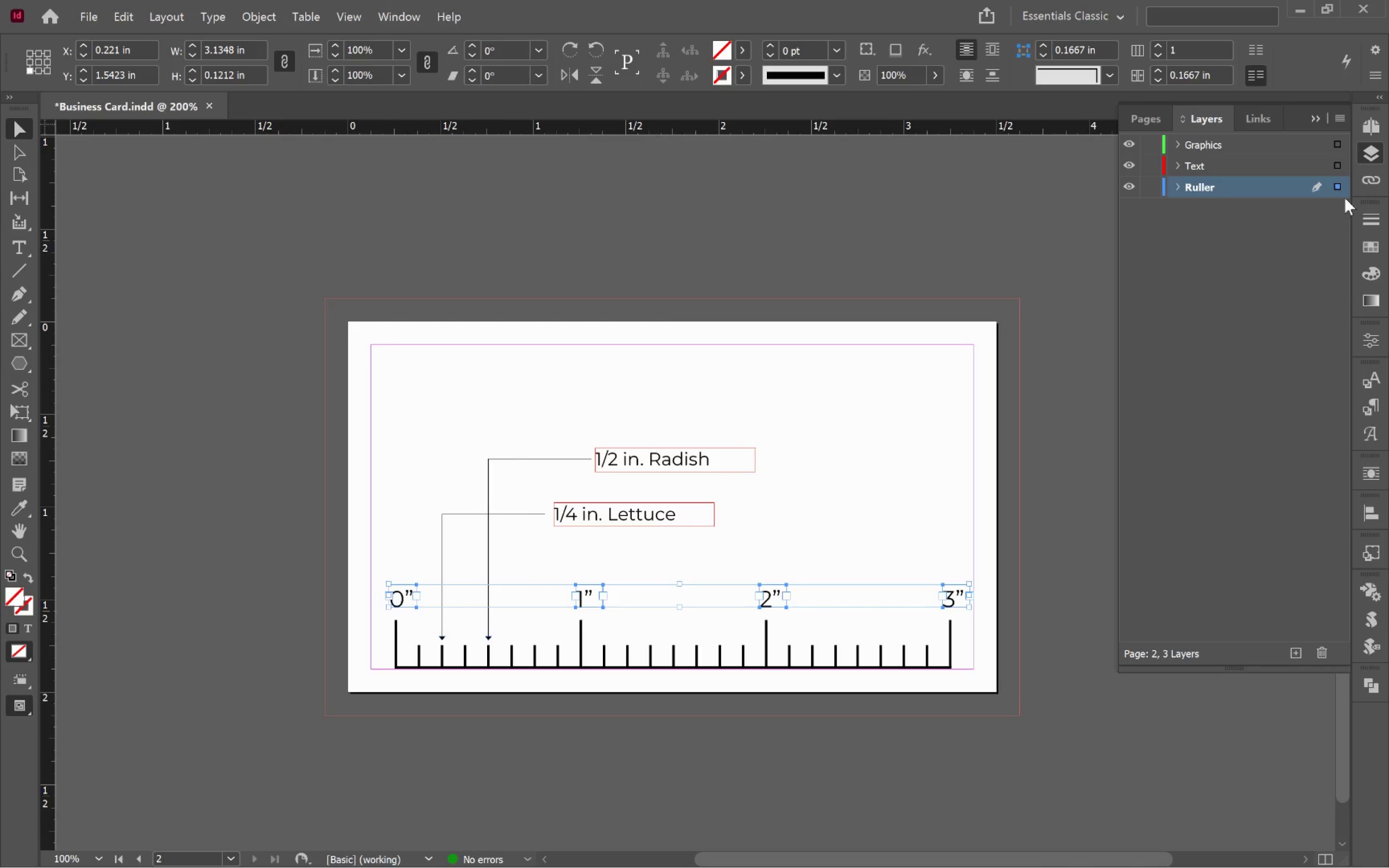 
left_click_drag(start_coordinate=[1338, 181], to_coordinate=[1340, 169])
 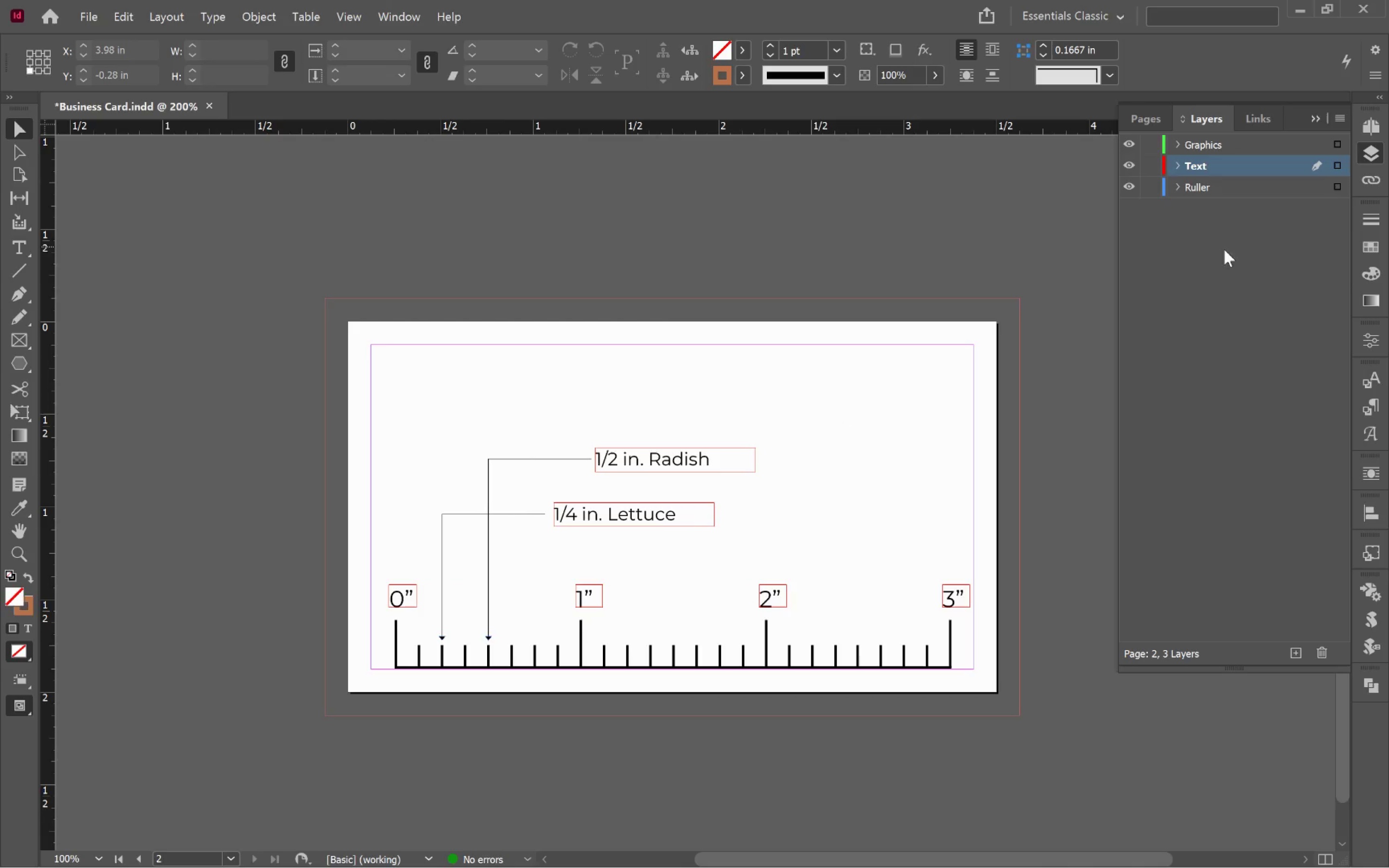 
left_click([1298, 658])
 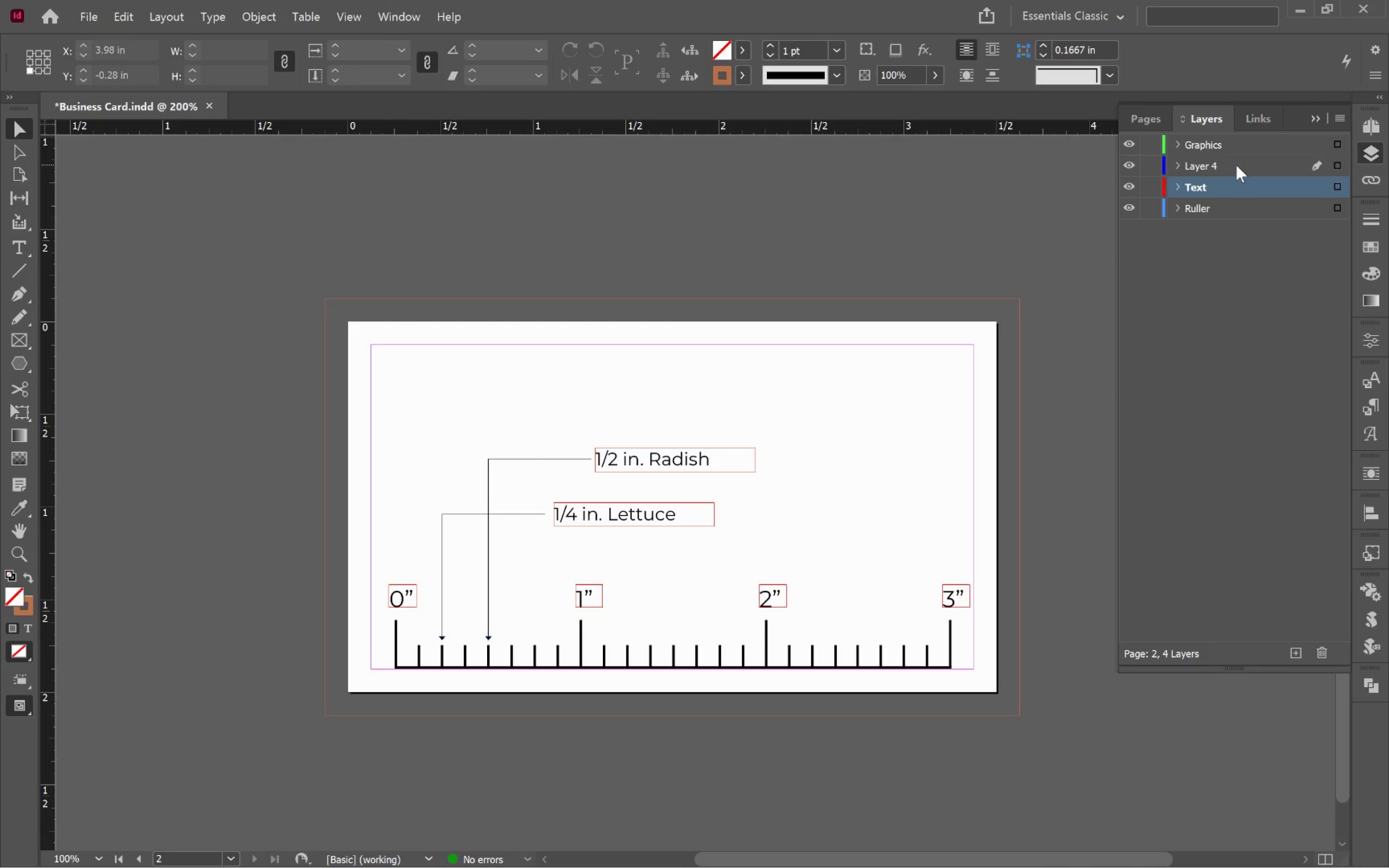 
left_click_drag(start_coordinate=[1236, 165], to_coordinate=[1239, 165])
 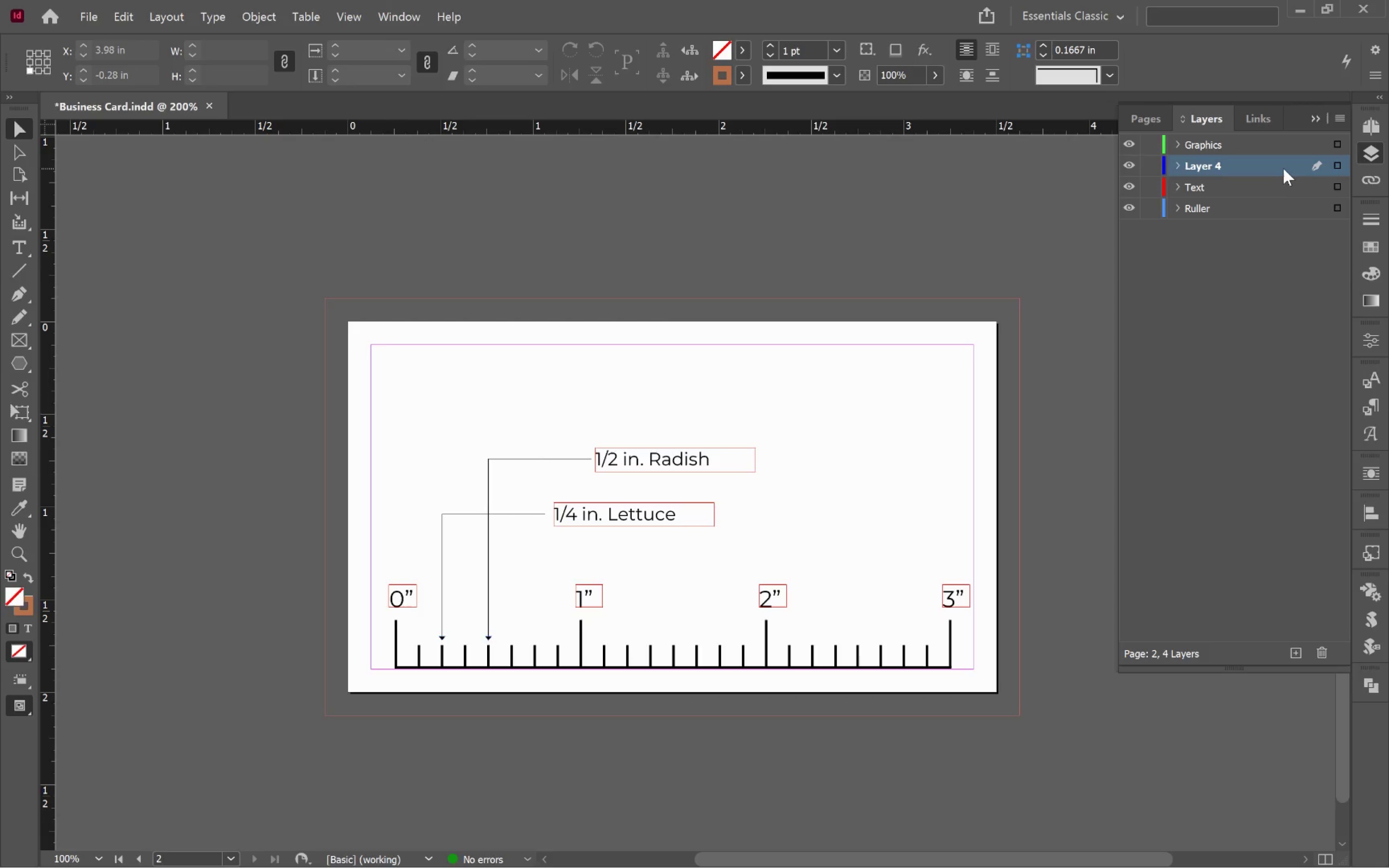 
left_click_drag(start_coordinate=[1283, 166], to_coordinate=[1284, 218])
 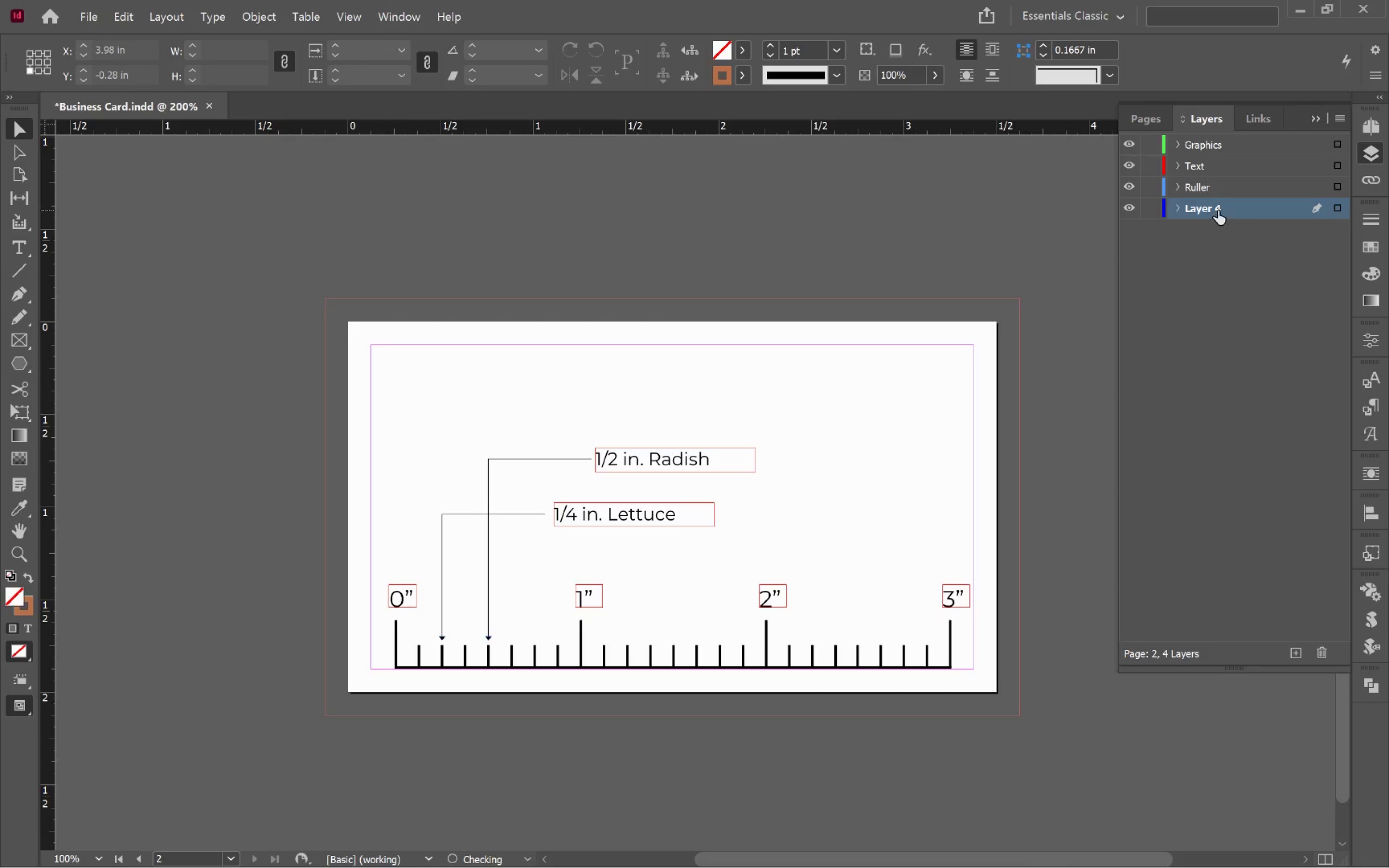 
double_click([1217, 209])
 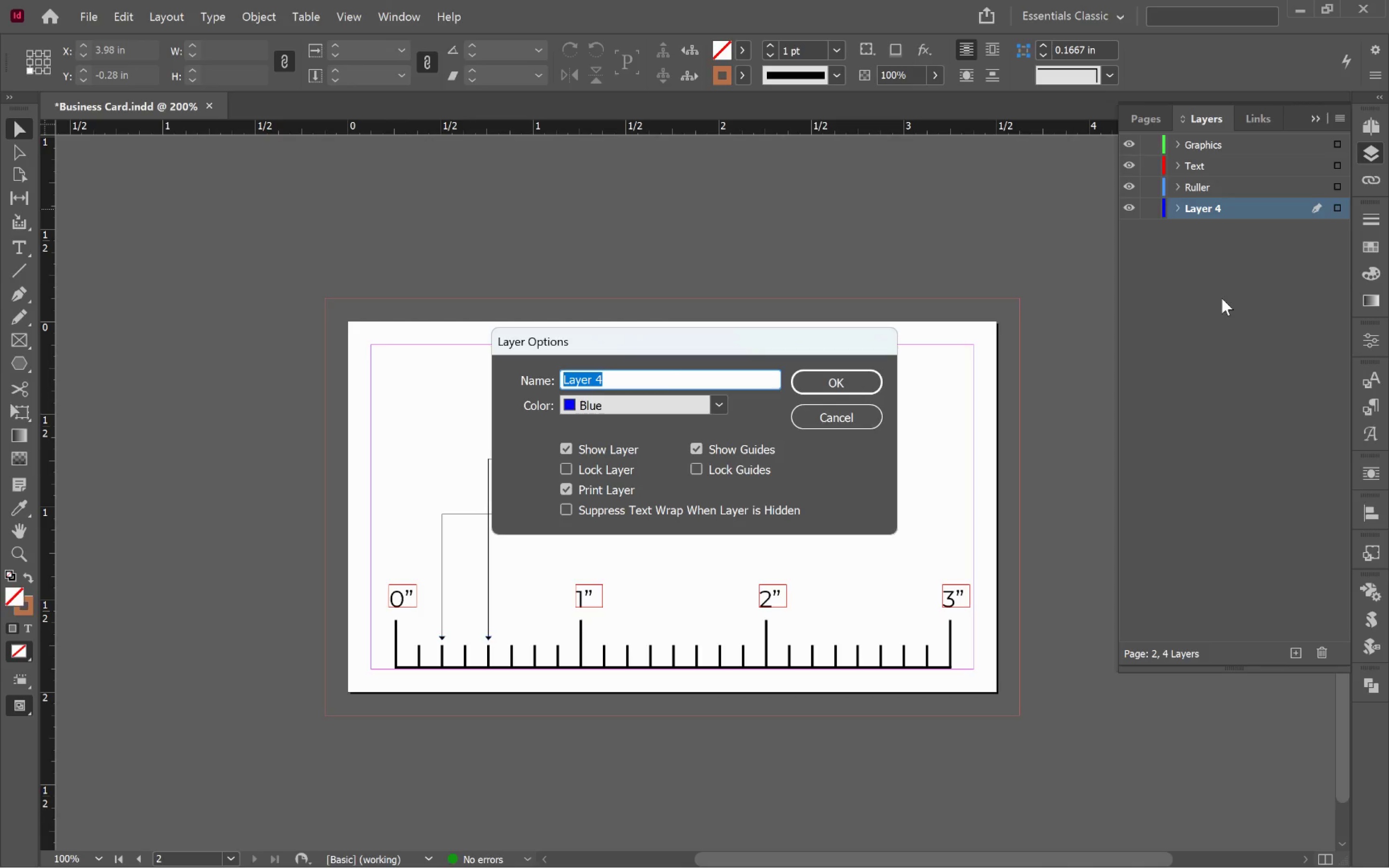 
type(Background)
 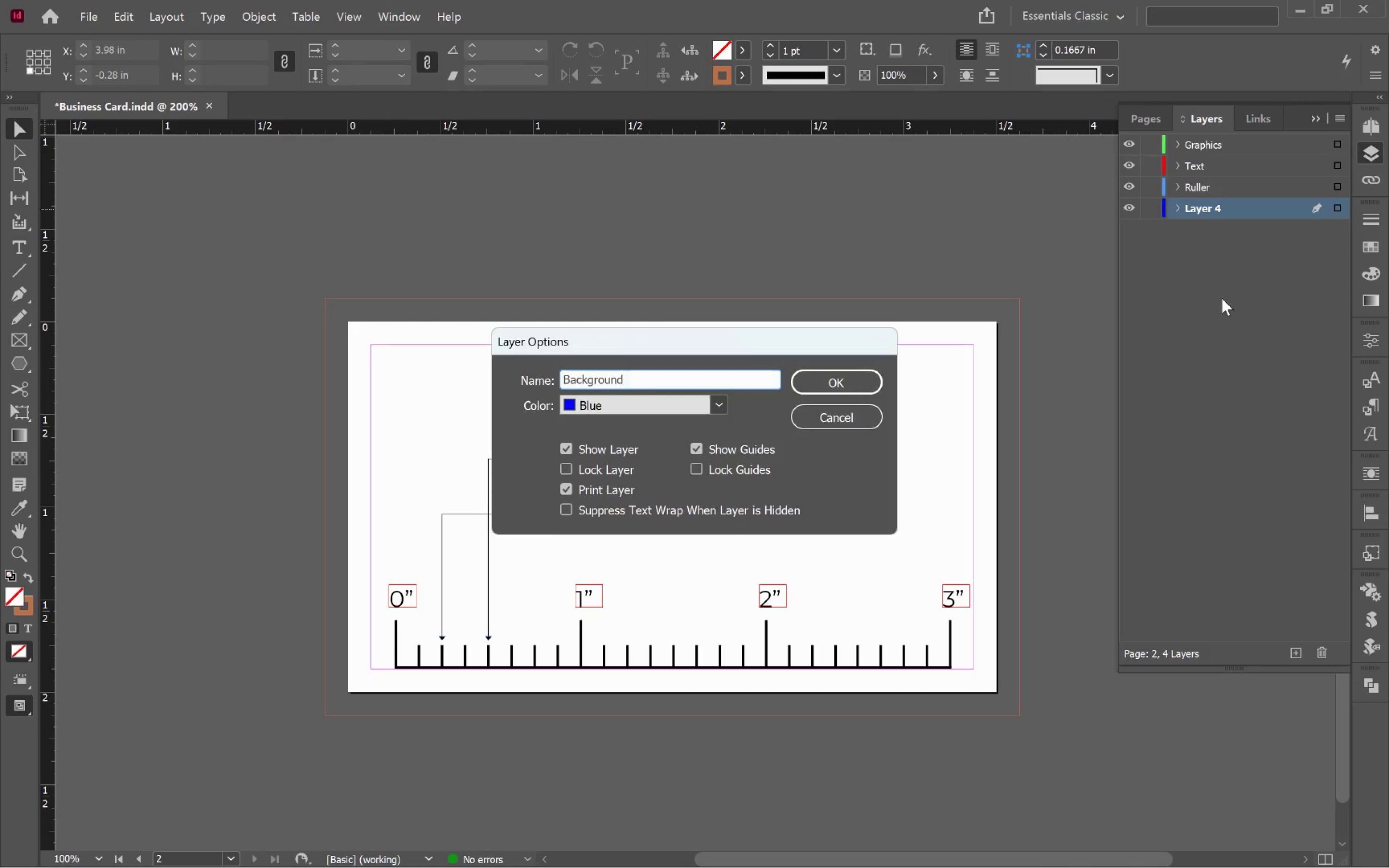 
key(Enter)
 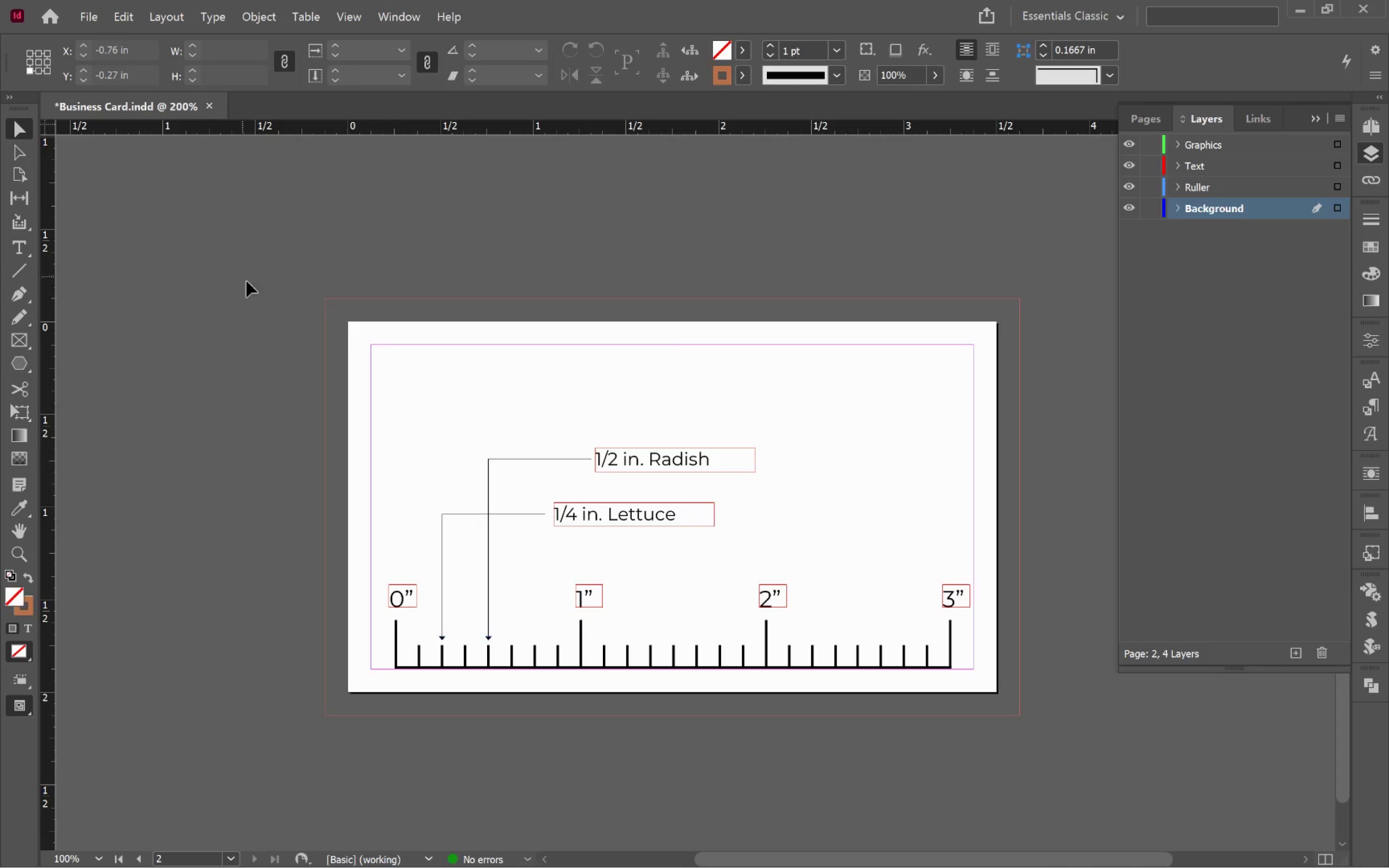 
left_click([22, 343])
 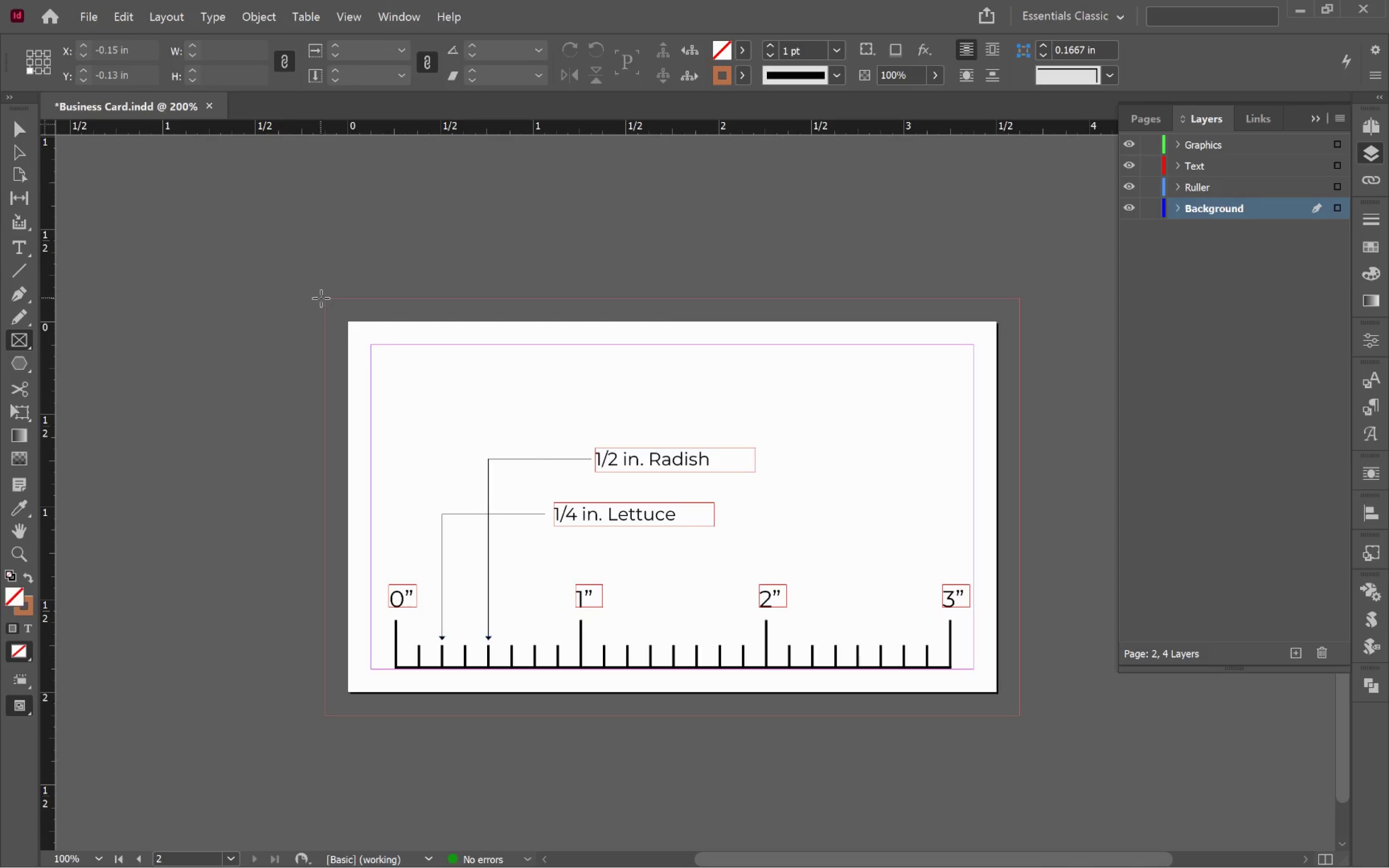 
left_click_drag(start_coordinate=[321, 298], to_coordinate=[1022, 717])
 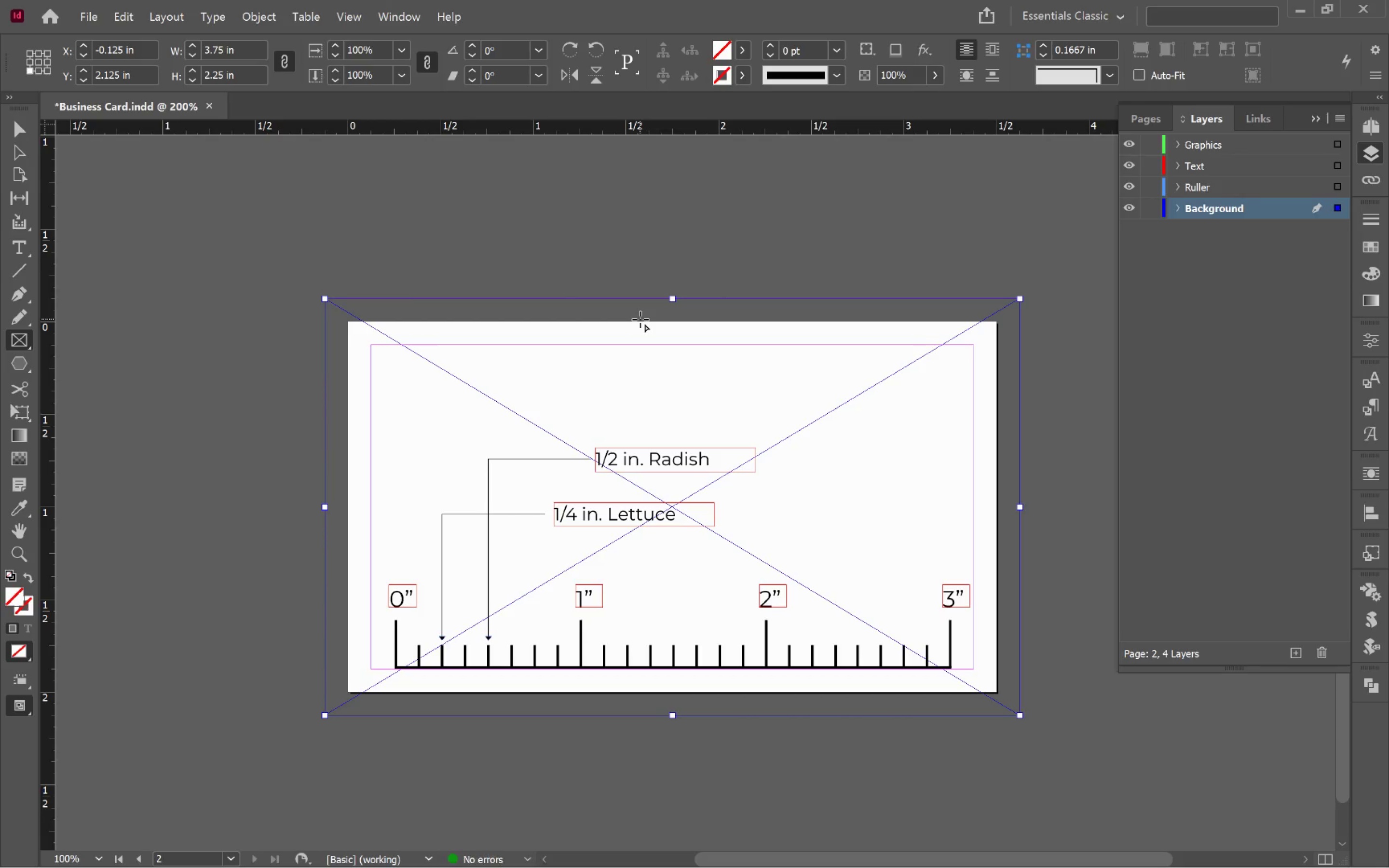 
key(V)
 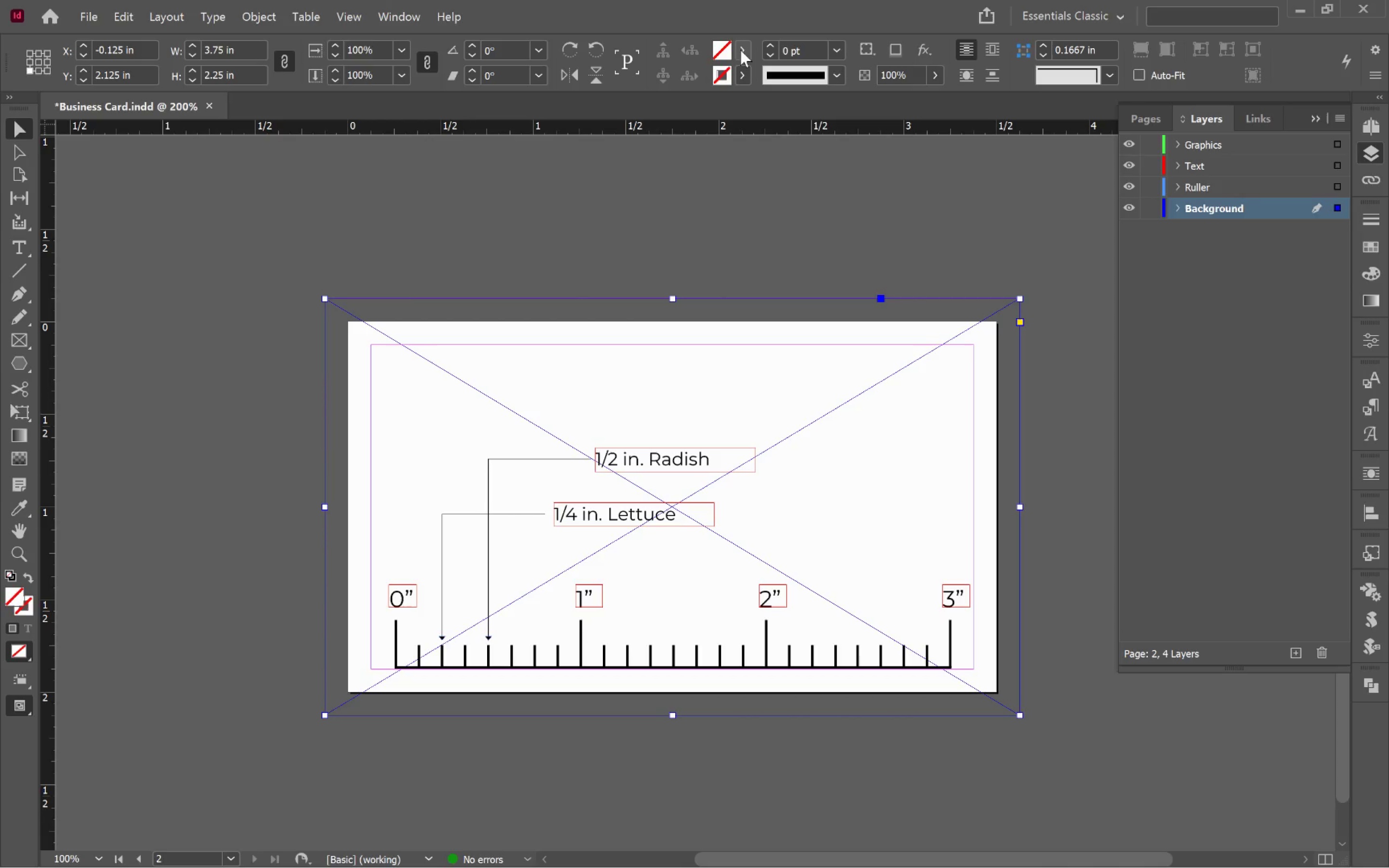 
left_click([741, 48])
 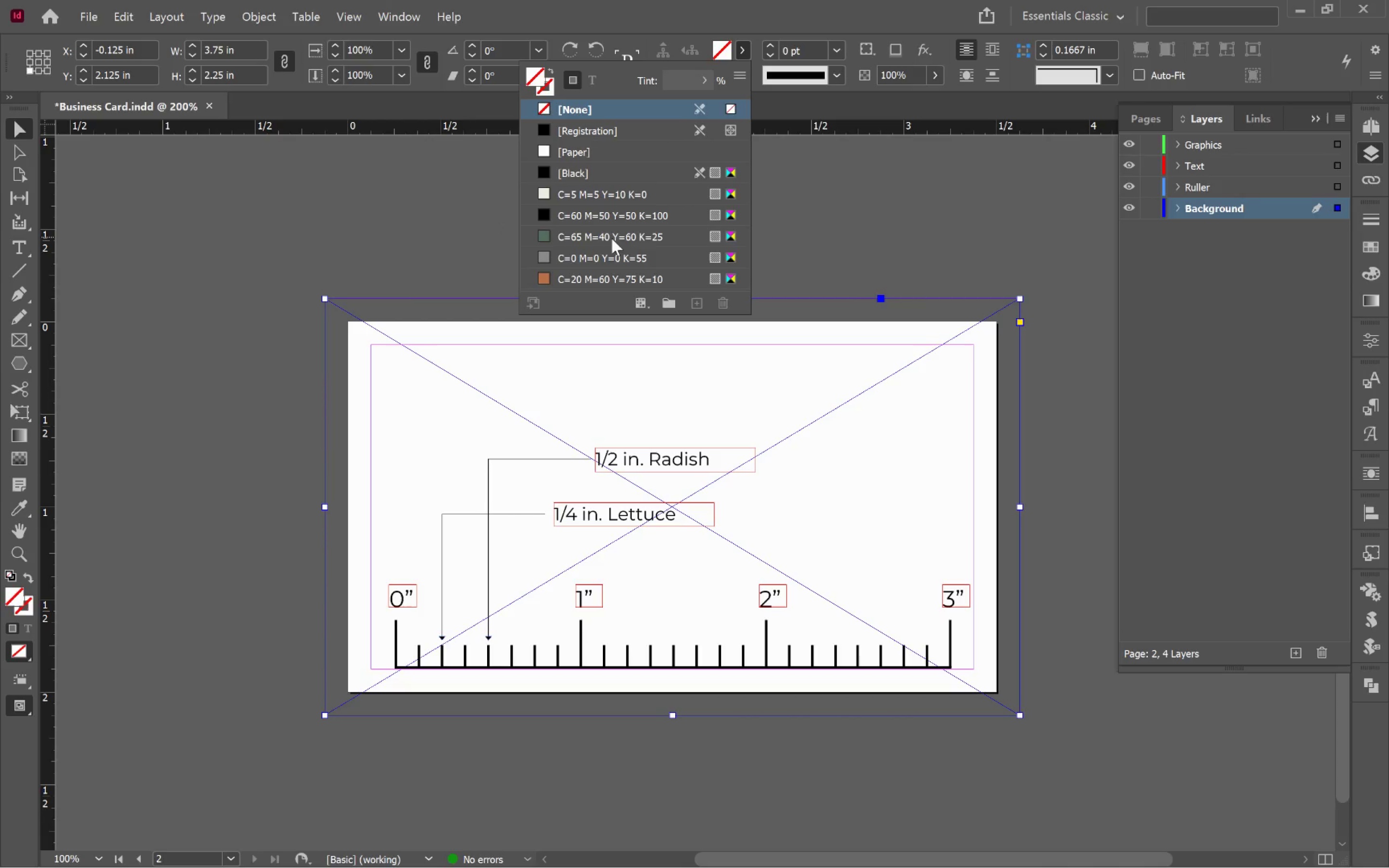 
left_click([593, 238])
 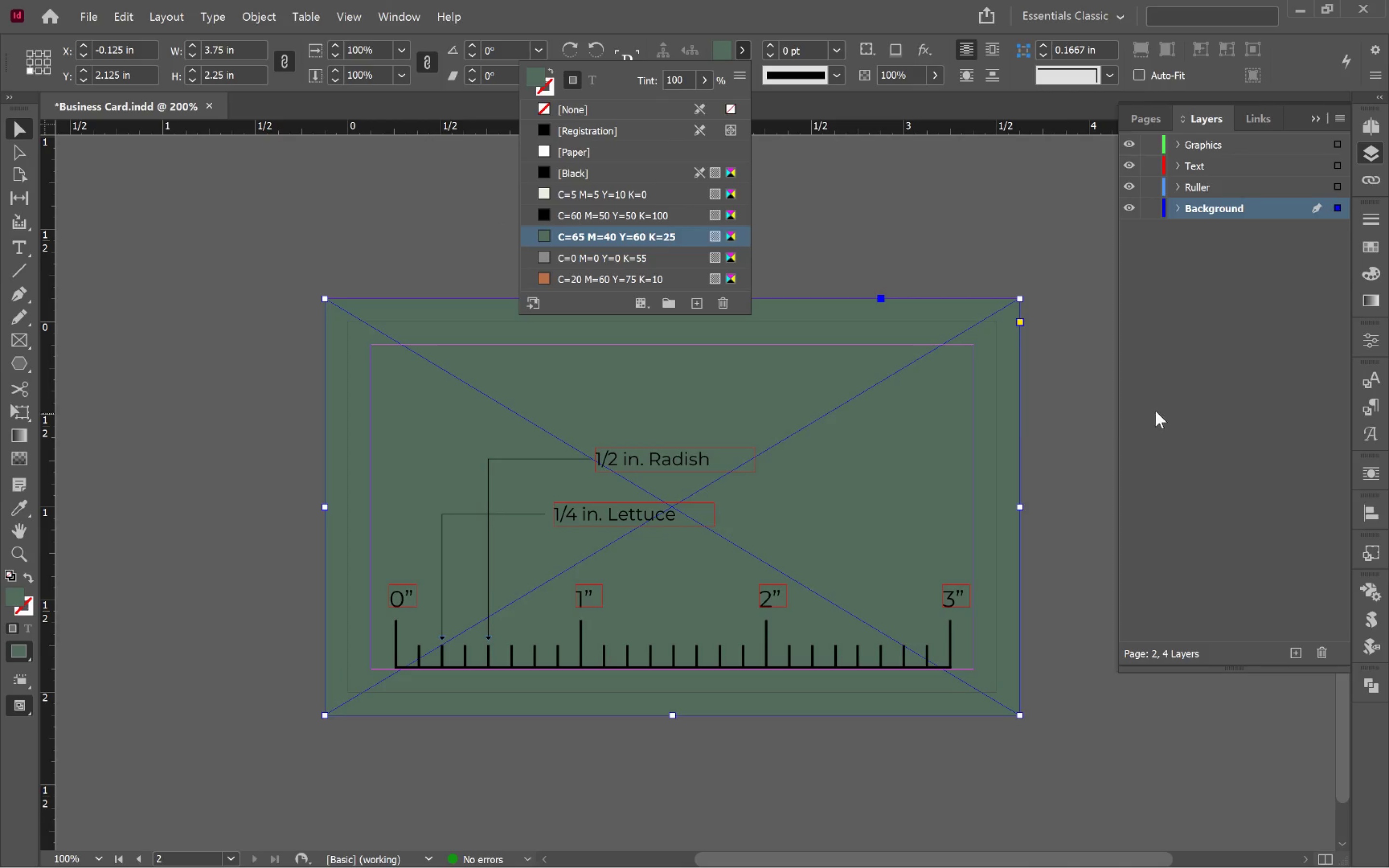 
left_click([1055, 370])
 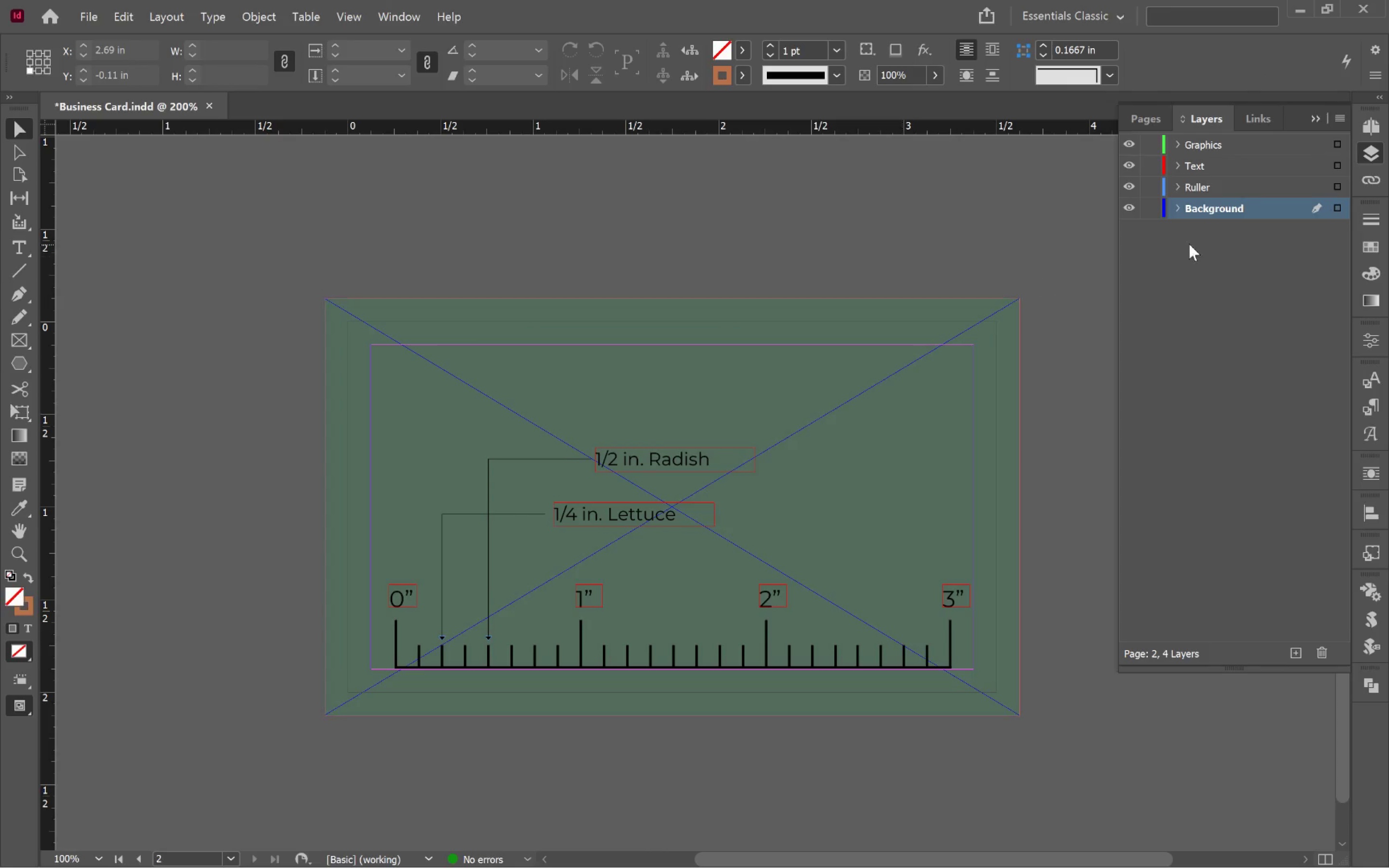 
left_click([1155, 205])
 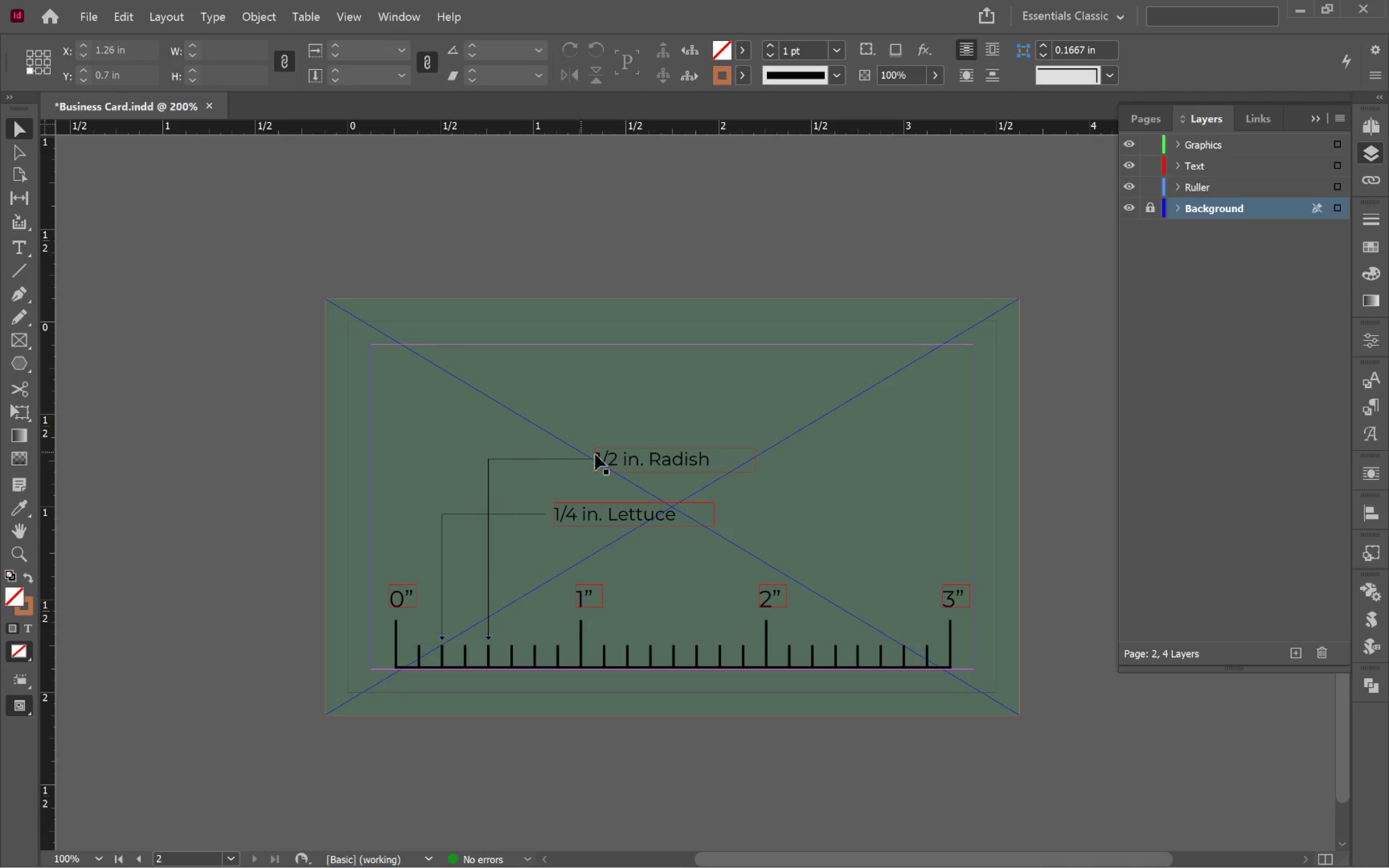 
left_click([653, 456])
 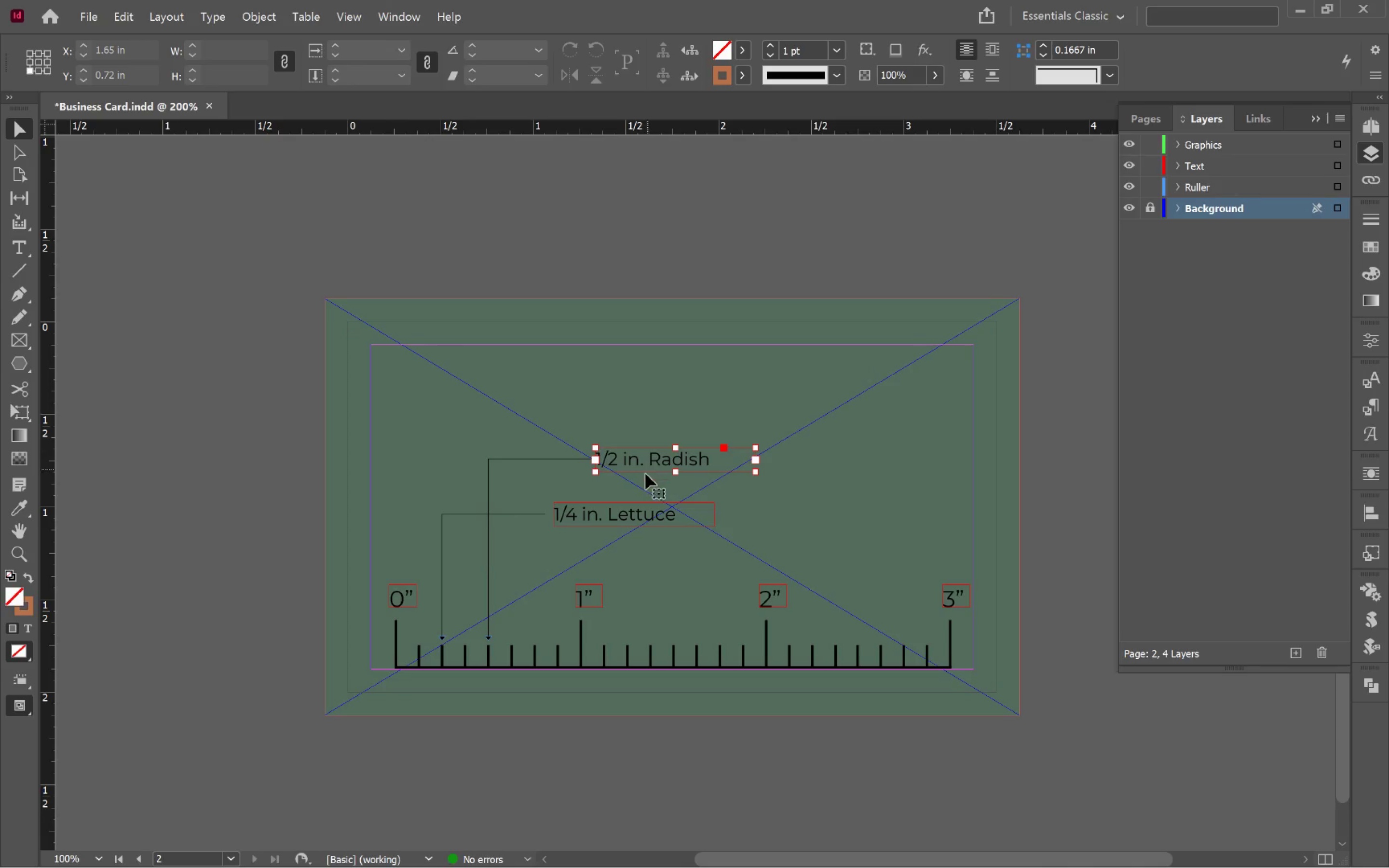 
hold_key(key=ShiftLeft, duration=4.82)
left_click([632, 511])
 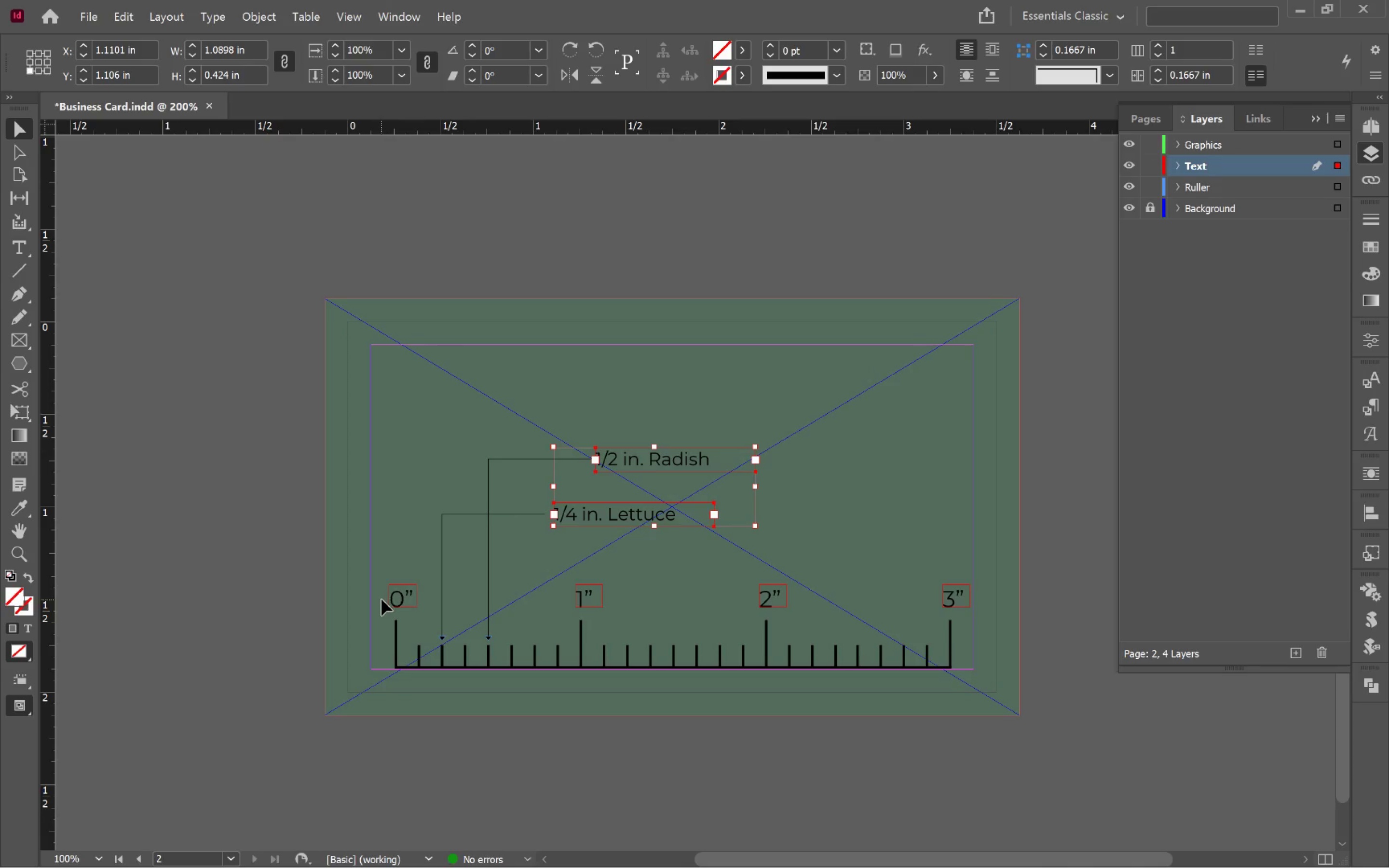 
left_click([401, 597])
 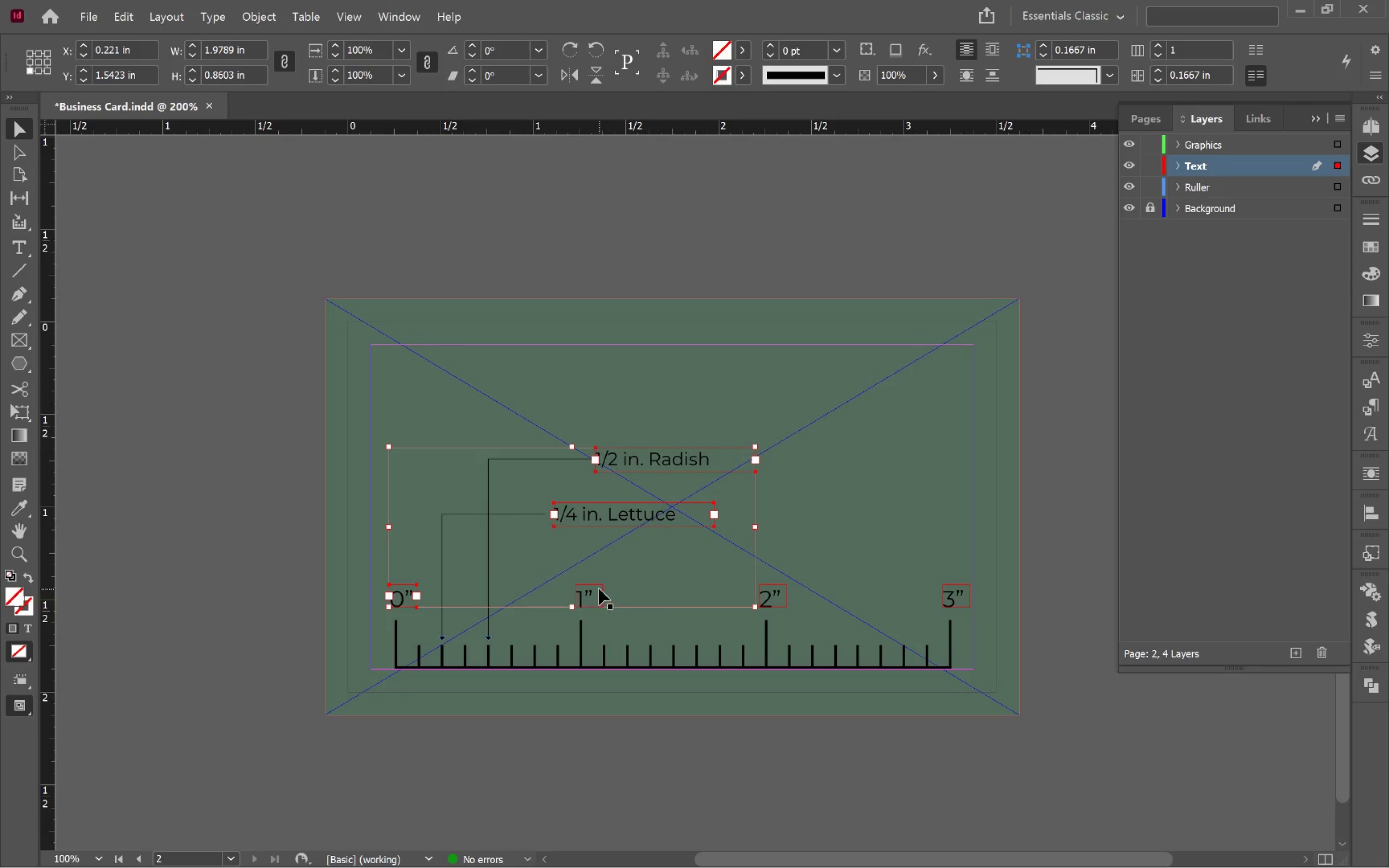 
left_click([597, 594])
 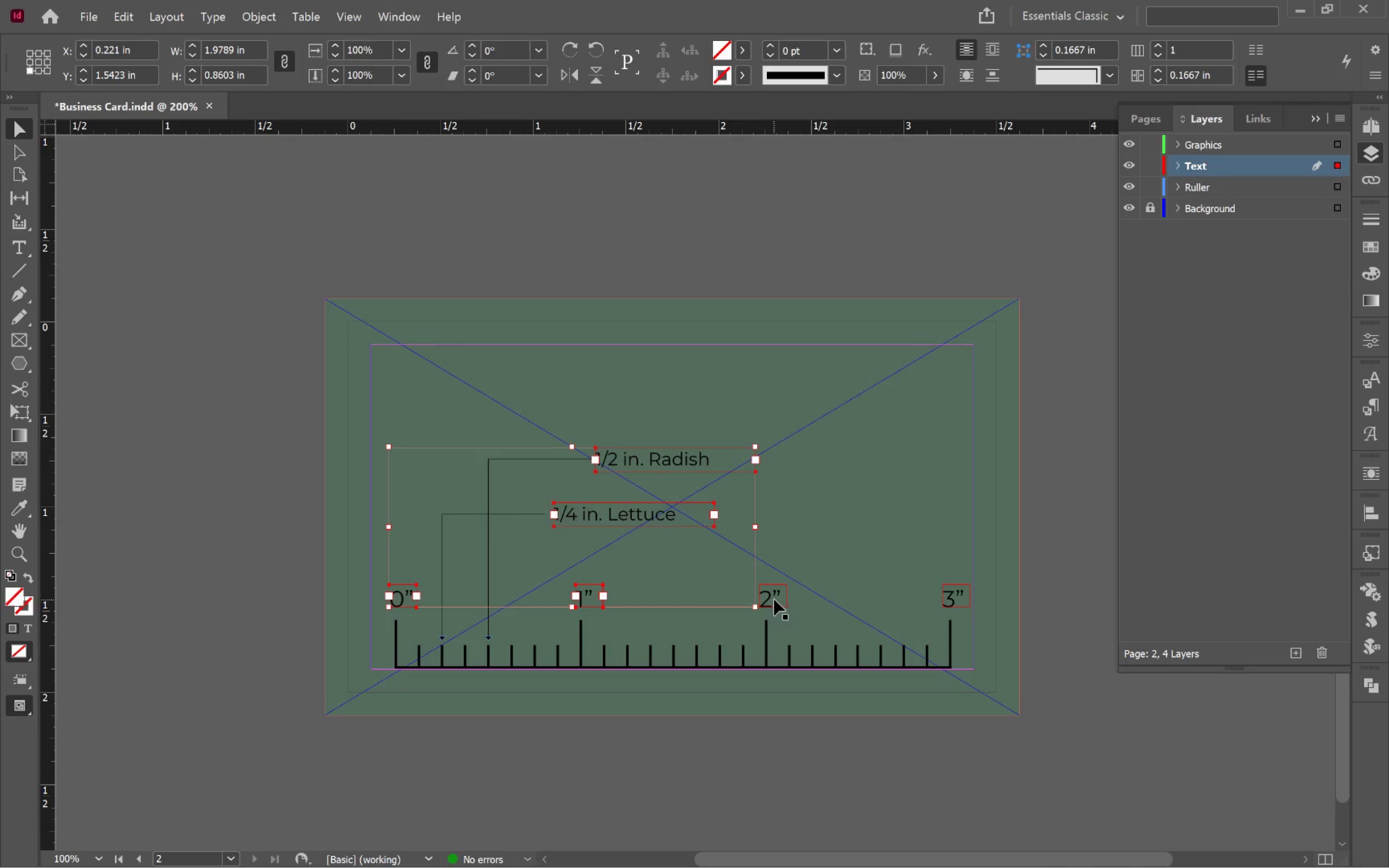 
left_click([775, 599])
 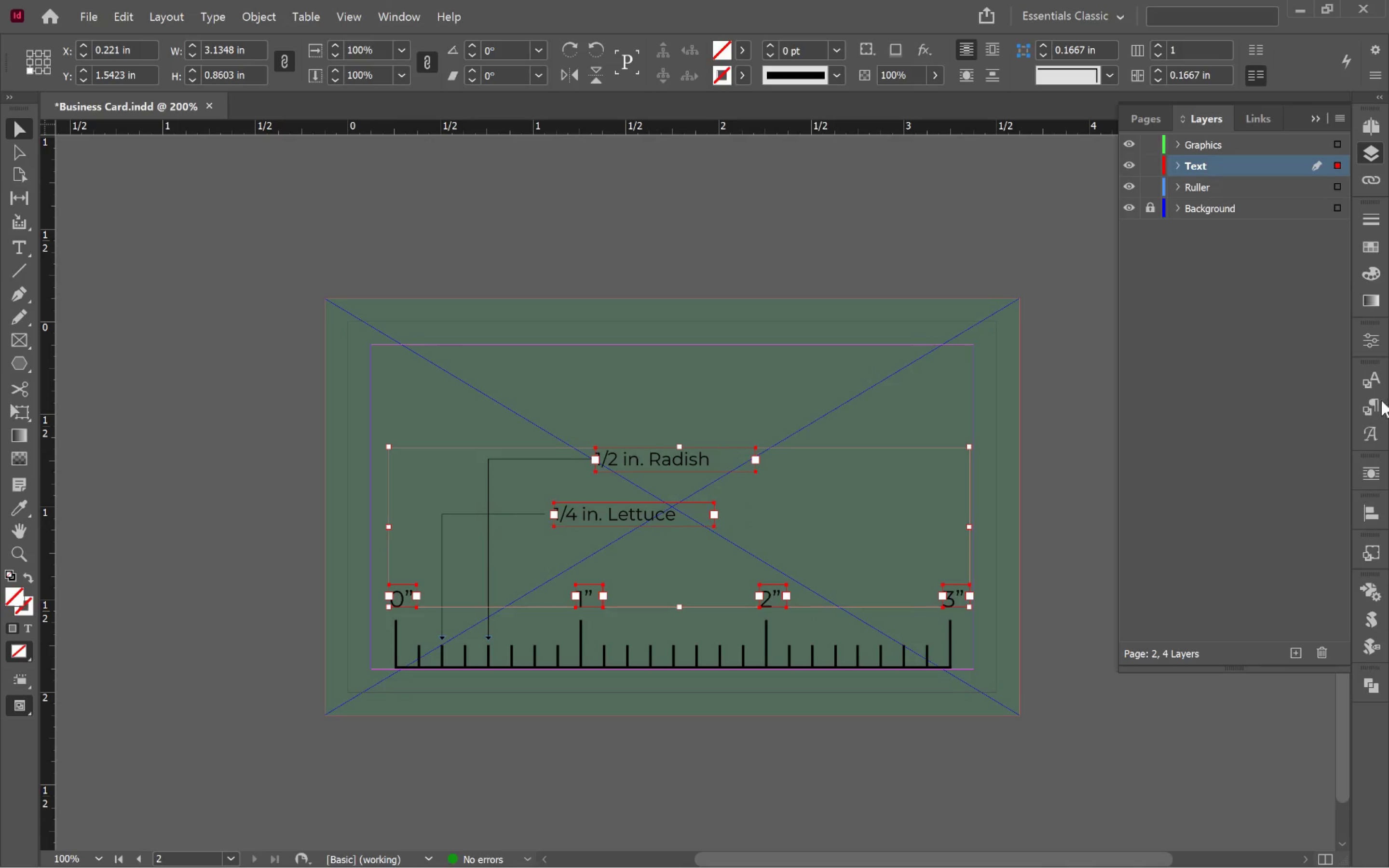 
left_click([1371, 251])
 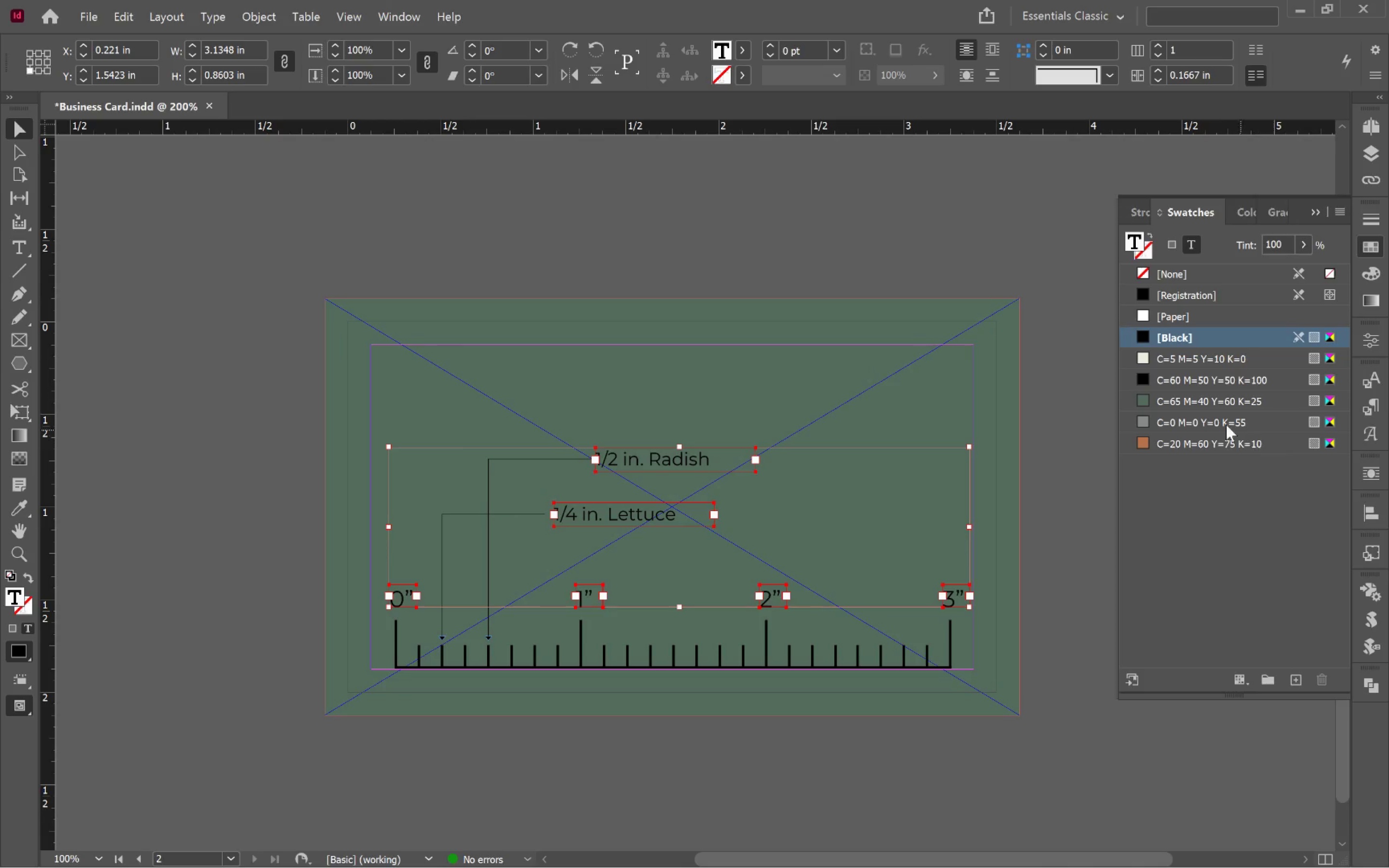 
left_click([1208, 358])
 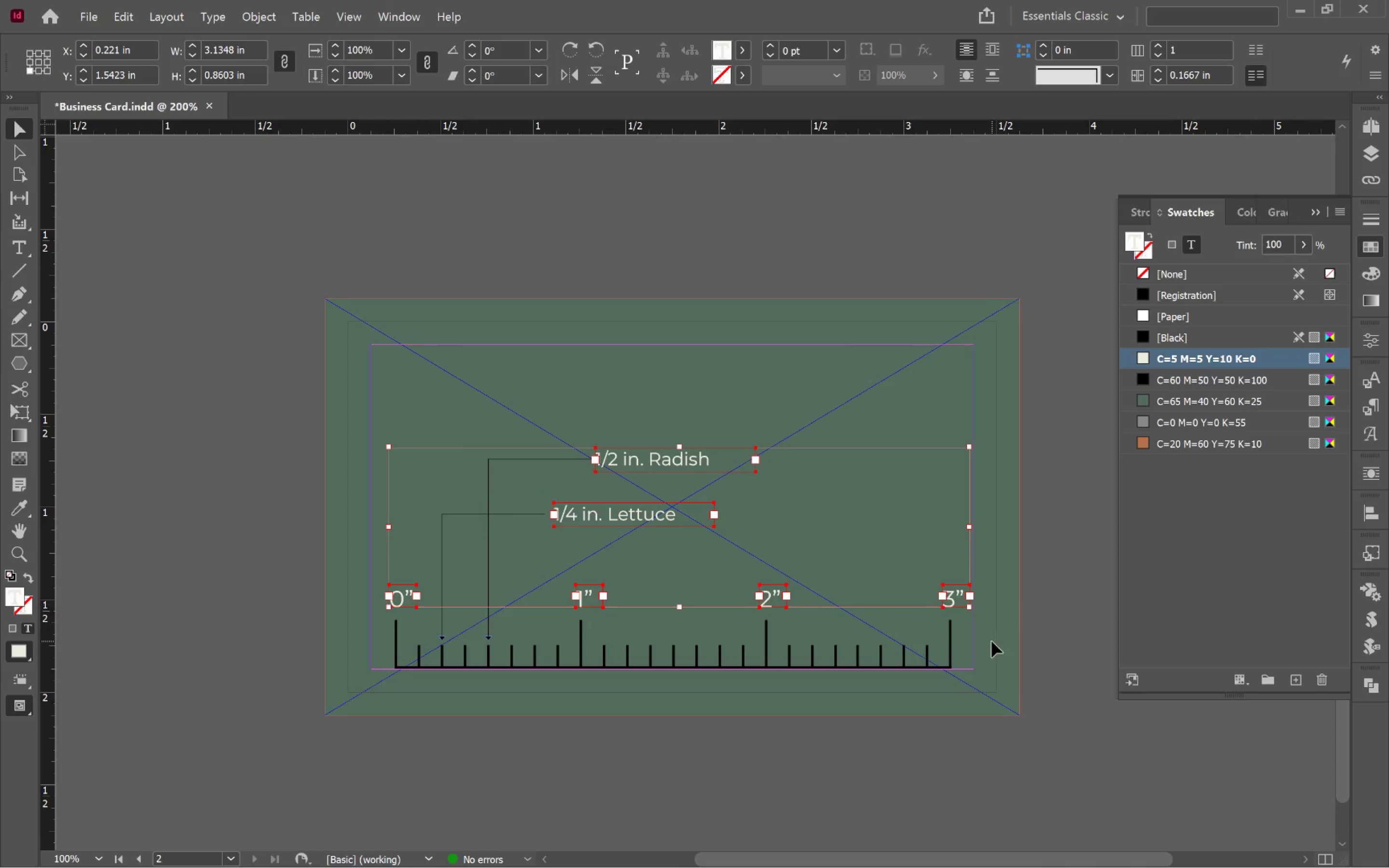 
left_click([977, 694])
 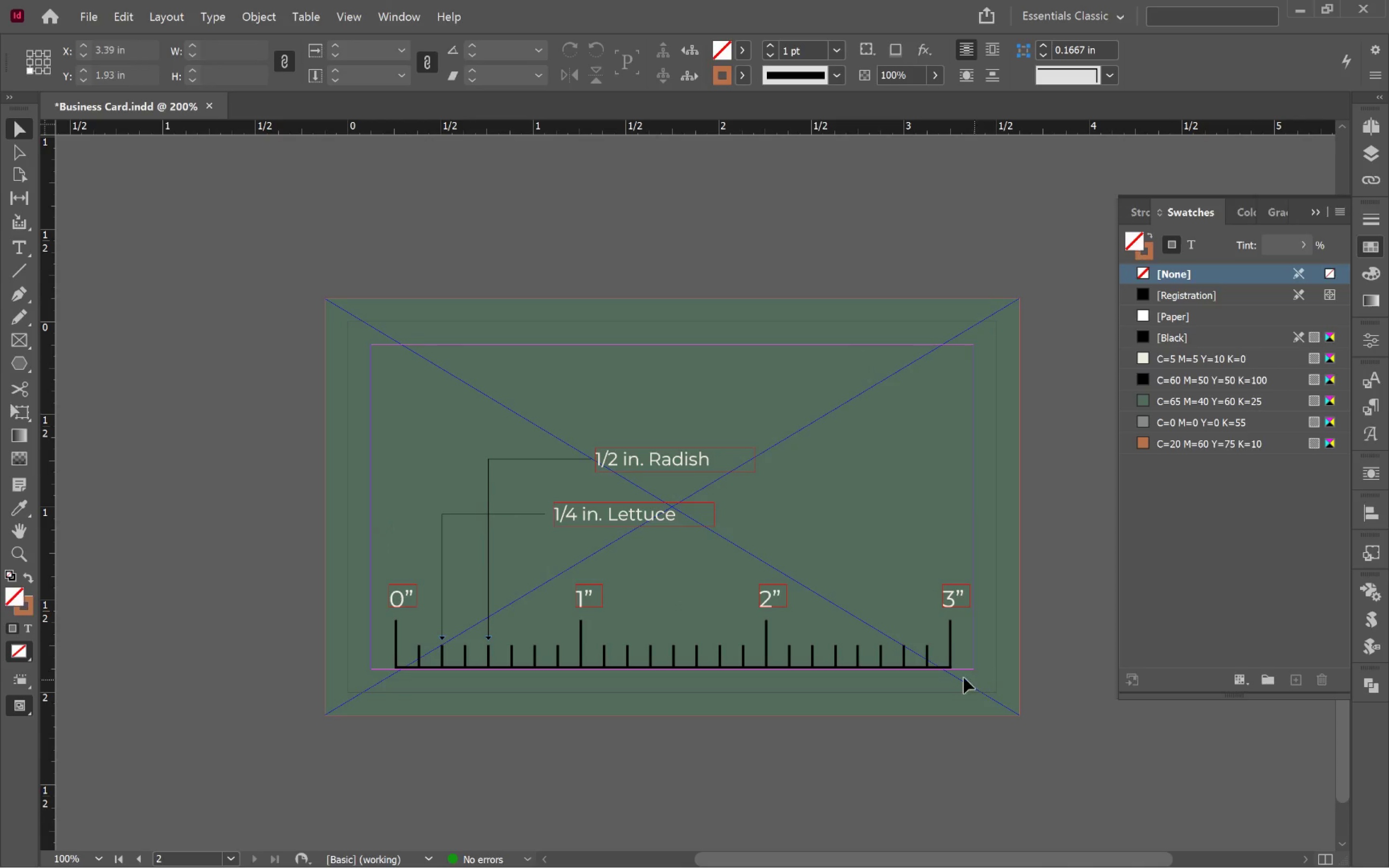 
left_click_drag(start_coordinate=[957, 686], to_coordinate=[334, 633])
 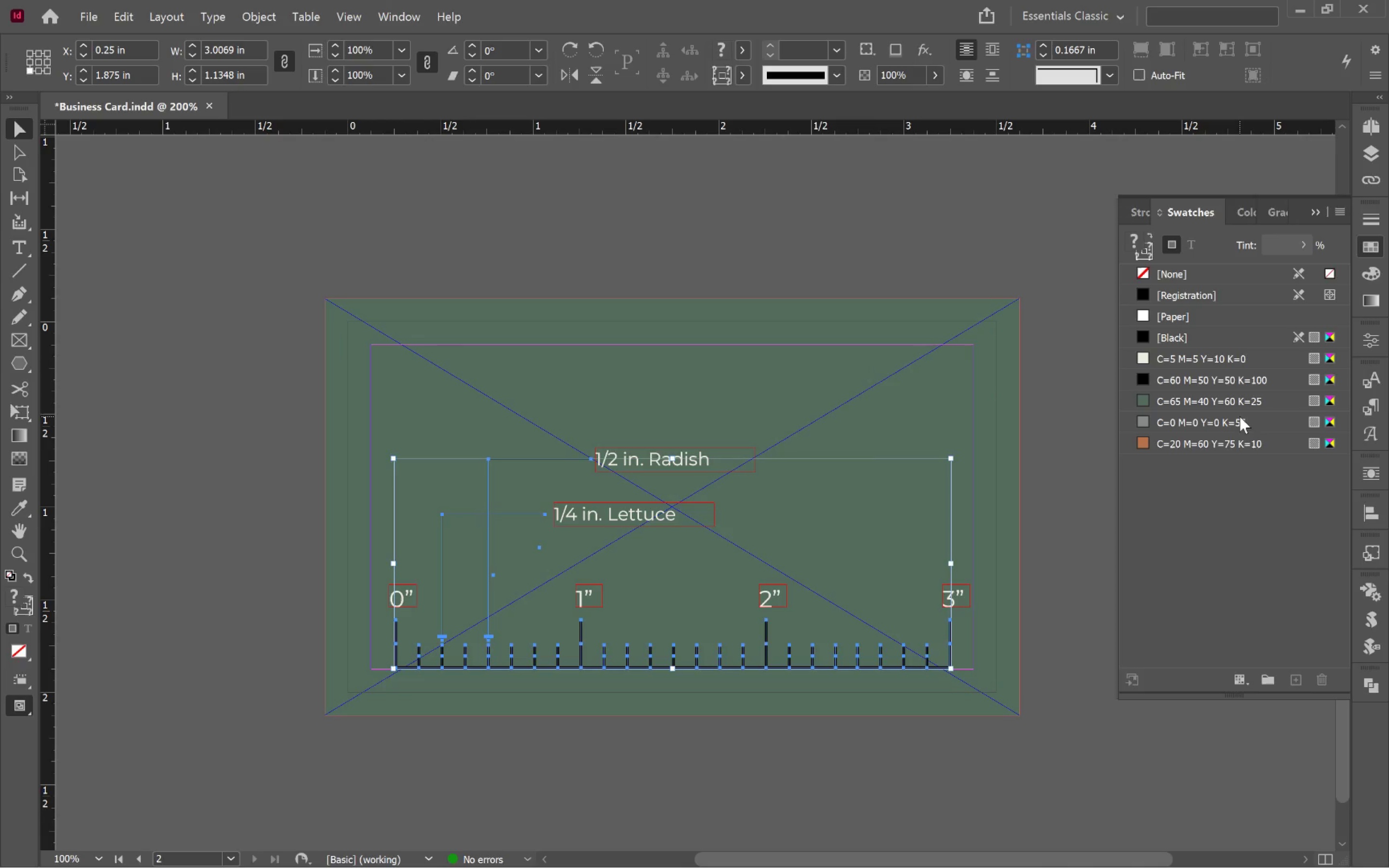 
wait(7.45)
 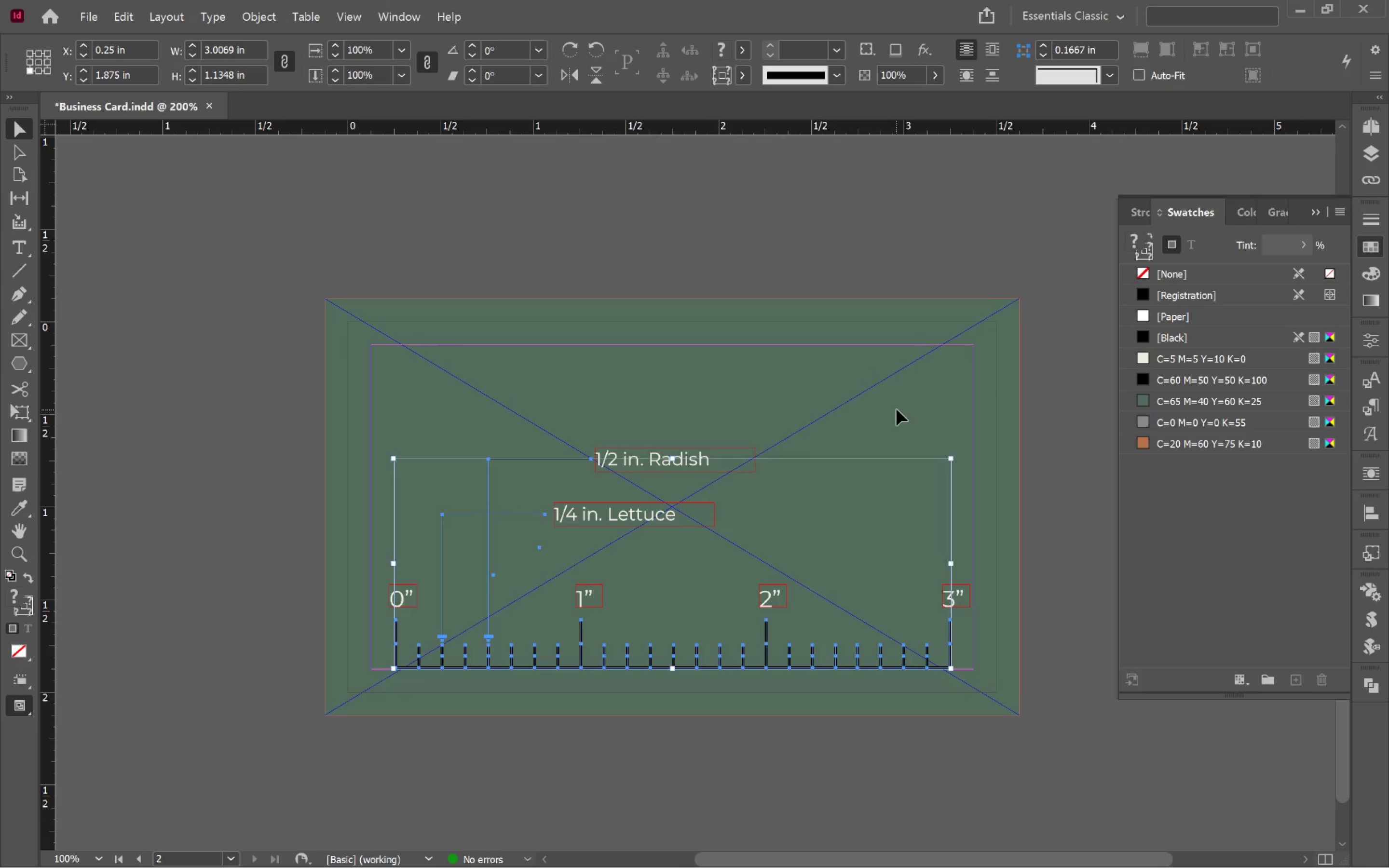 
left_click([1167, 359])
 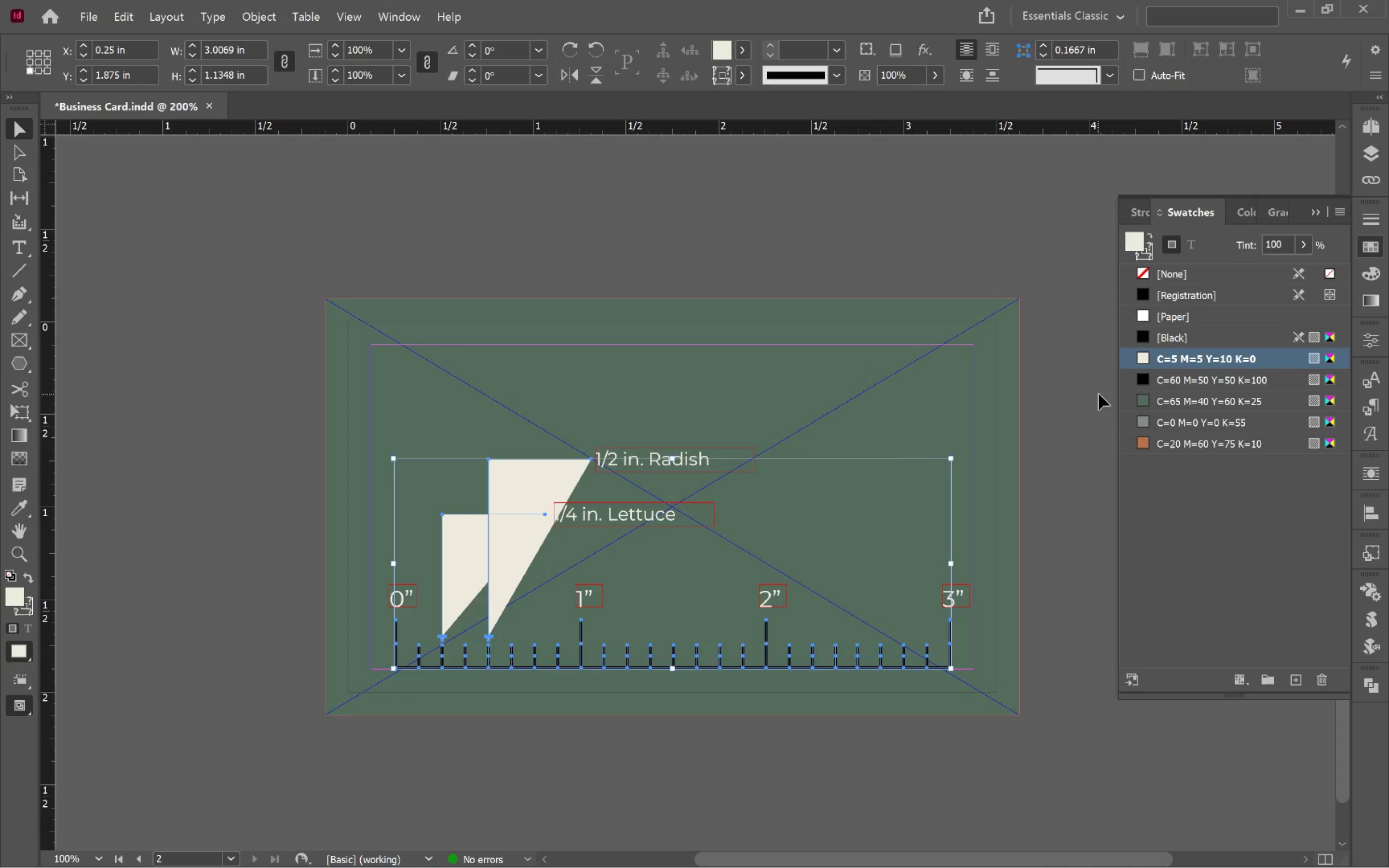 
key(Control+Z)
 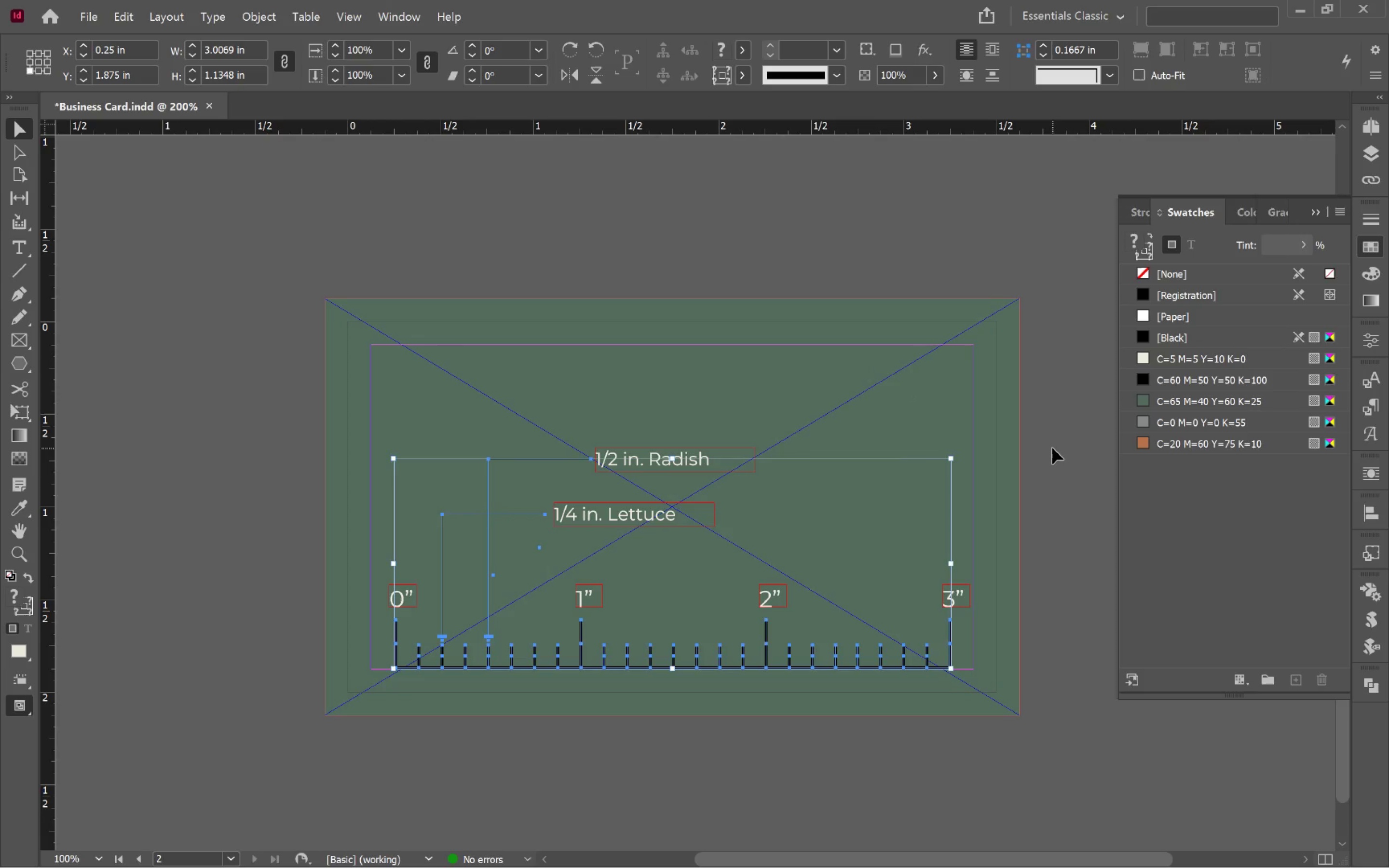 
hold_key(key=ShiftLeft, duration=3.62)
left_click([489, 491])
 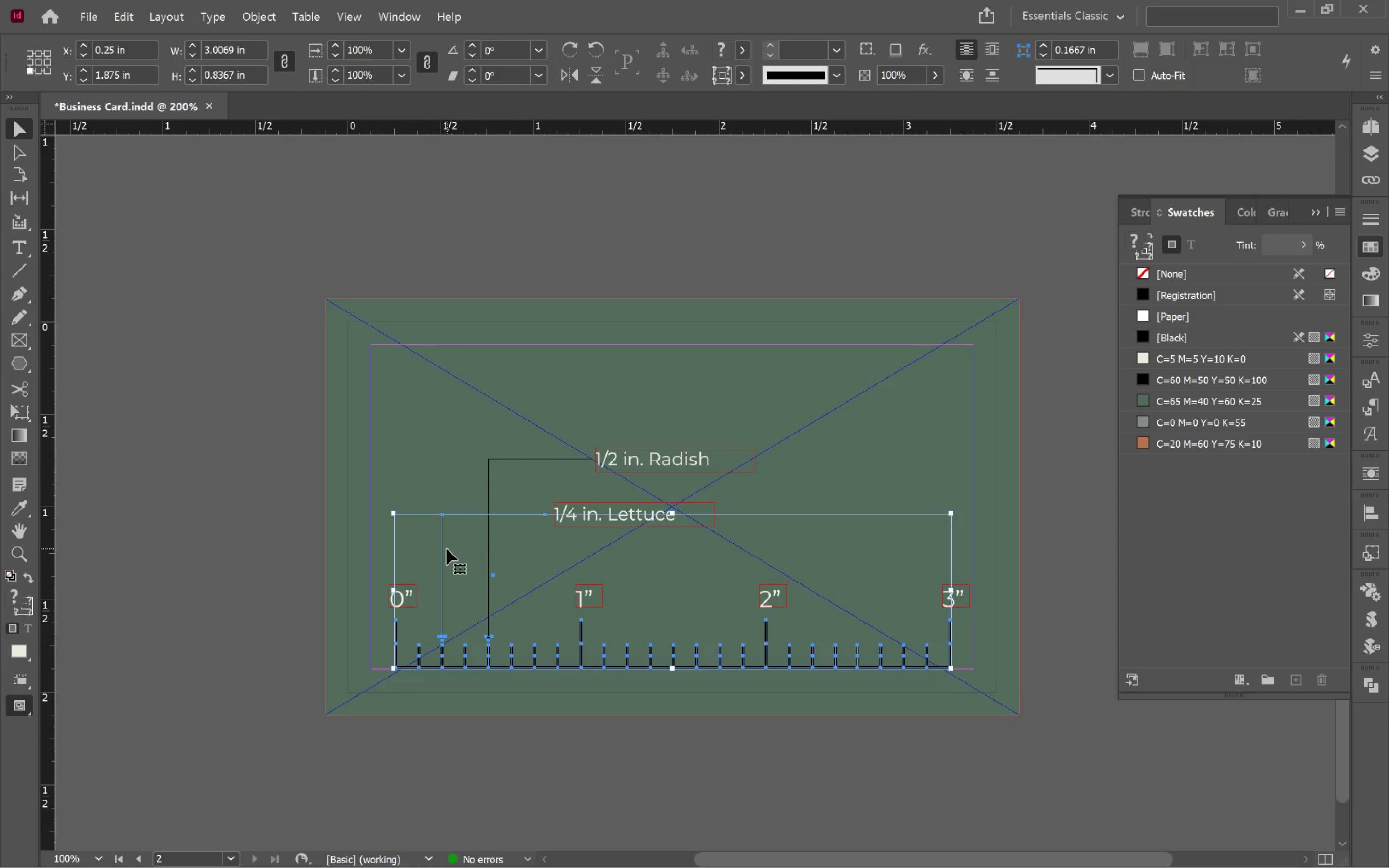 
left_click([444, 550])
 